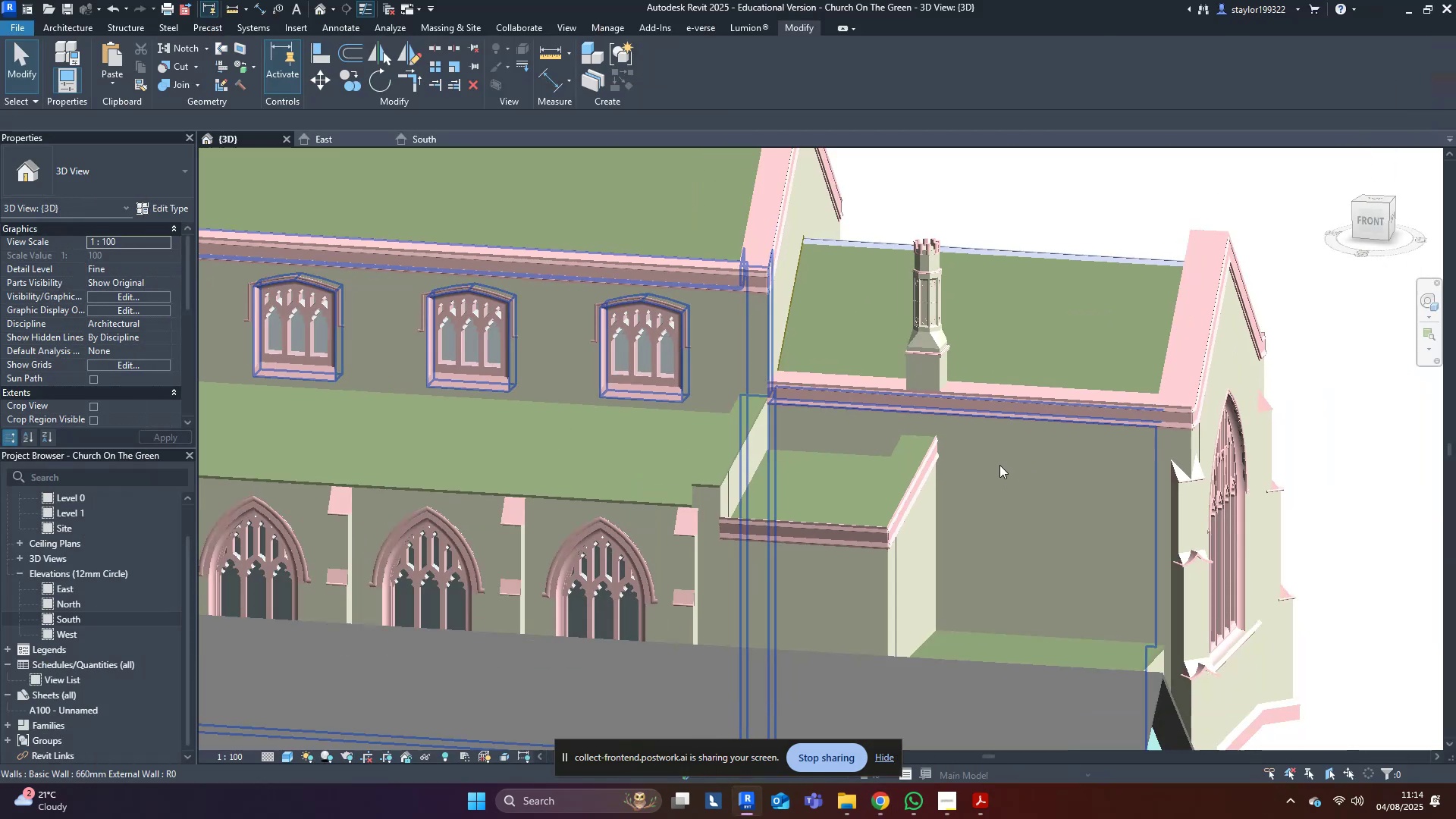 
hold_key(key=ShiftLeft, duration=0.77)
 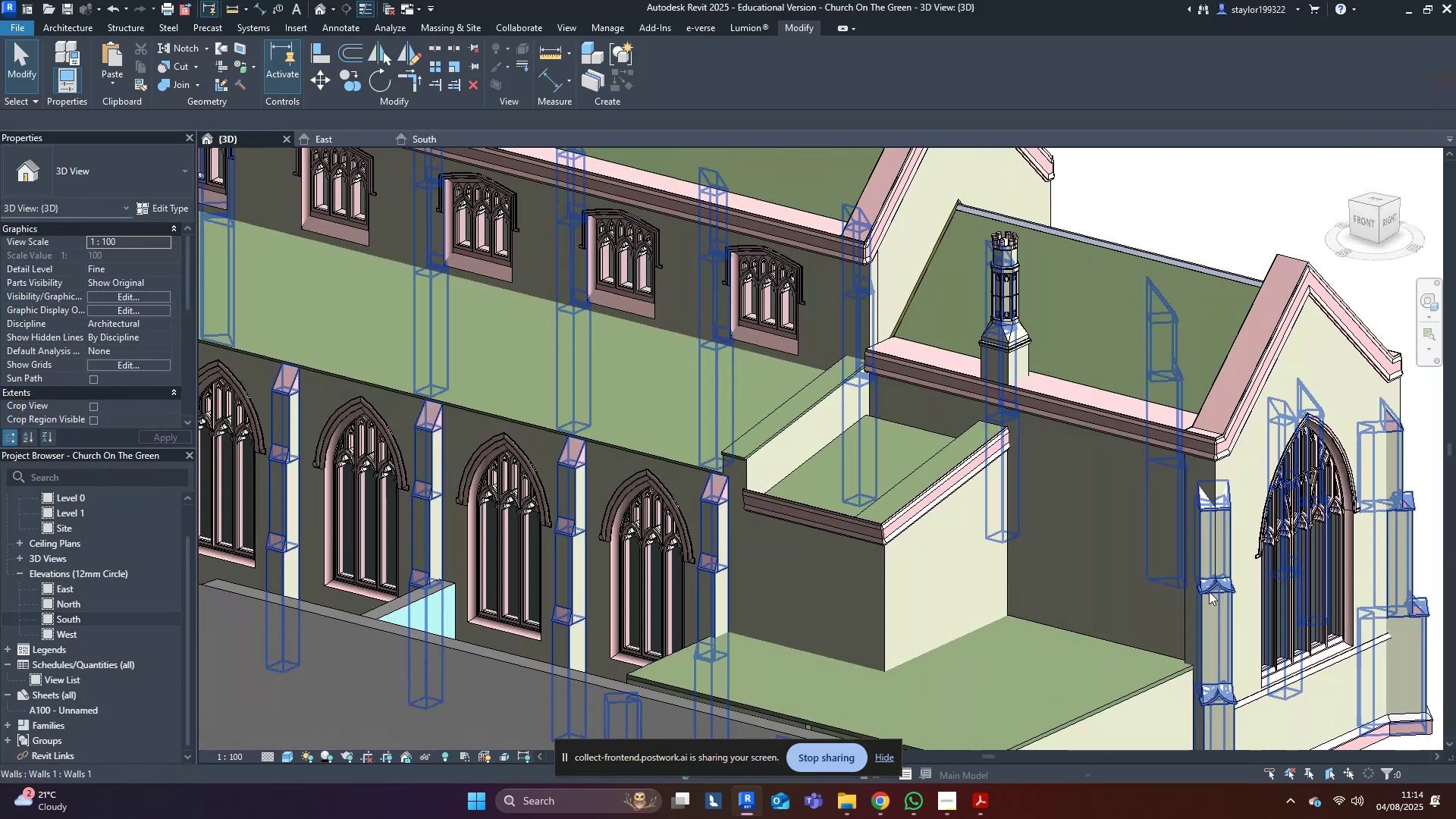 
hold_key(key=ShiftLeft, duration=0.59)
 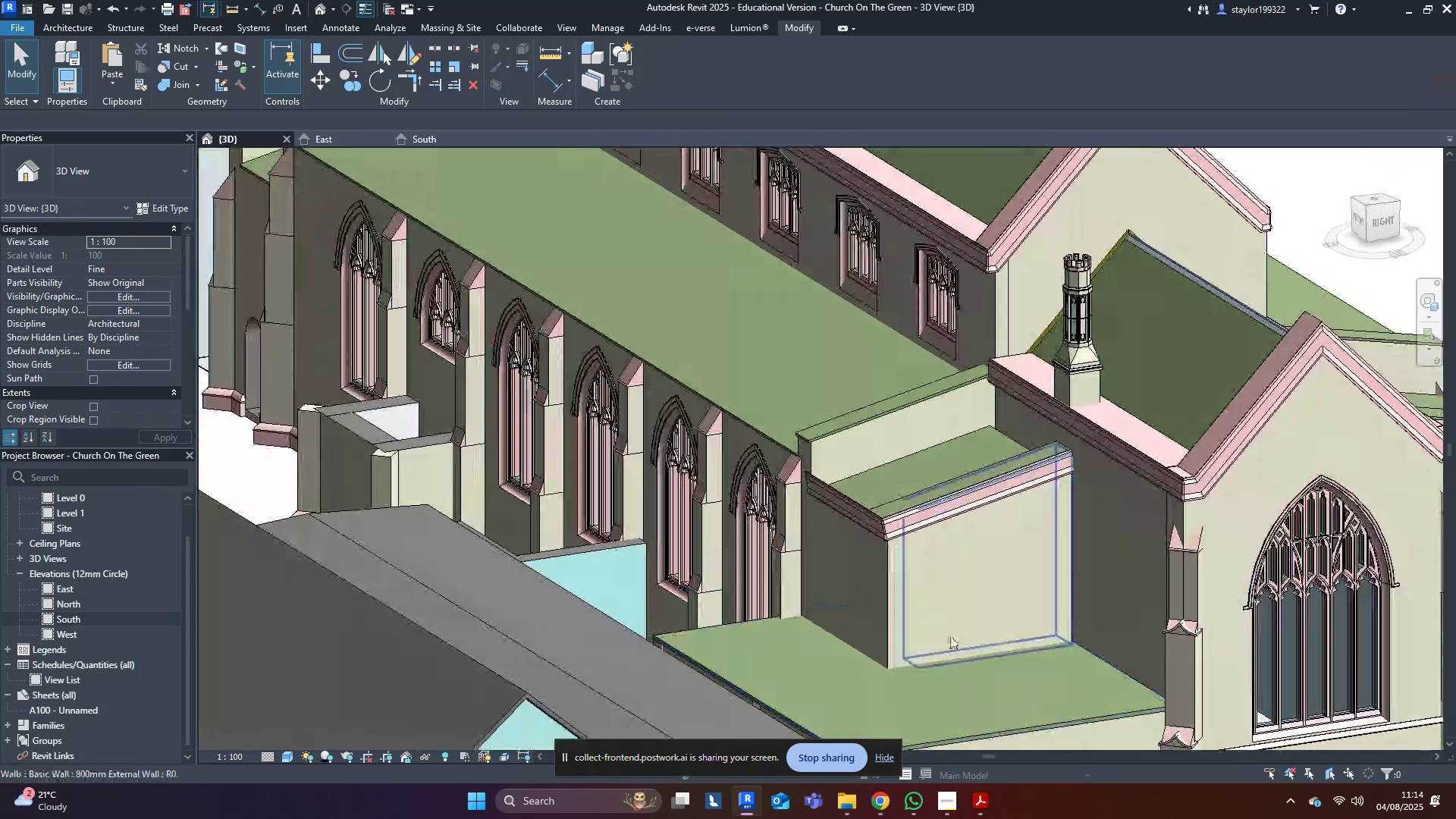 
scroll: coordinate [946, 632], scroll_direction: down, amount: 6.0
 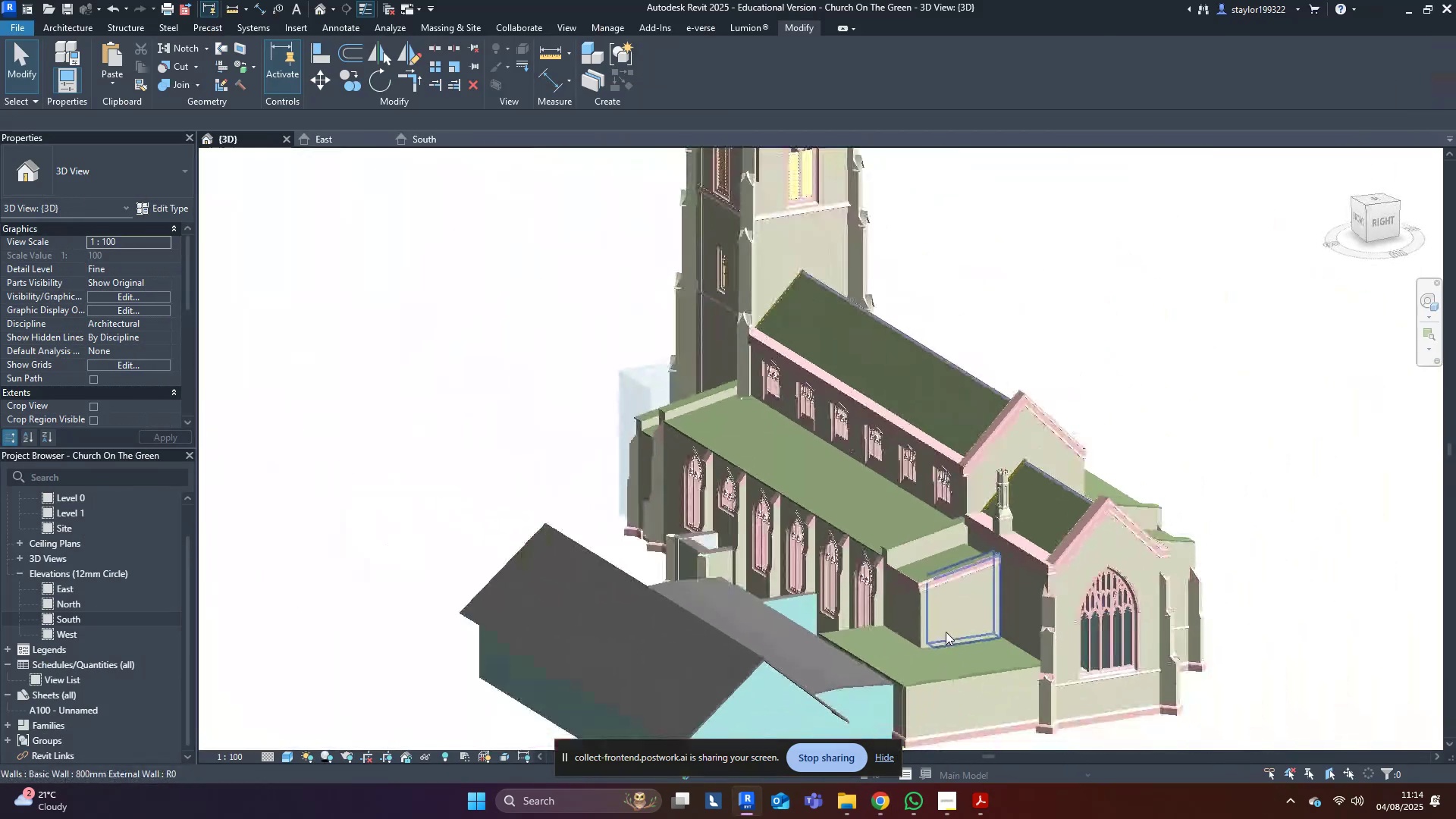 
hold_key(key=ShiftLeft, duration=1.52)
 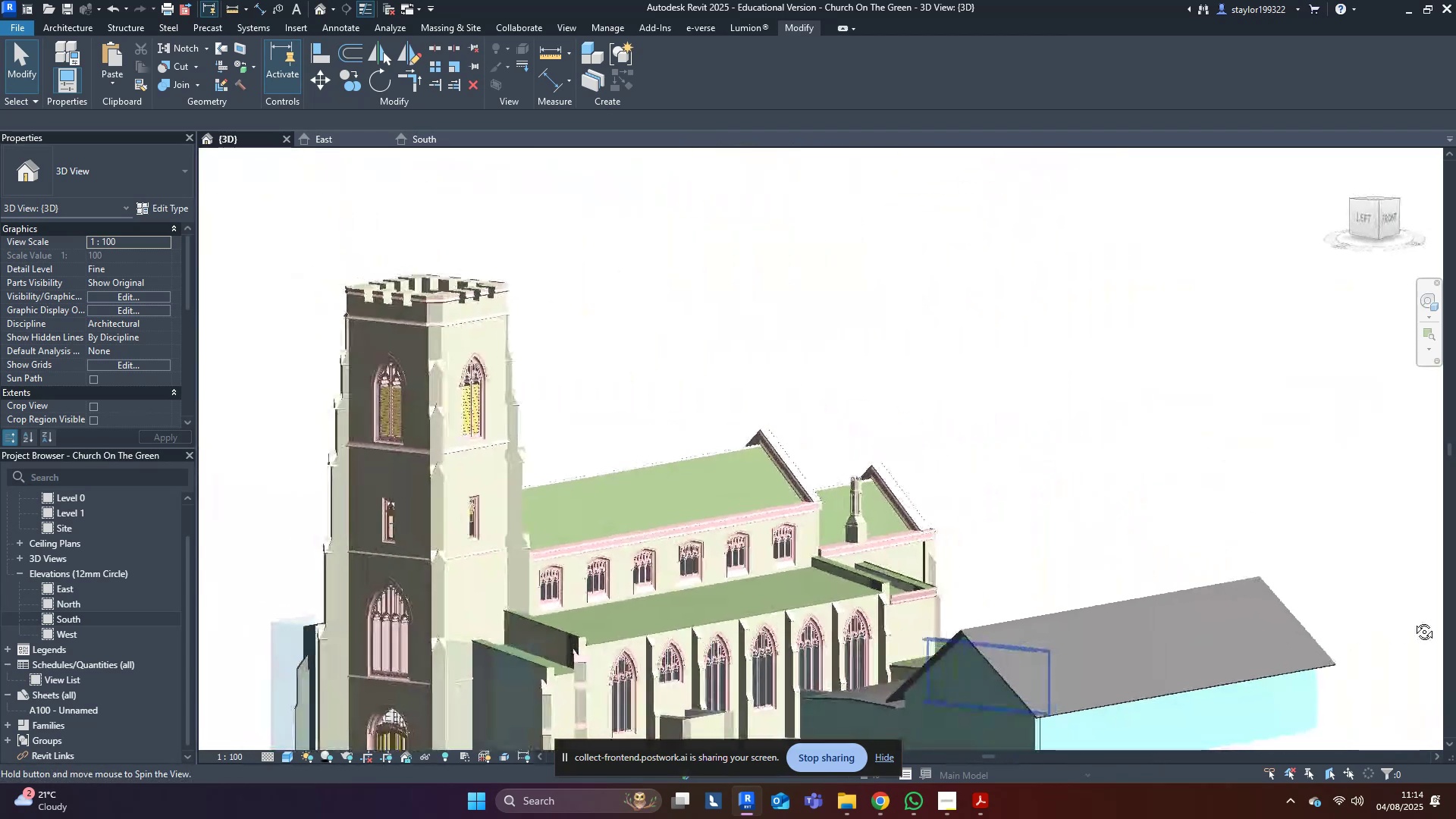 
hold_key(key=ShiftLeft, duration=1.52)
 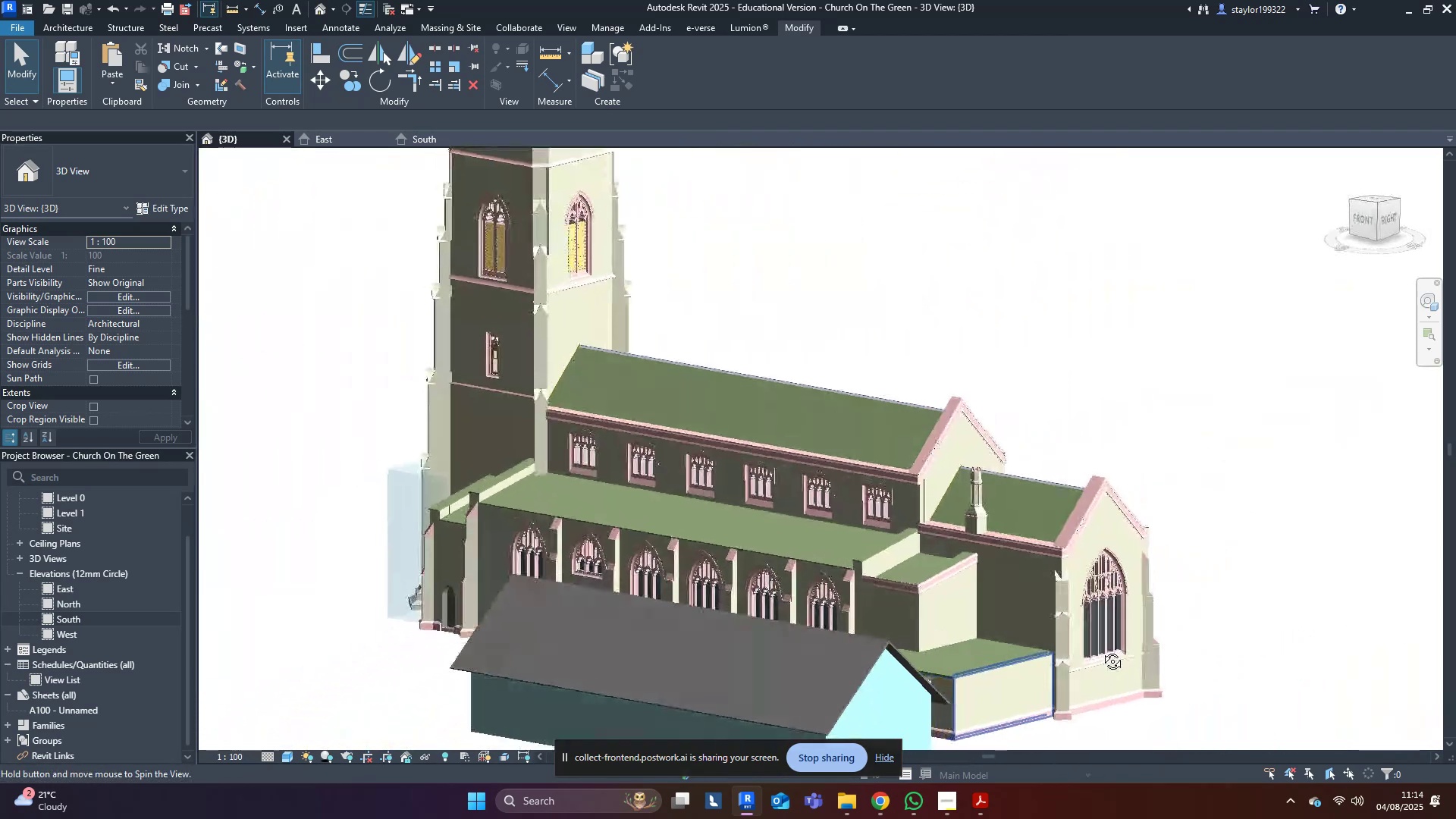 
hold_key(key=ShiftLeft, duration=0.77)
 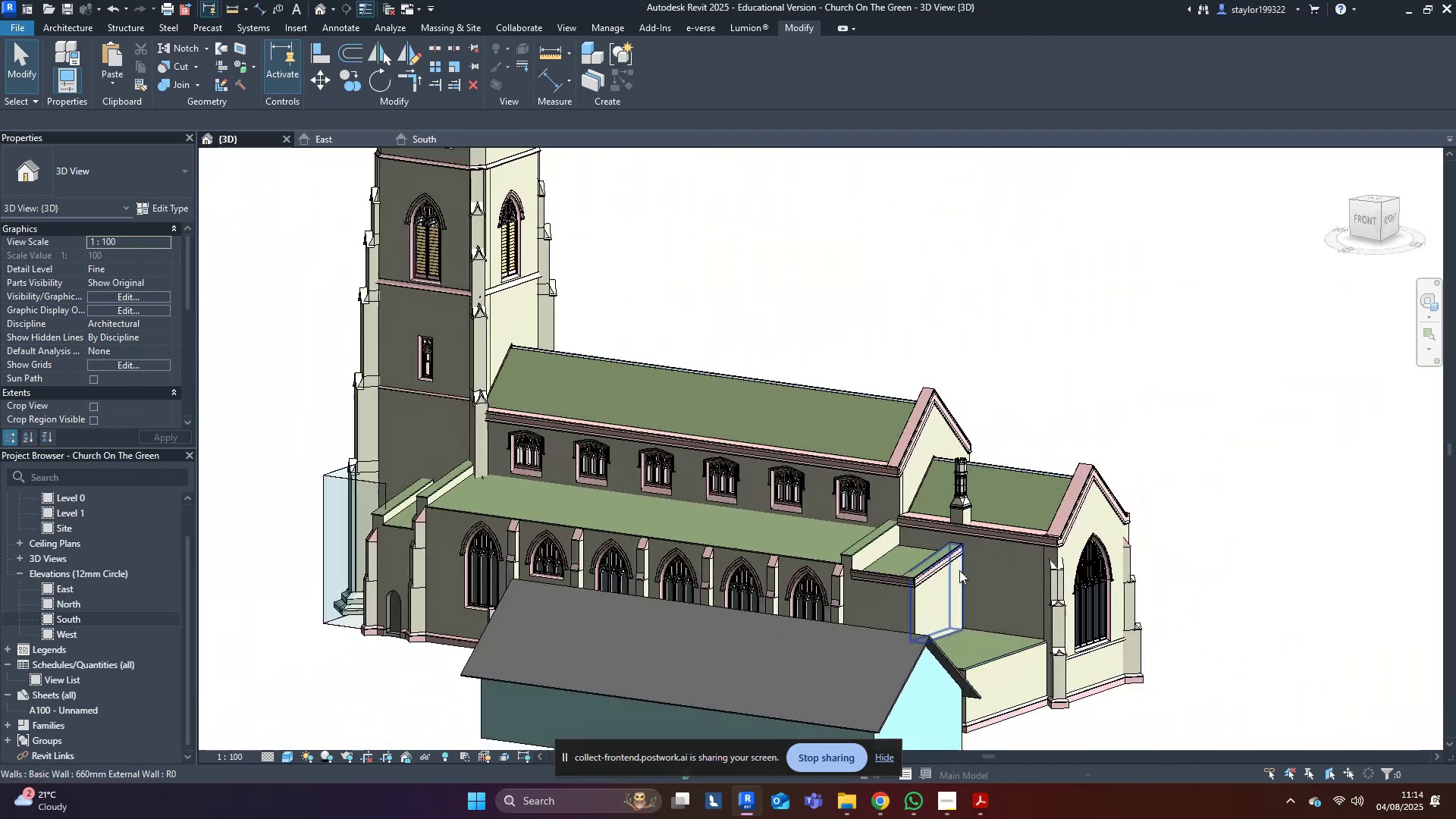 
scroll: coordinate [738, 552], scroll_direction: up, amount: 5.0
 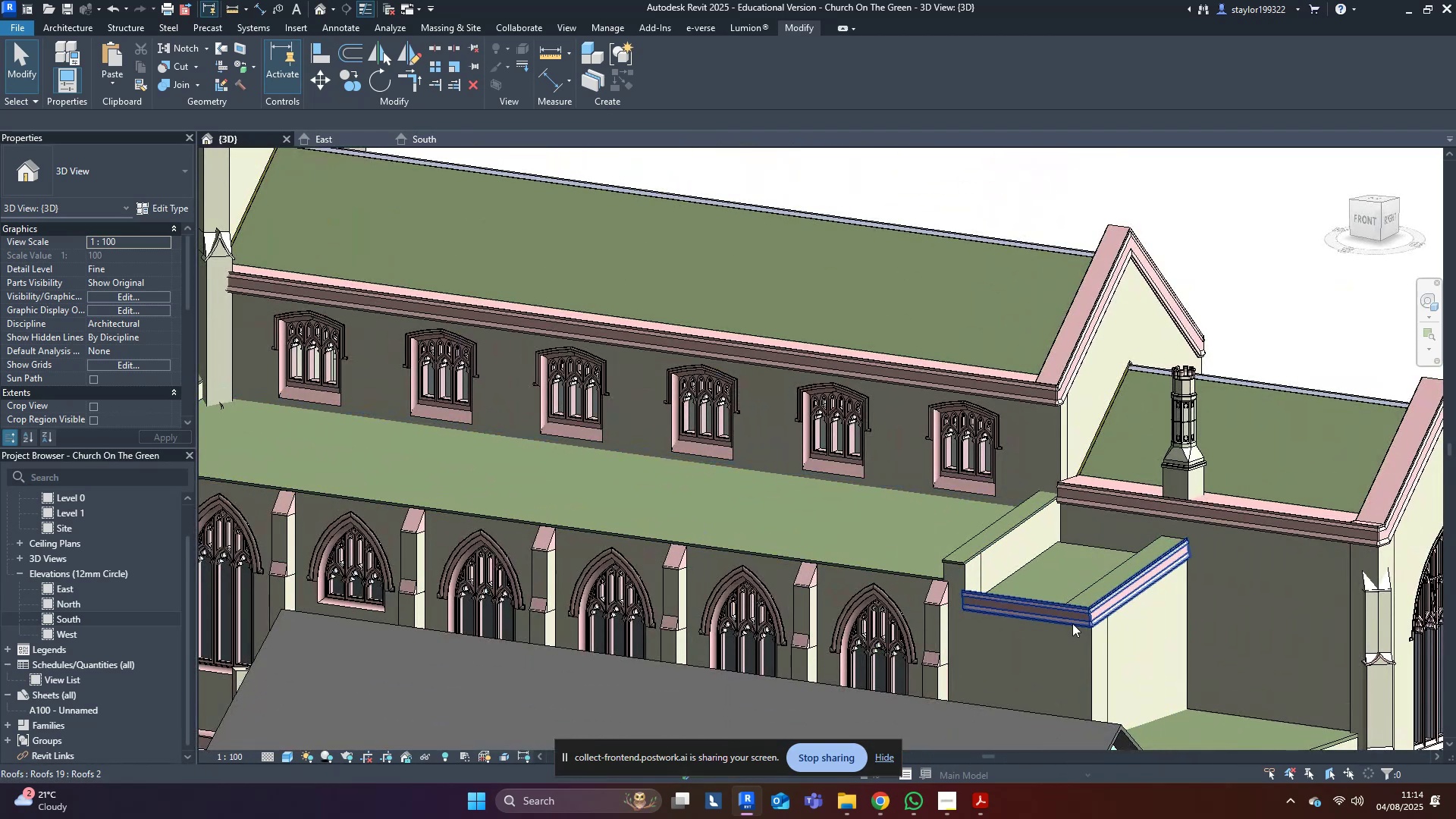 
left_click([1072, 623])
 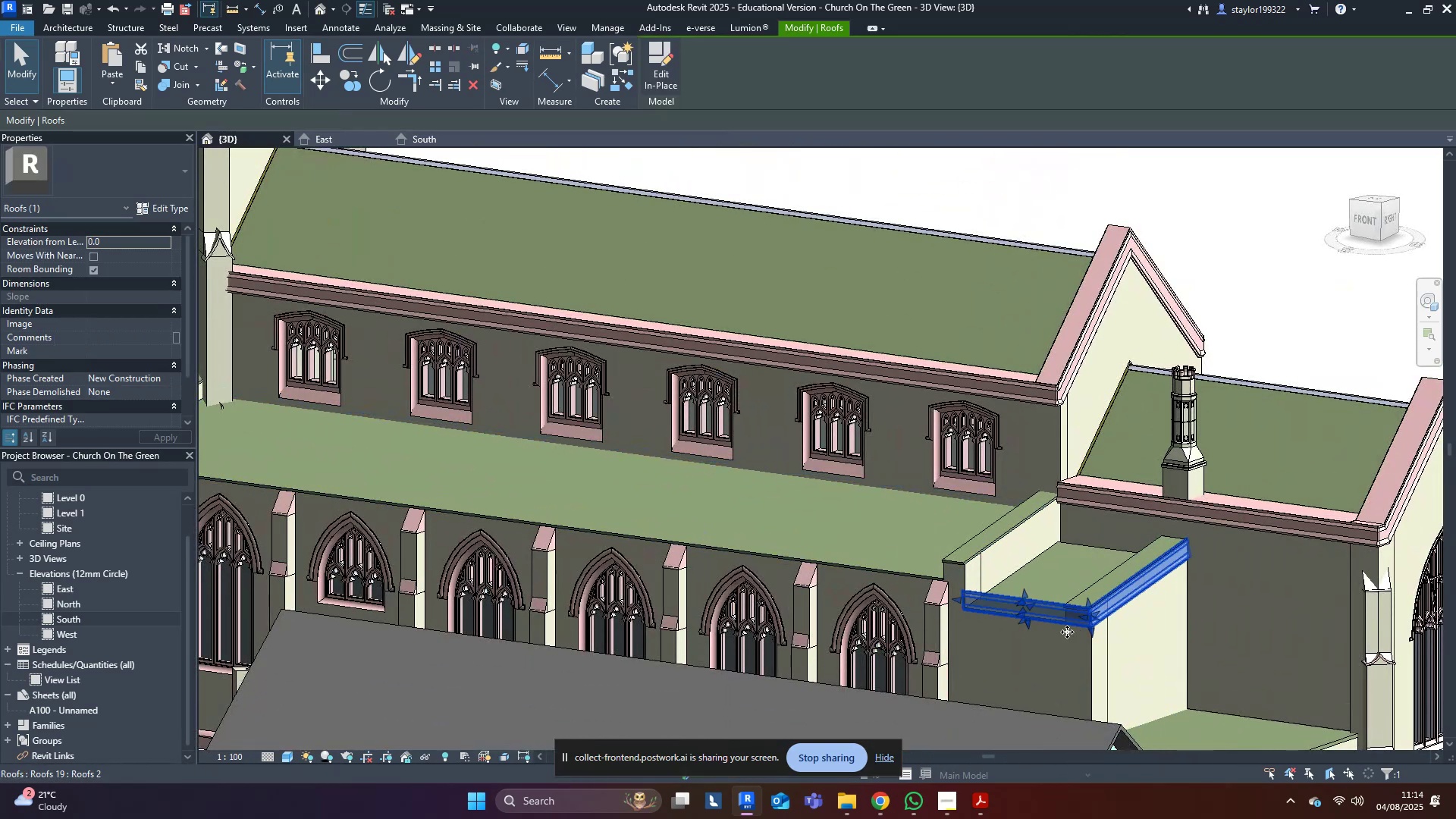 
hold_key(key=ShiftLeft, duration=0.83)
 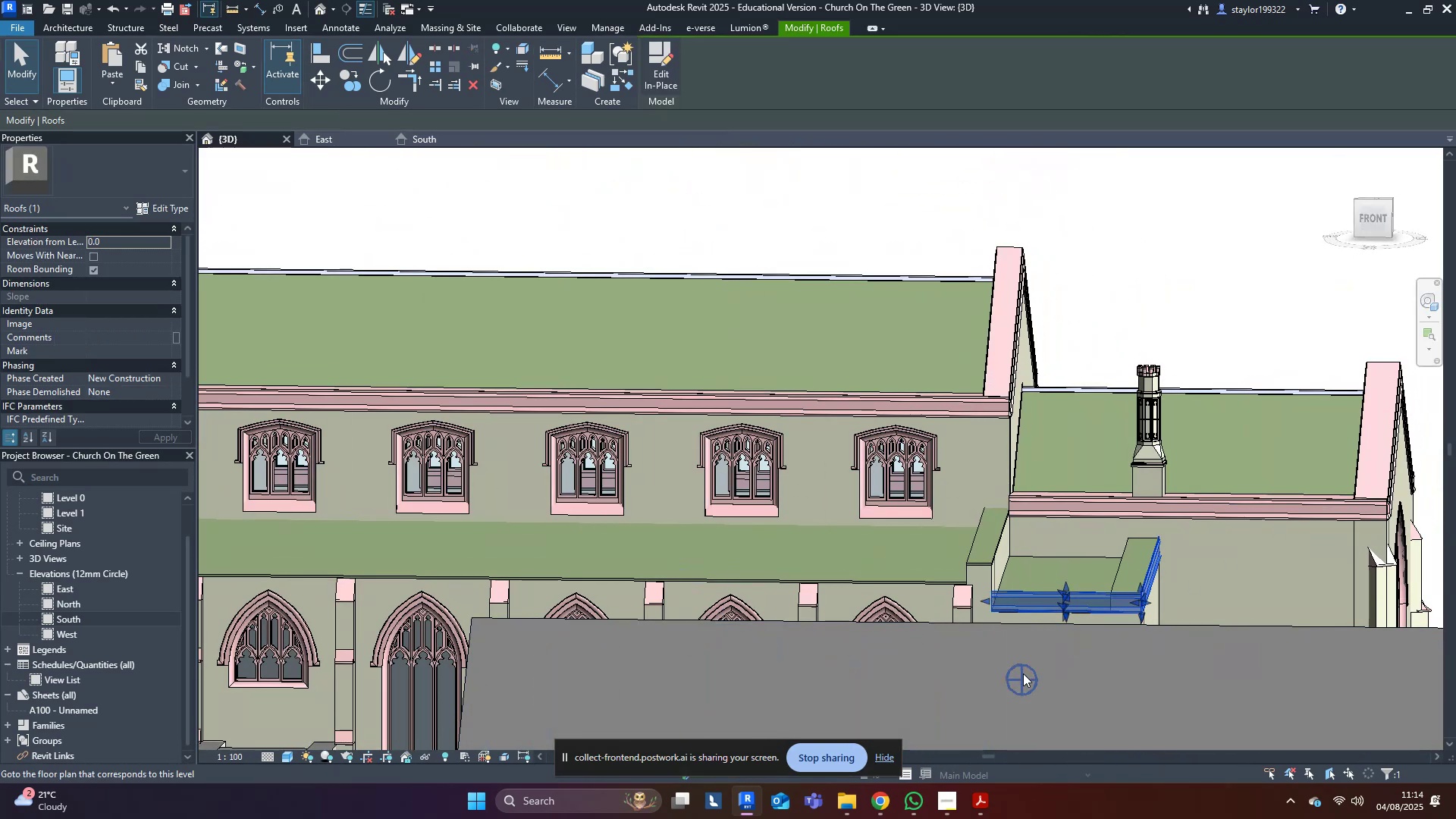 
left_click([1156, 671])
 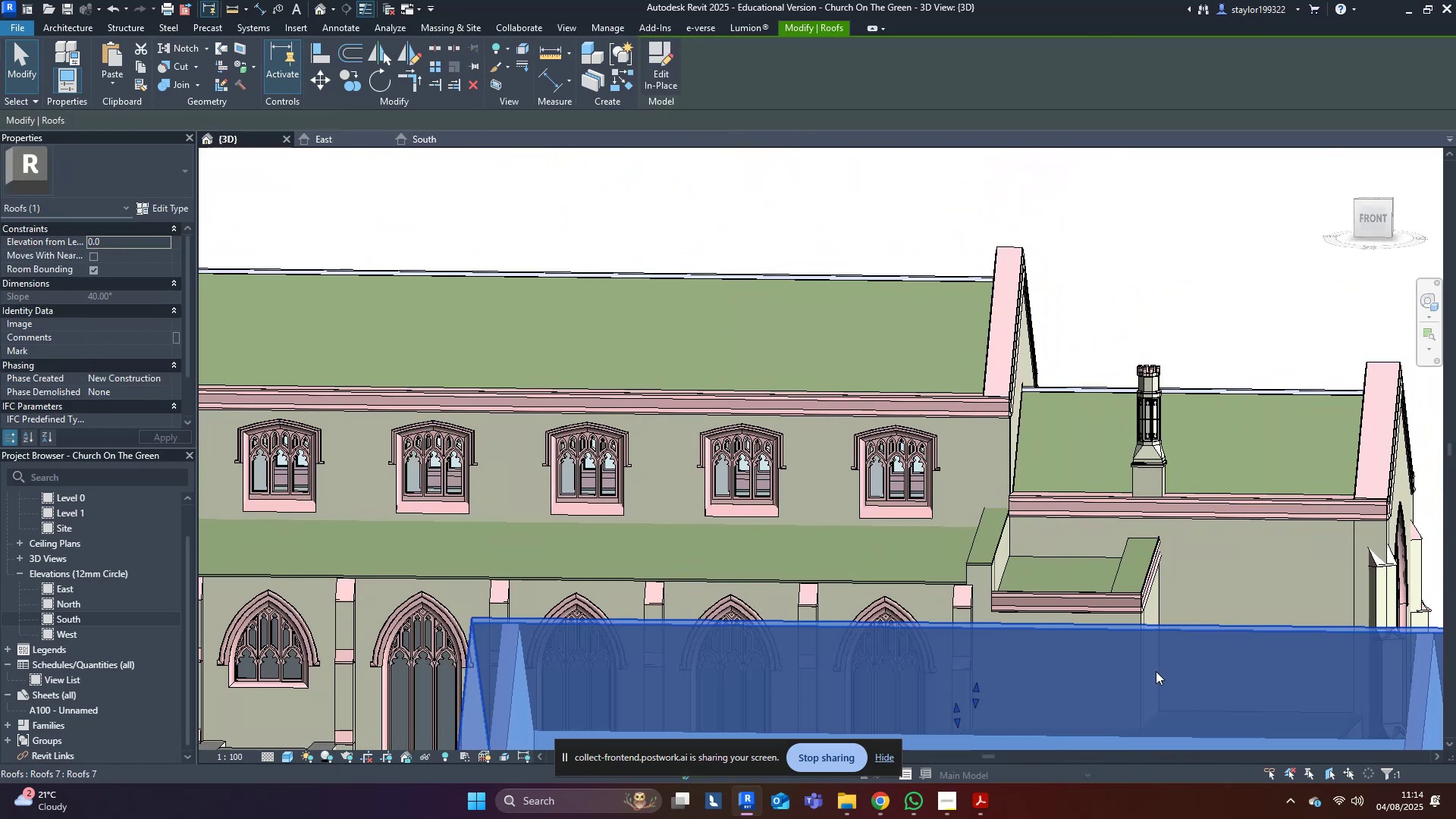 
type(hh)
 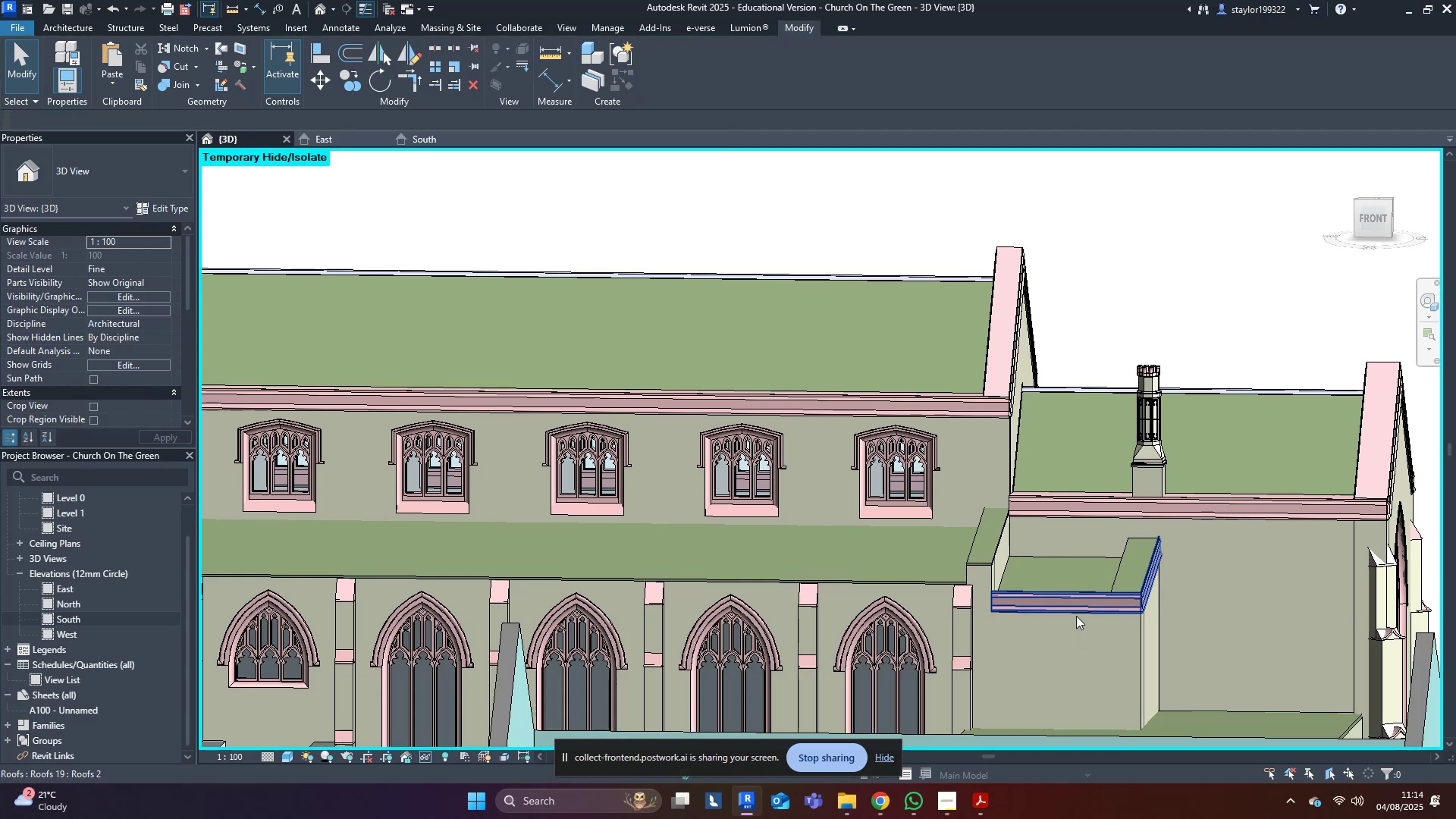 
left_click([1084, 602])
 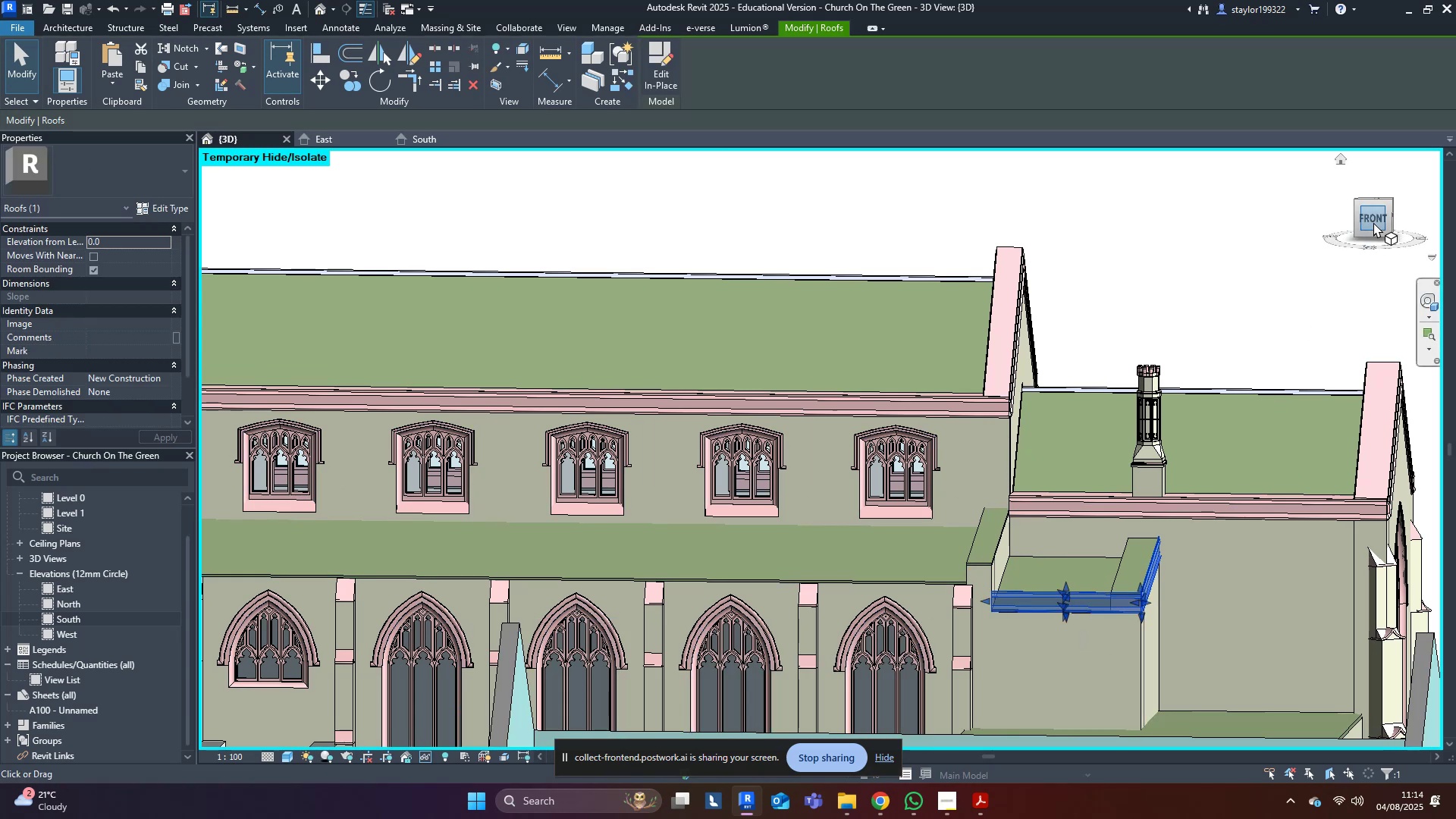 
left_click([1380, 218])
 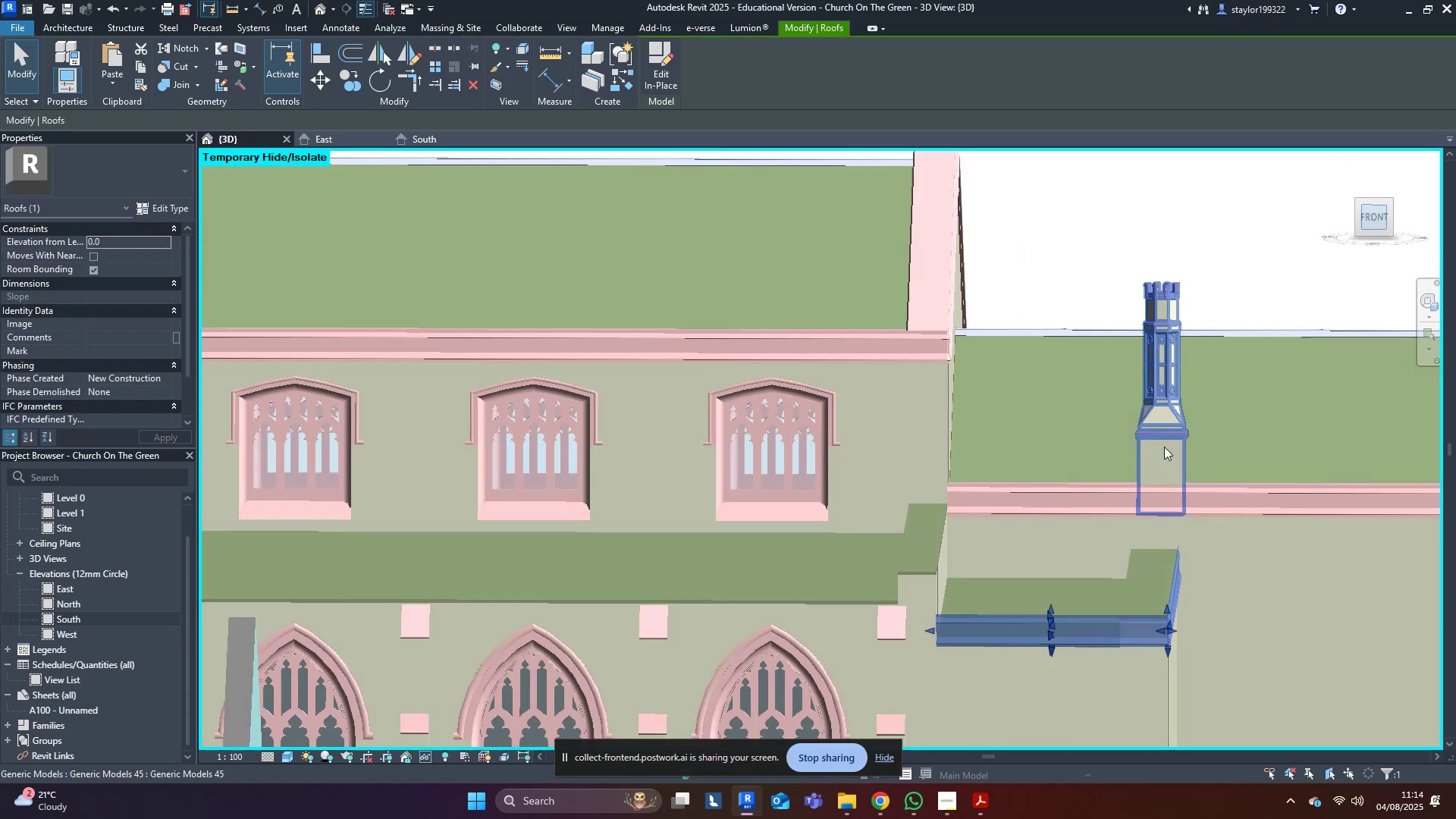 
key(Escape)
type(pk)
 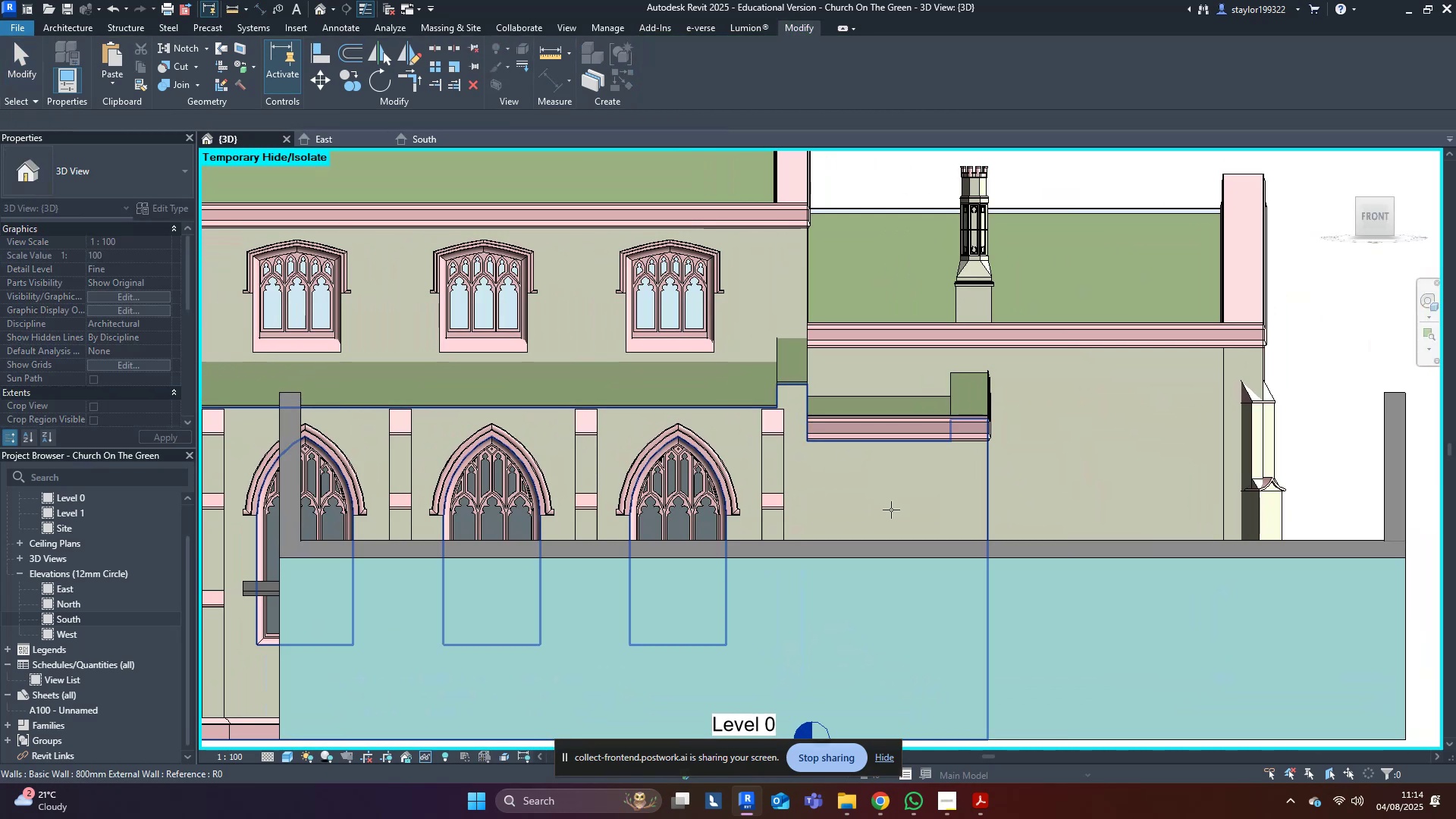 
scroll: coordinate [1112, 441], scroll_direction: down, amount: 5.0
 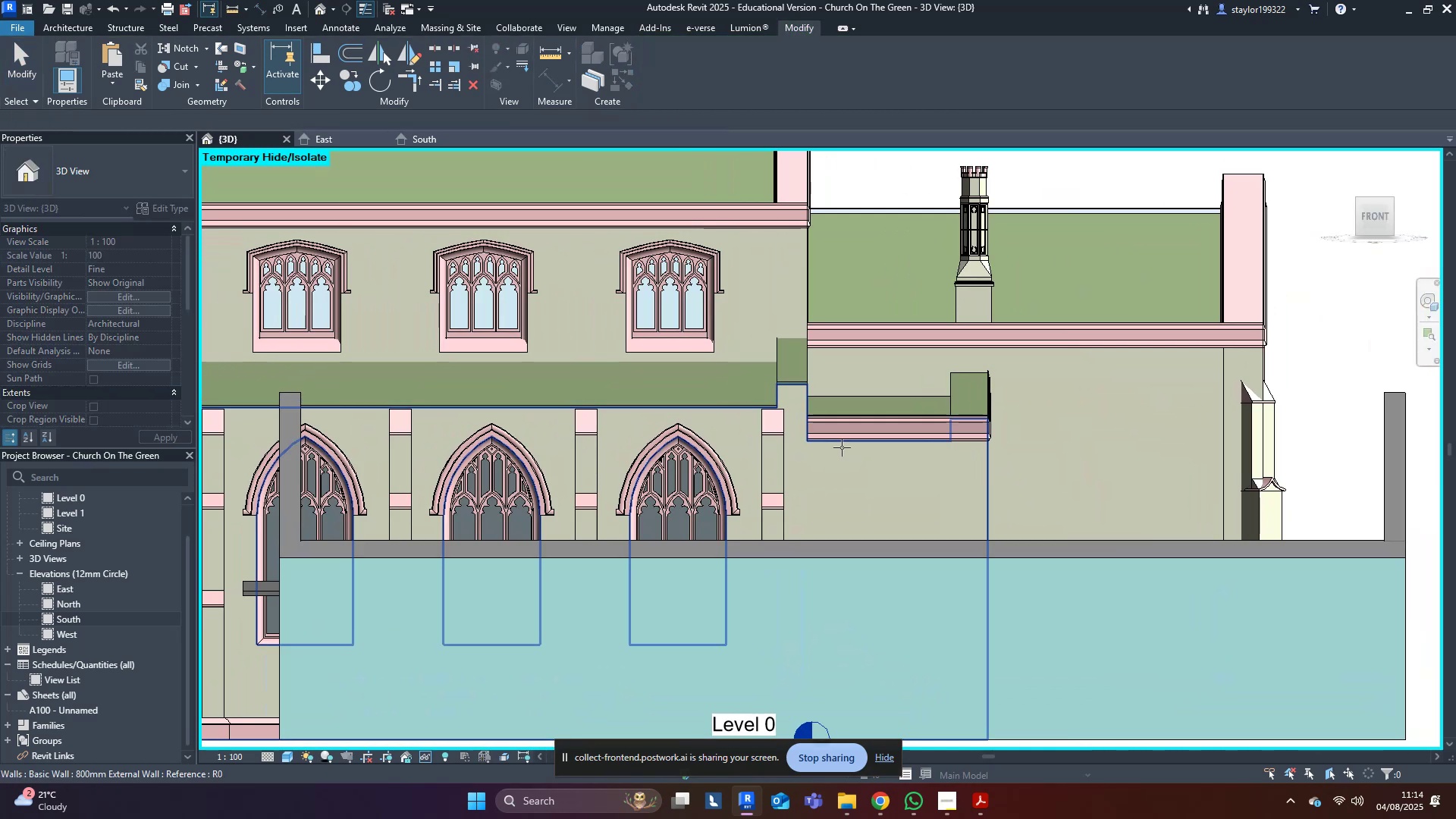 
left_click([890, 510])
 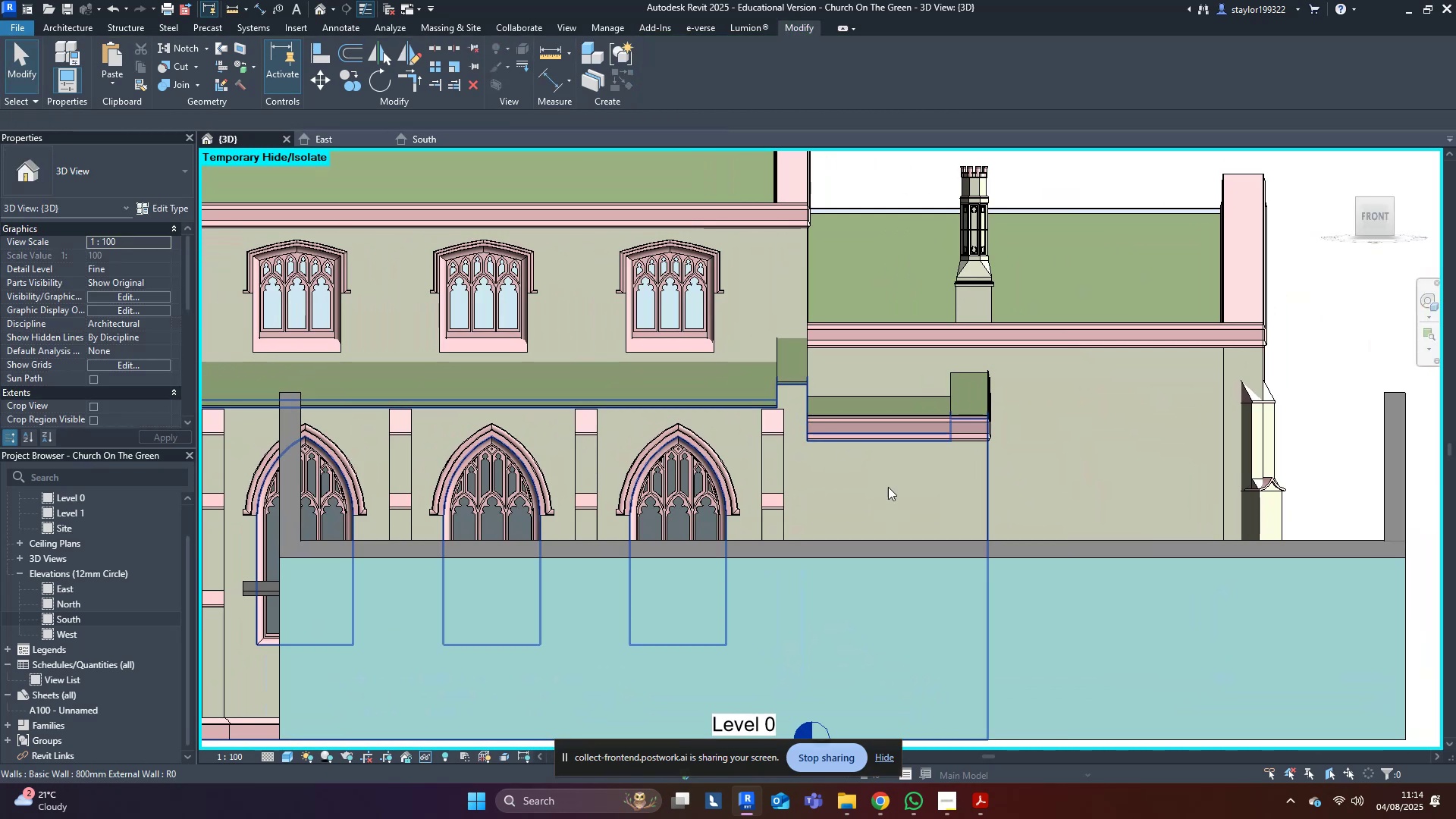 
scroll: coordinate [883, 445], scroll_direction: up, amount: 3.0
 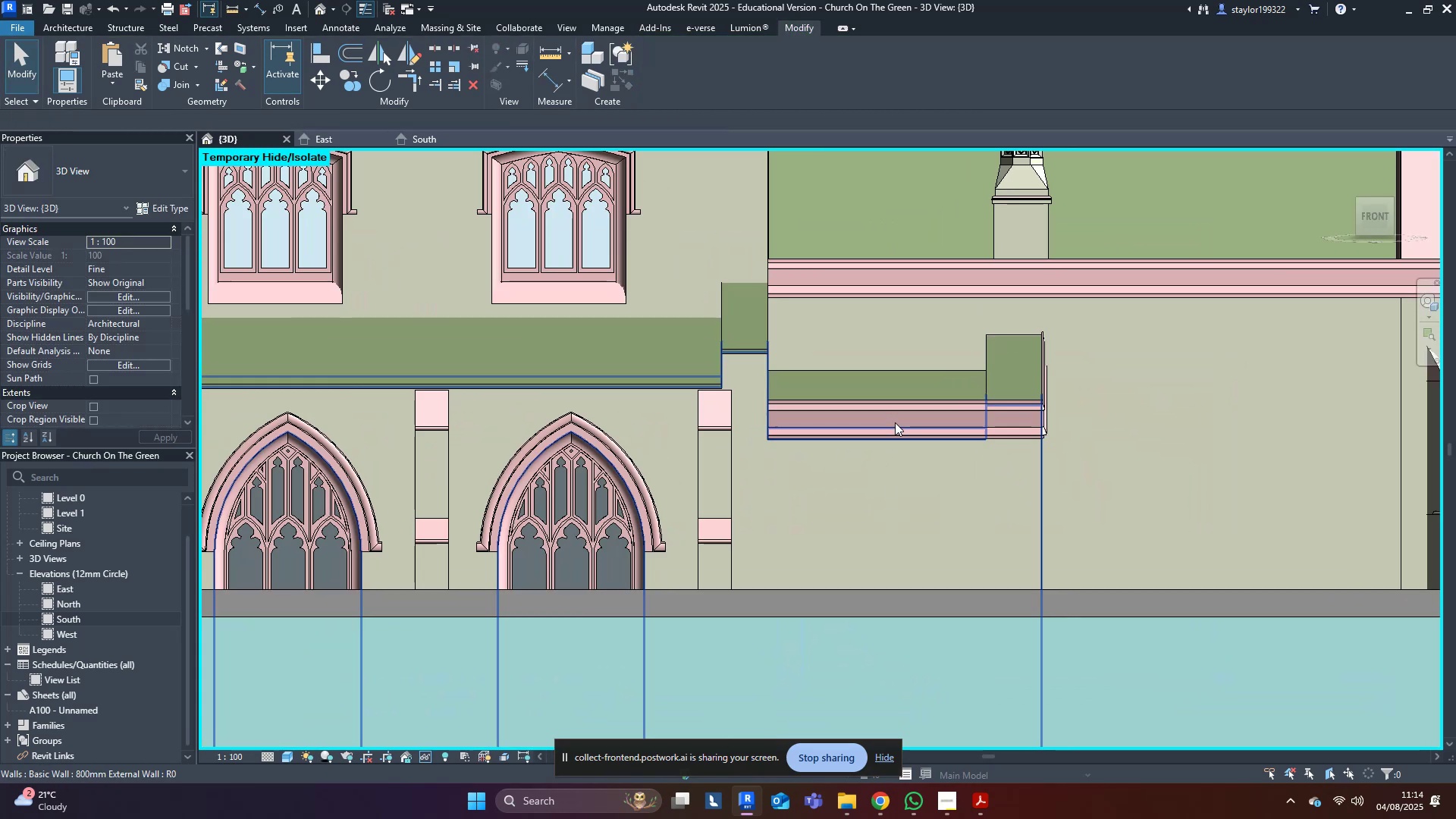 
left_click([895, 422])
 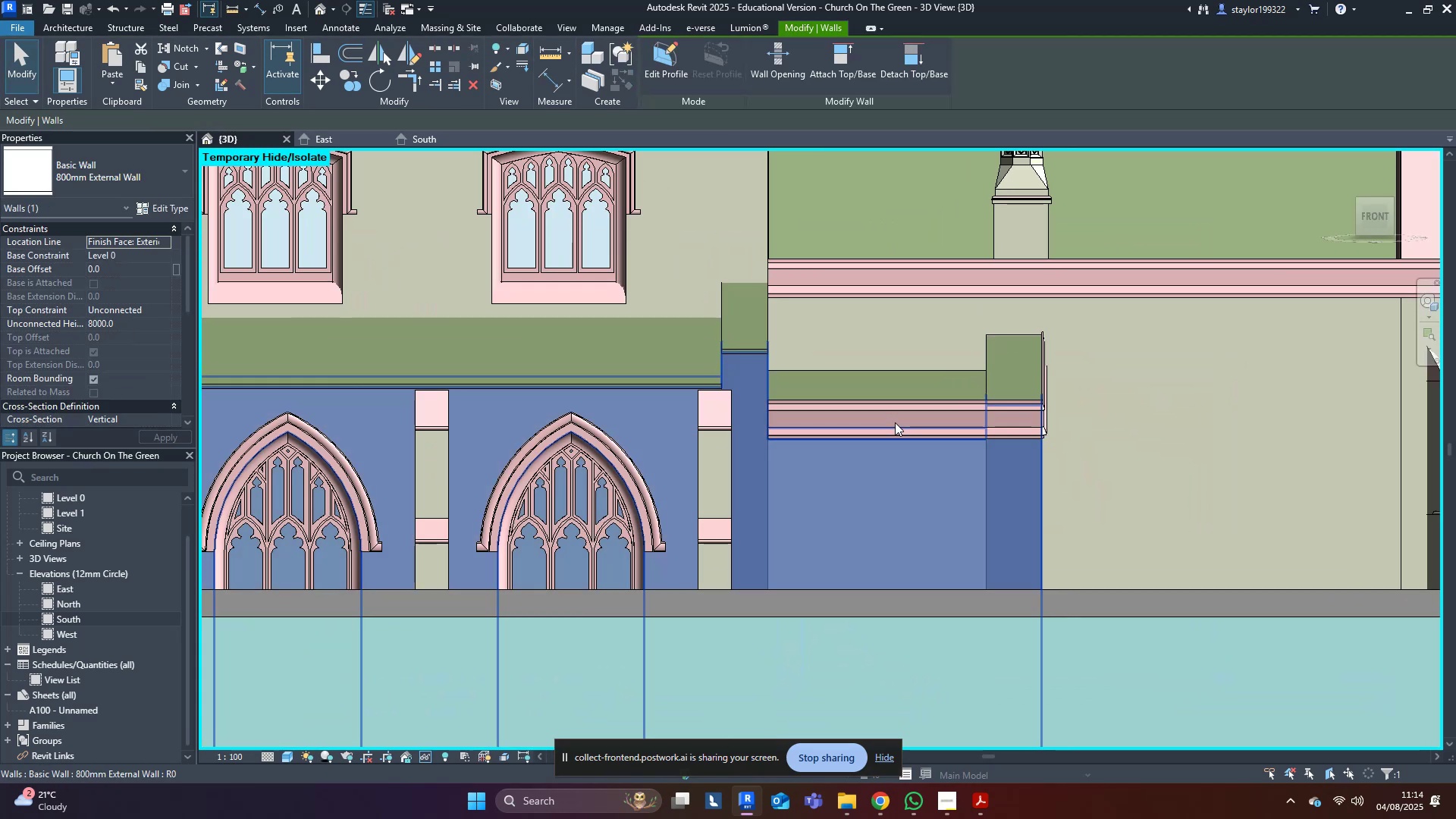 
key(Escape)
 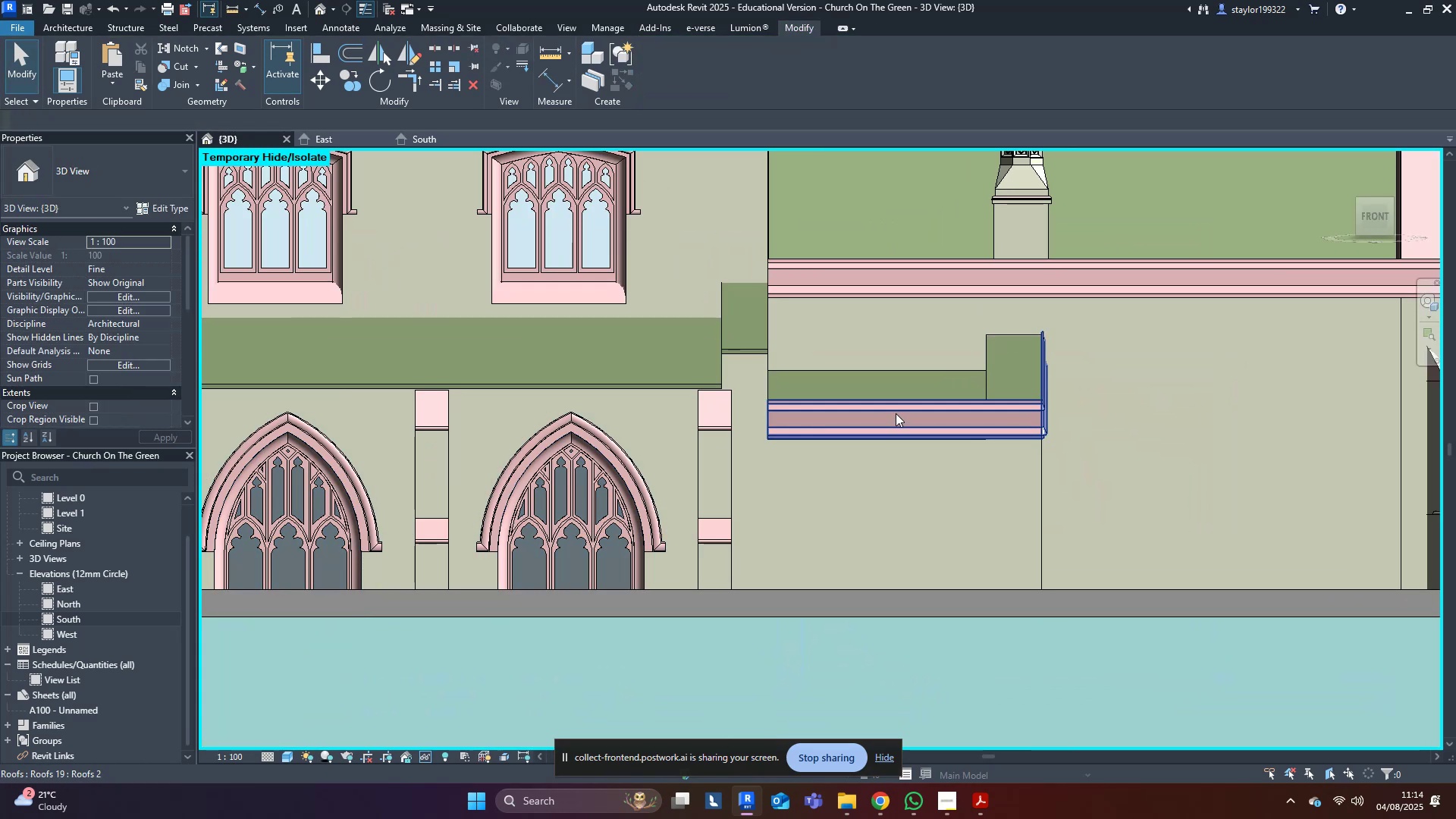 
left_click([896, 413])
 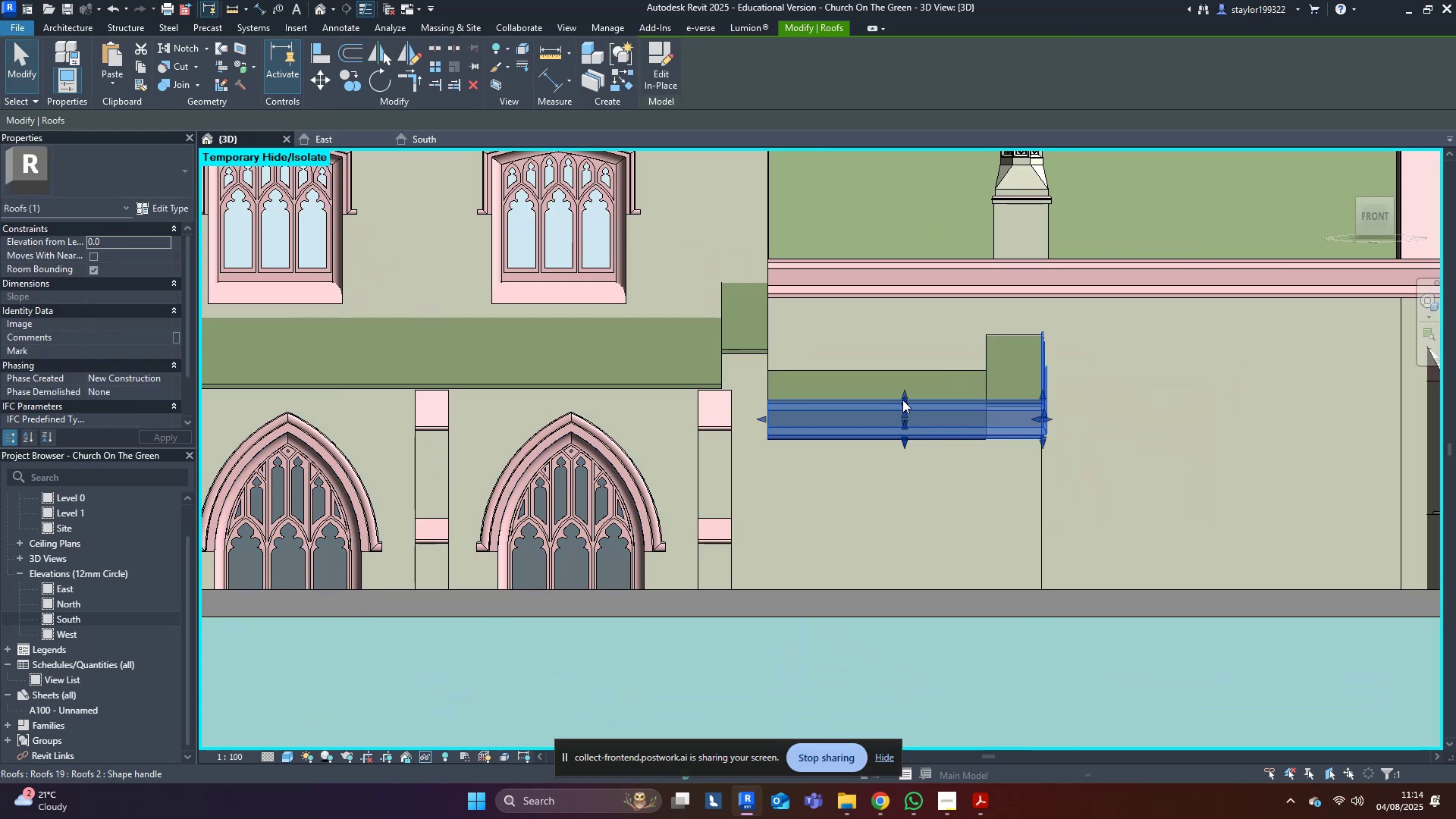 
scroll: coordinate [902, 399], scroll_direction: up, amount: 4.0
 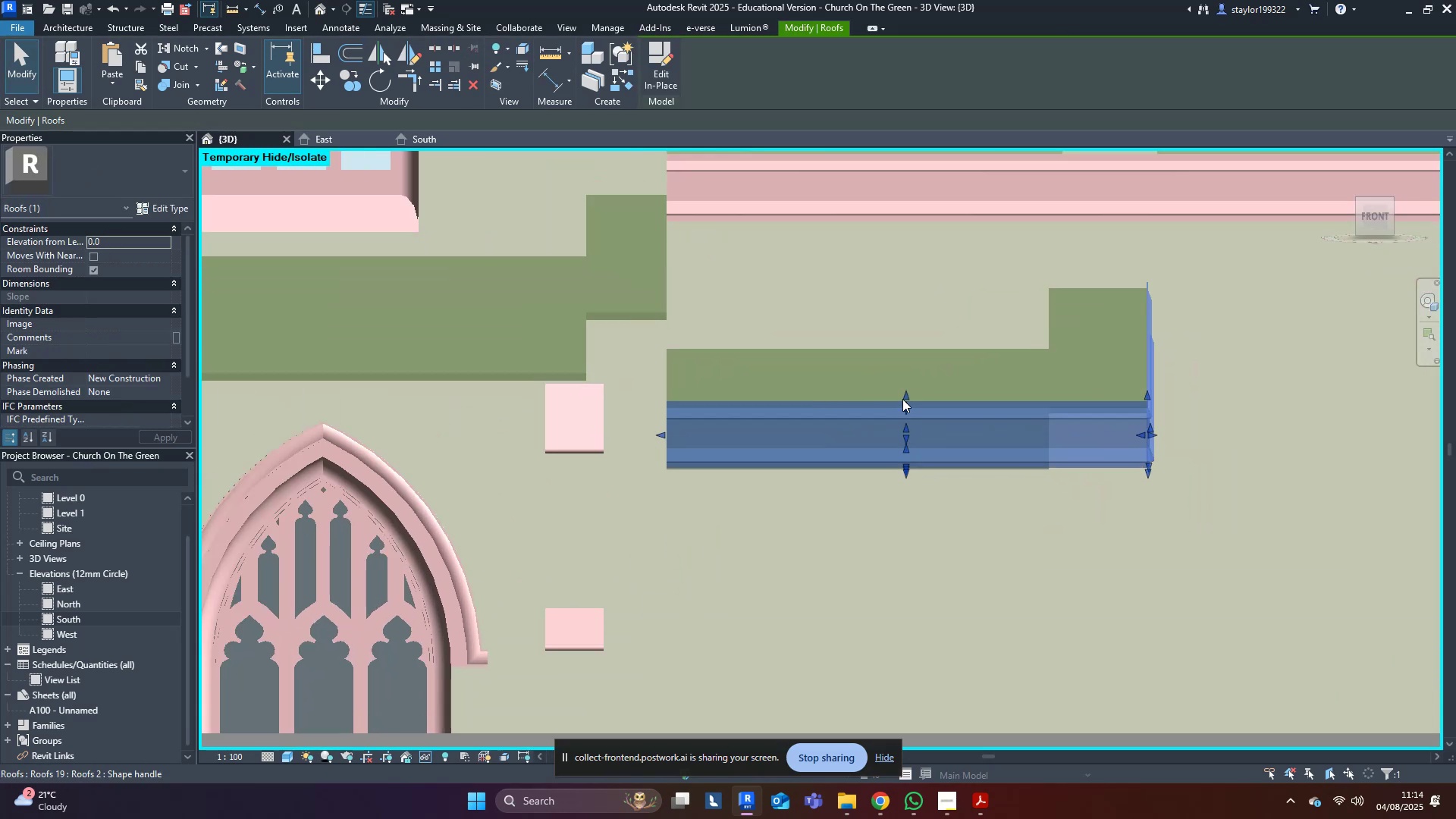 
type(mv)
 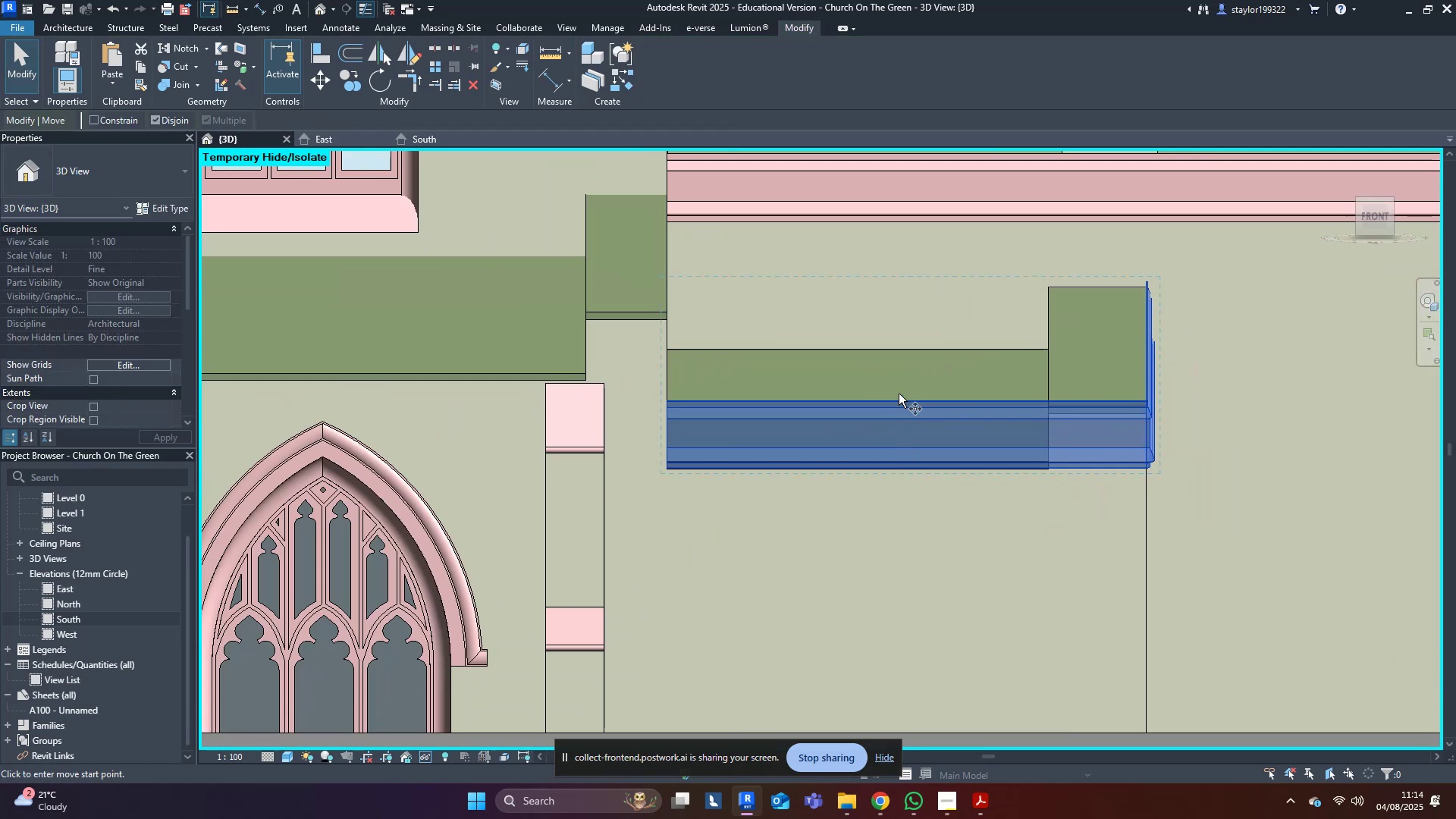 
scroll: coordinate [1276, 427], scroll_direction: up, amount: 9.0
 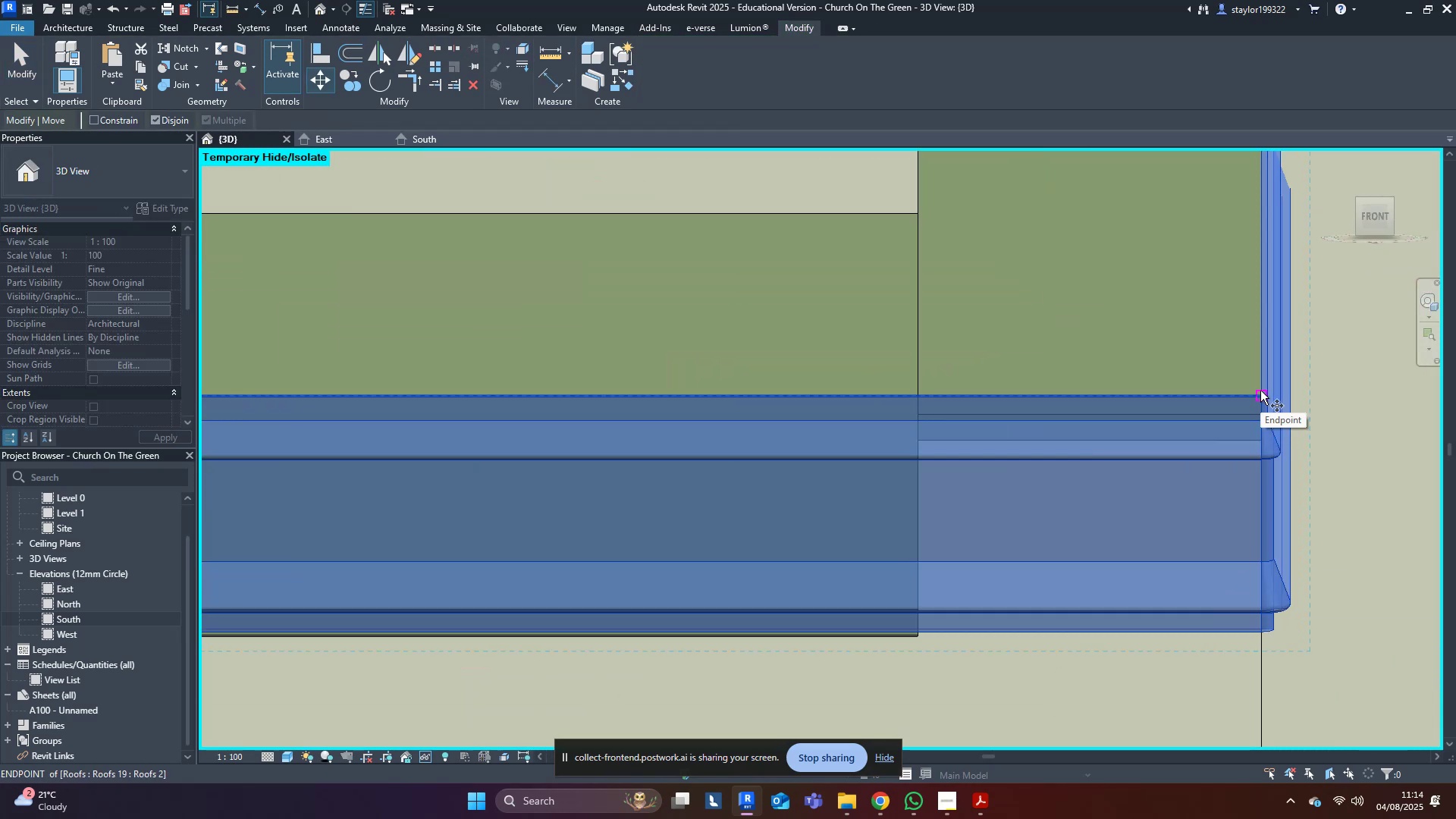 
left_click([1260, 391])
 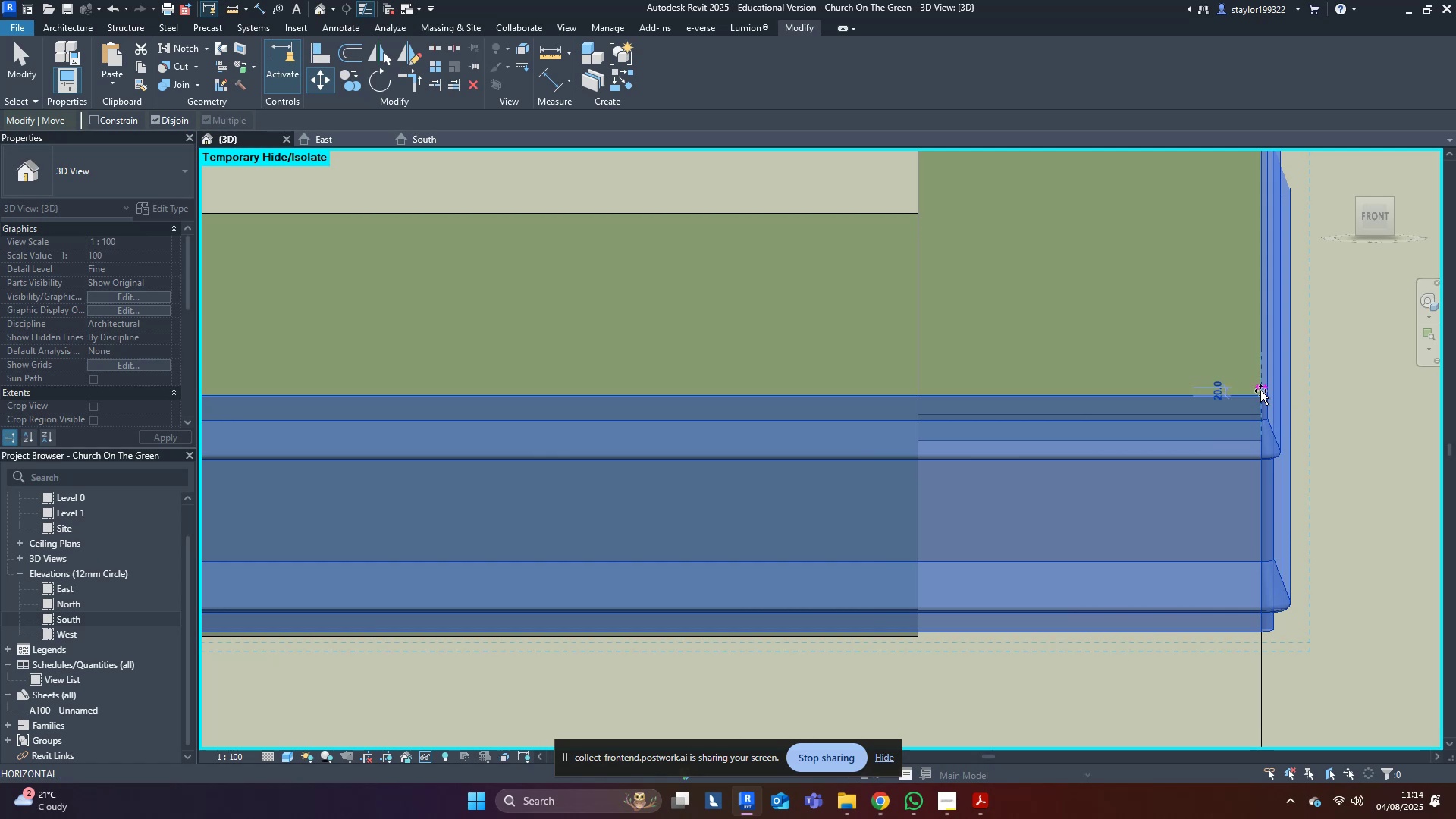 
scroll: coordinate [1260, 391], scroll_direction: down, amount: 5.0
 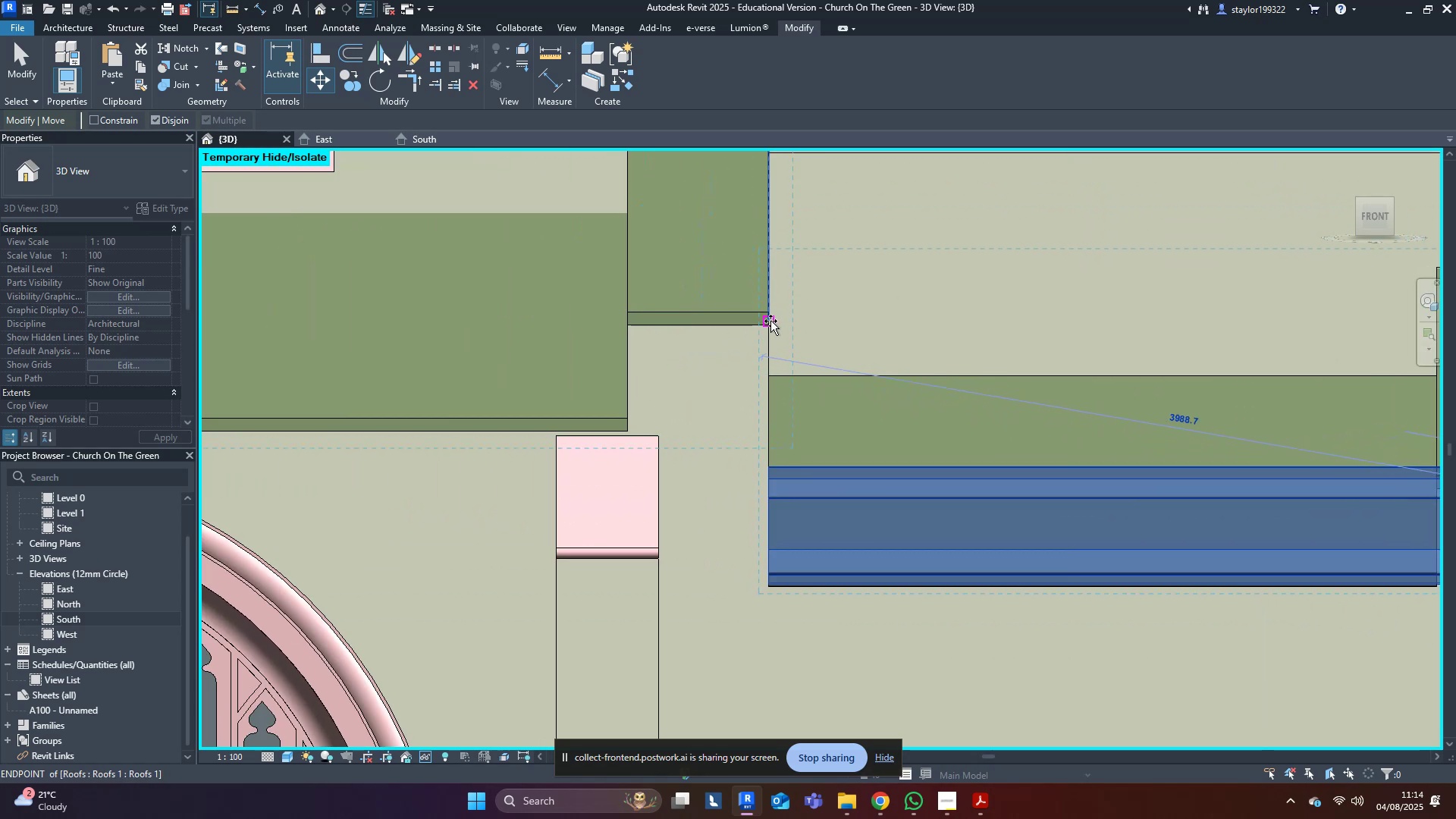 
hold_key(key=ControlLeft, duration=0.86)
left_click([770, 316])
 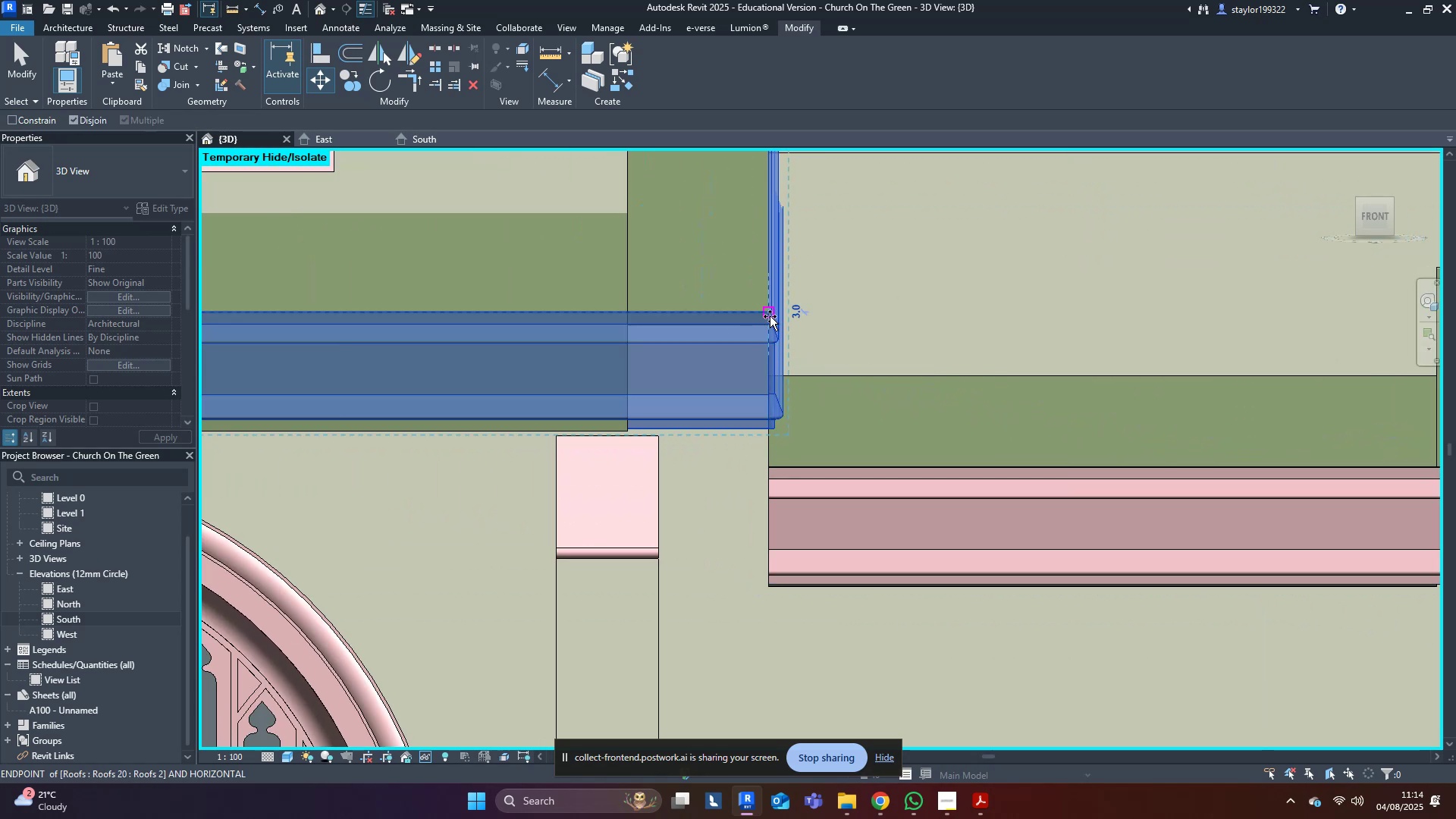 
key(Escape)
 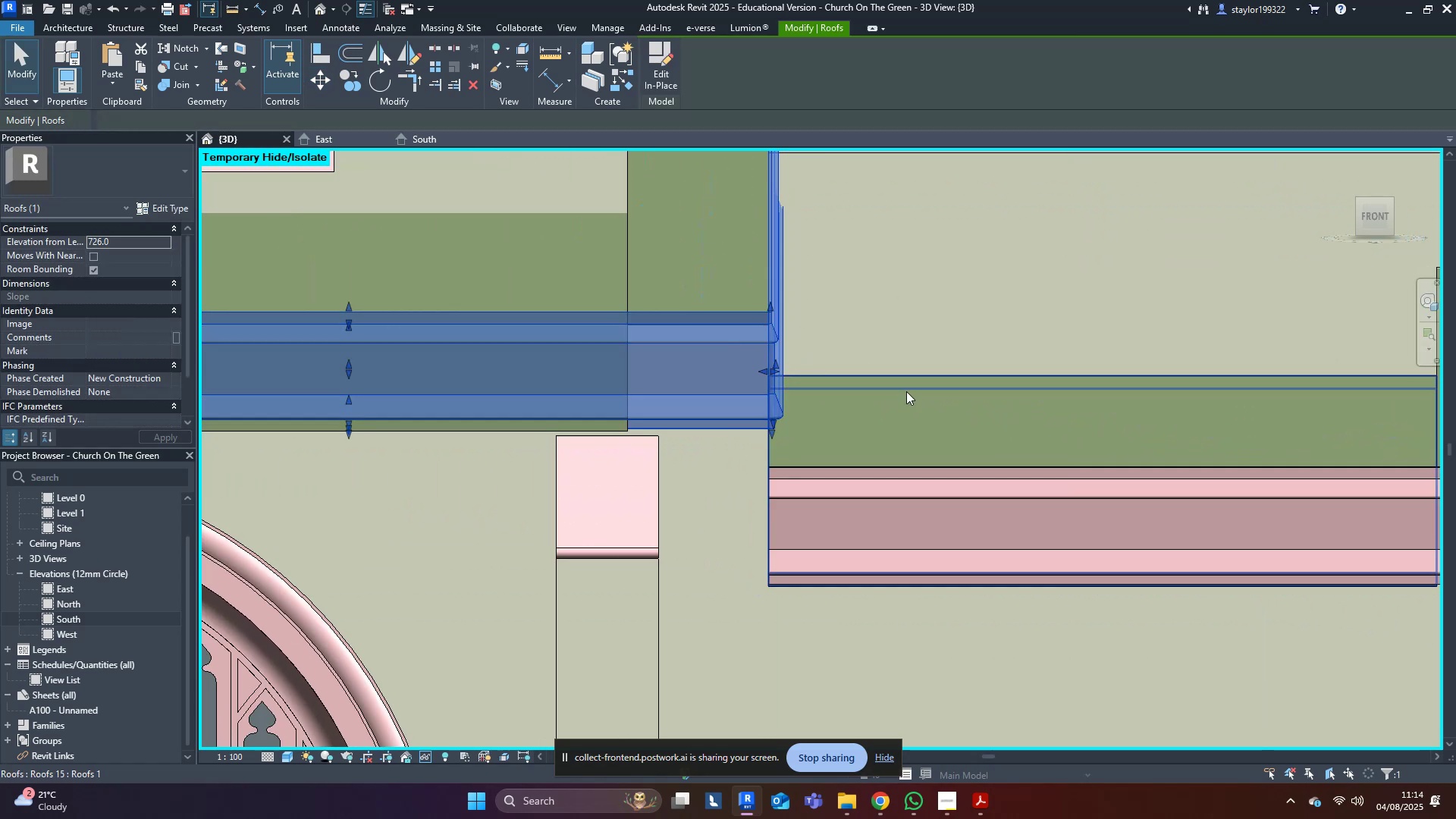 
key(Escape)
 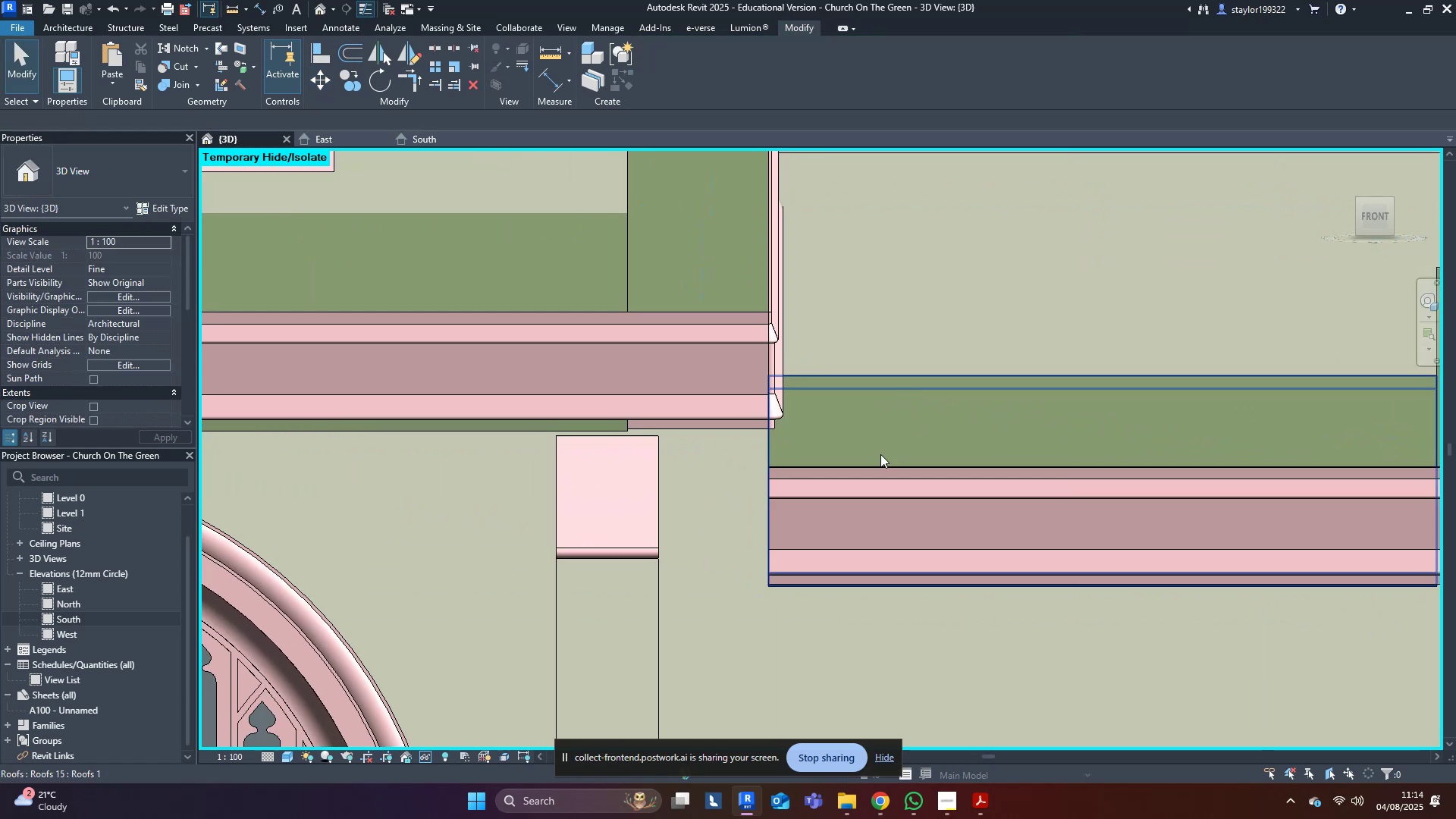 
scroll: coordinate [1079, 491], scroll_direction: down, amount: 10.0
 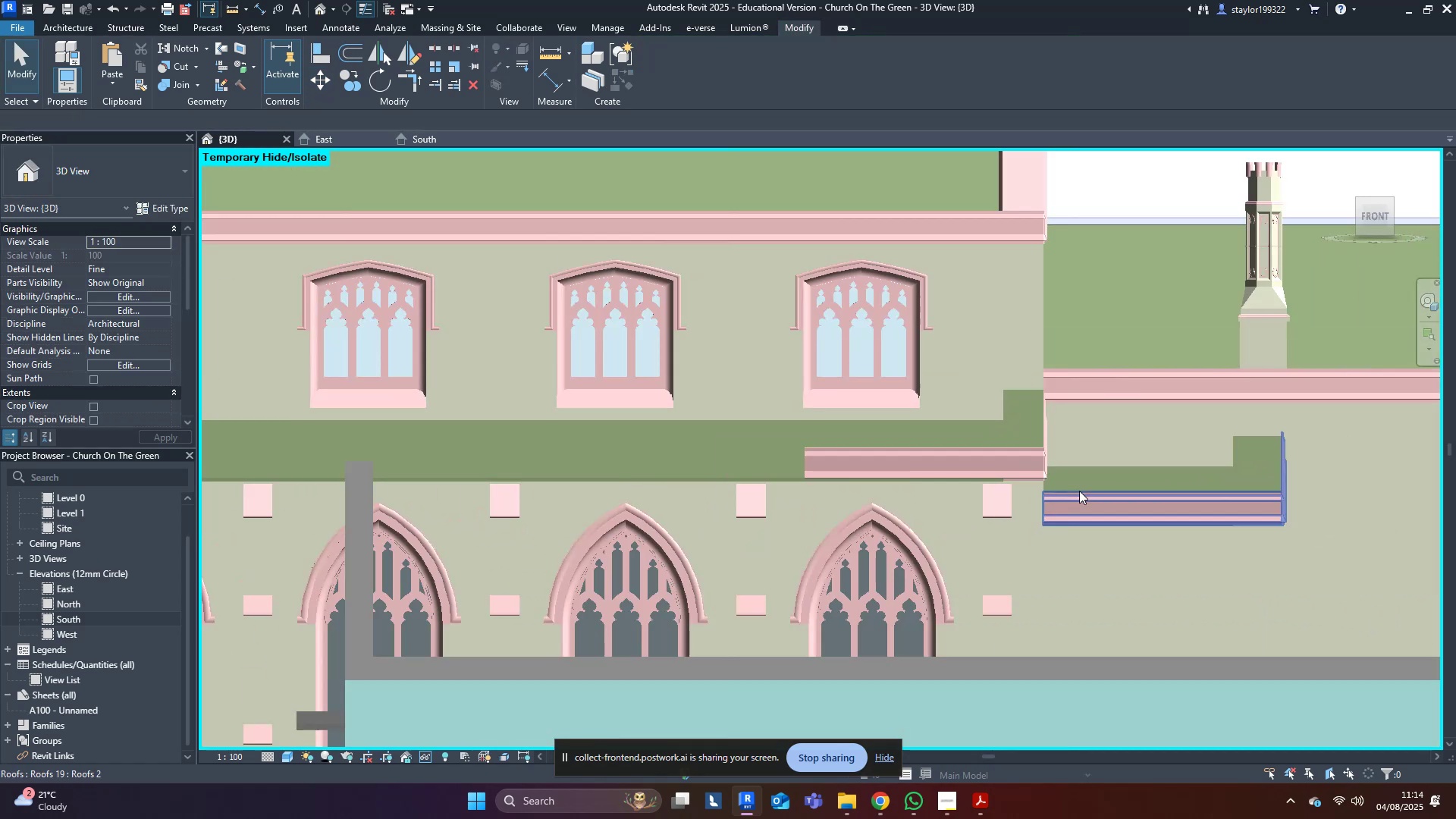 
hold_key(key=ShiftLeft, duration=0.56)
 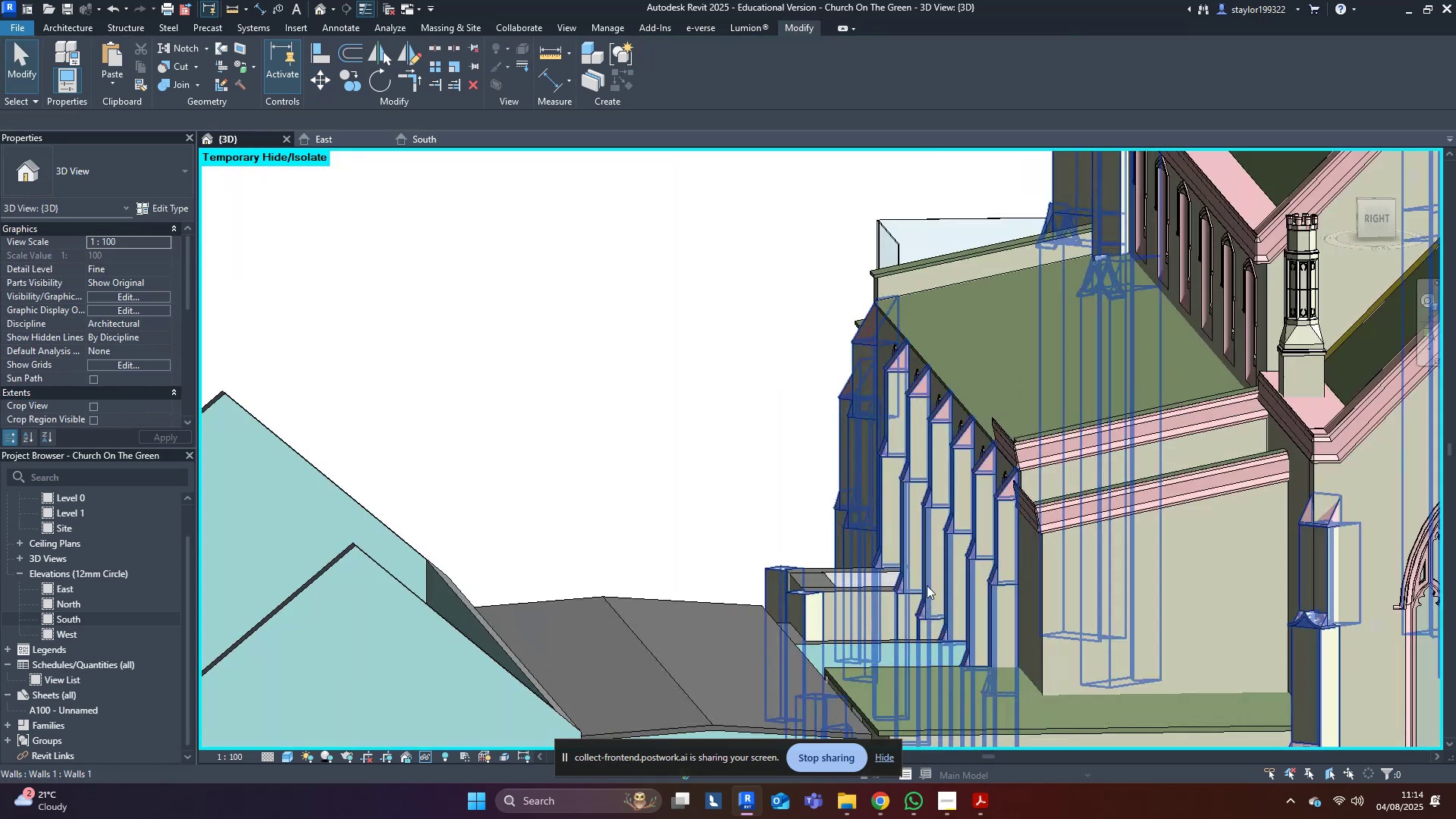 
scroll: coordinate [1017, 513], scroll_direction: up, amount: 4.0
 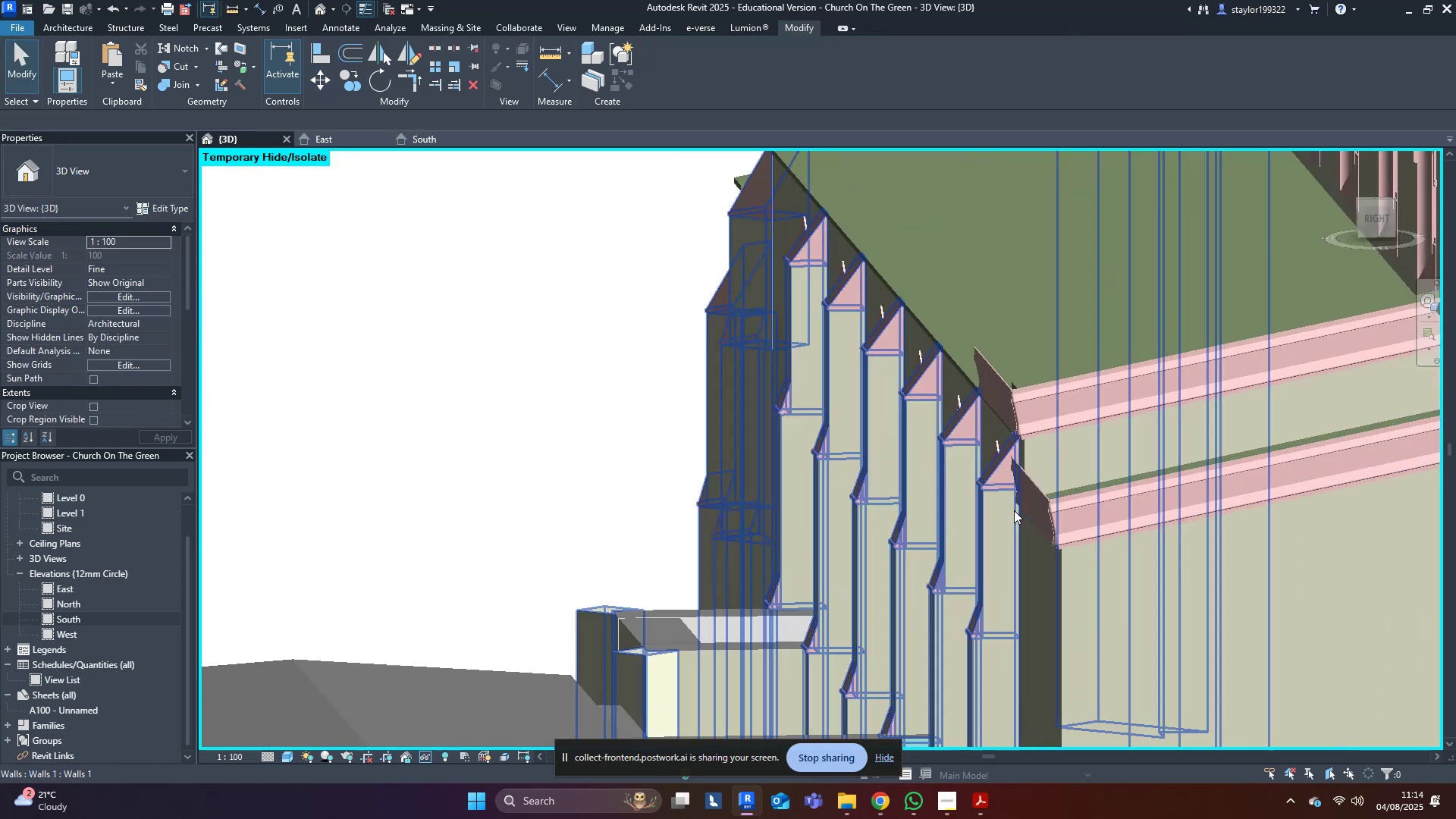 
hold_key(key=ShiftLeft, duration=0.51)
 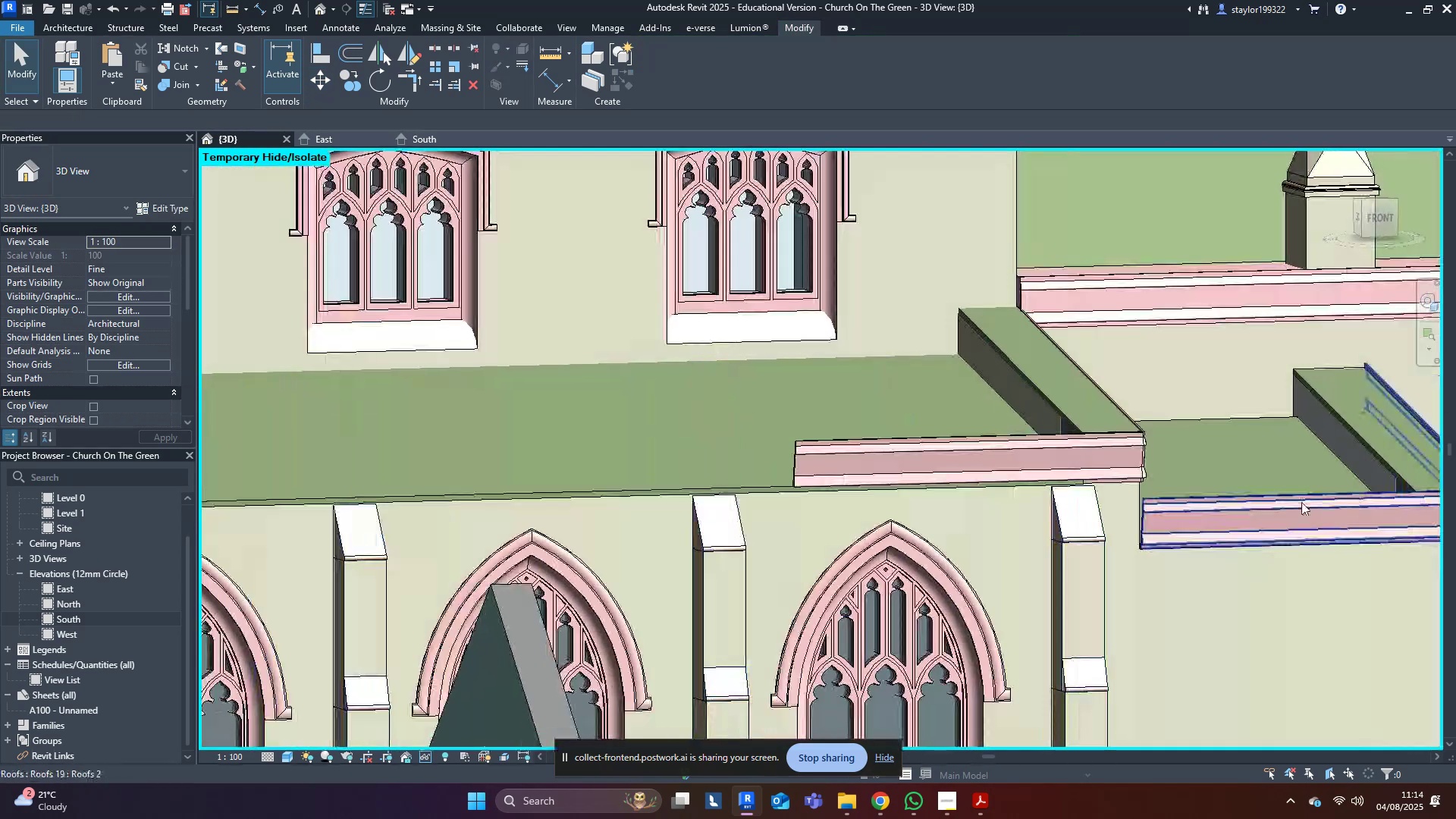 
hold_key(key=ShiftLeft, duration=0.76)
 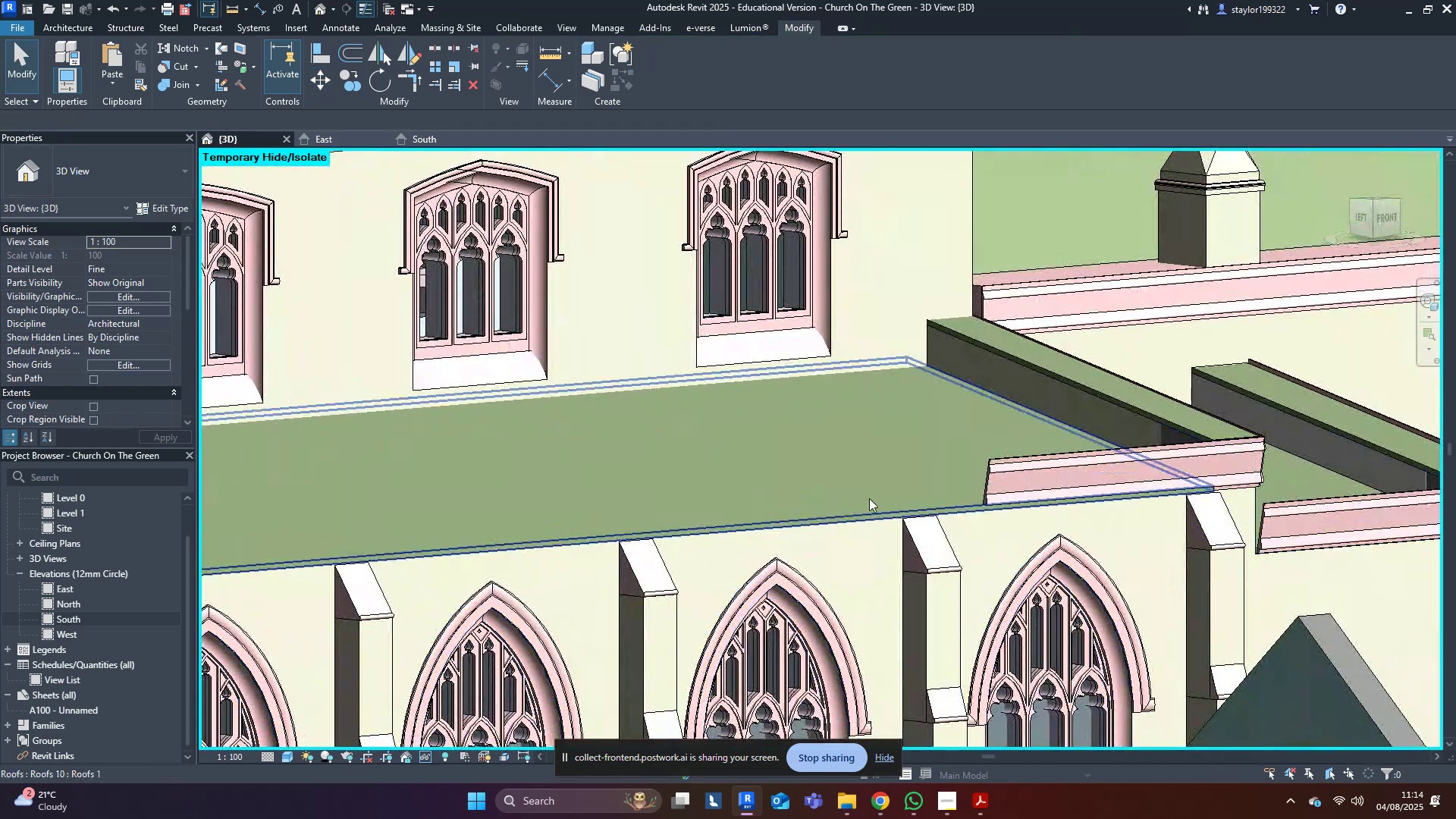 
left_click([869, 498])
 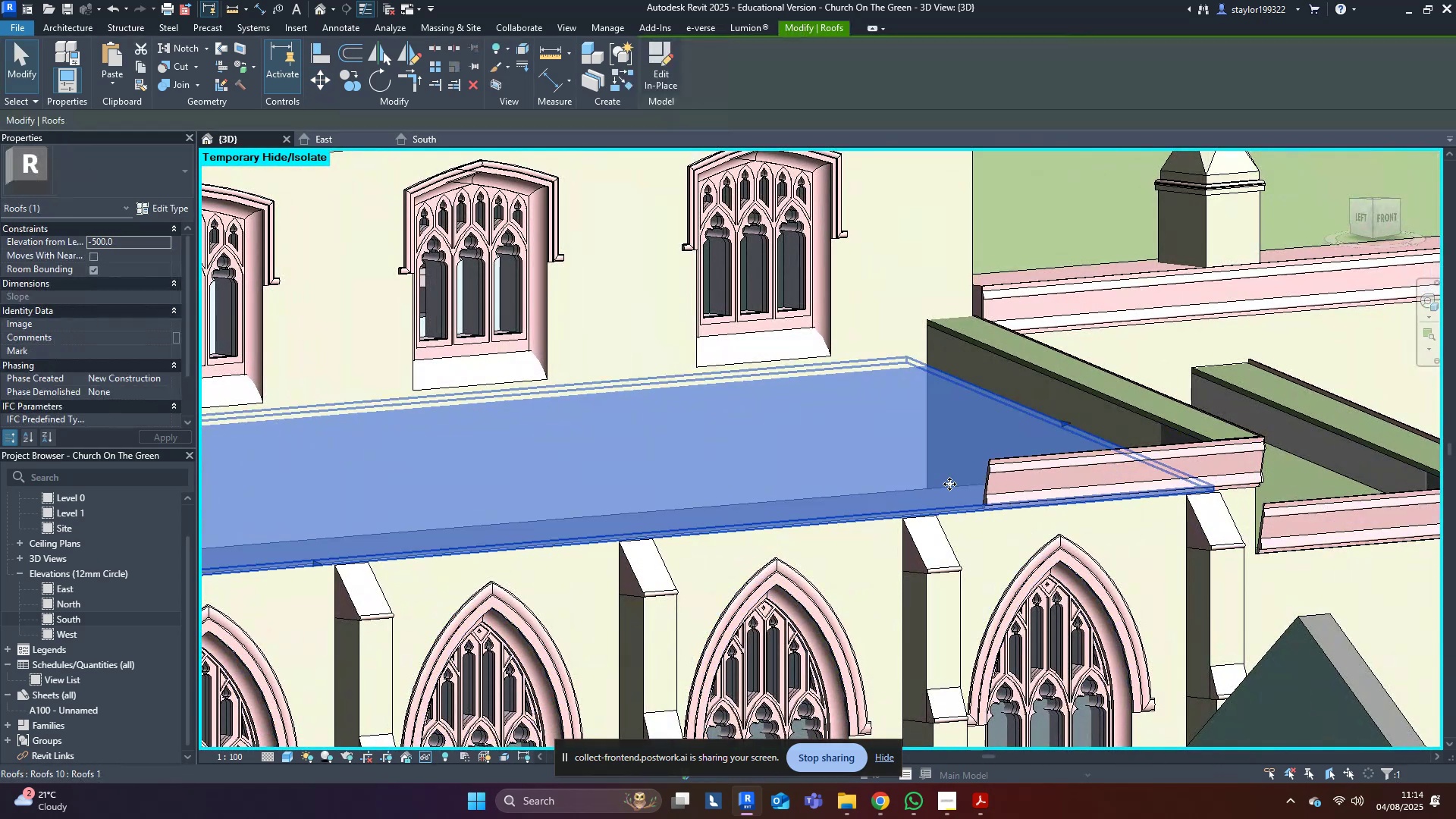 
key(Escape)
 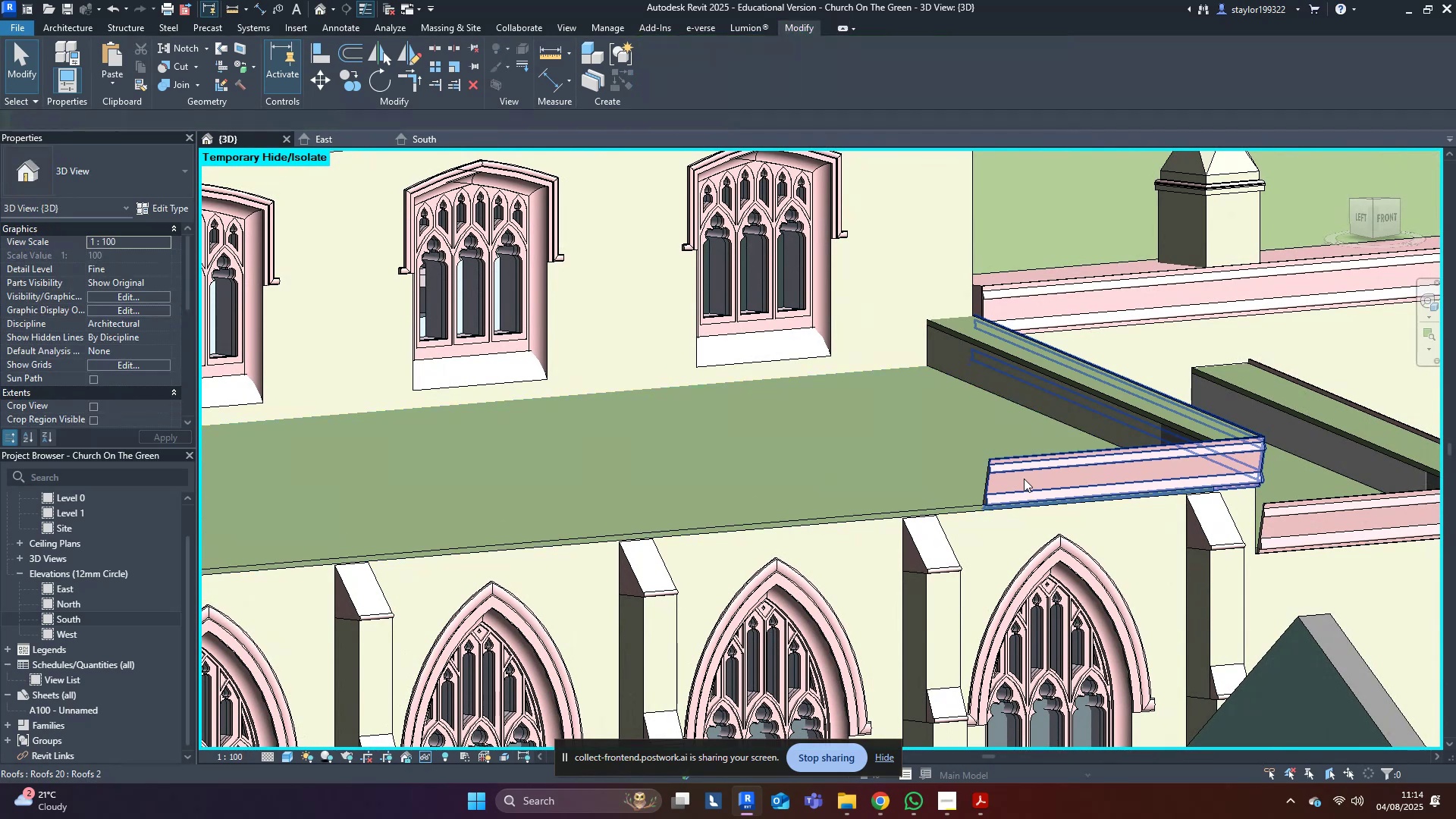 
left_click([1024, 479])
 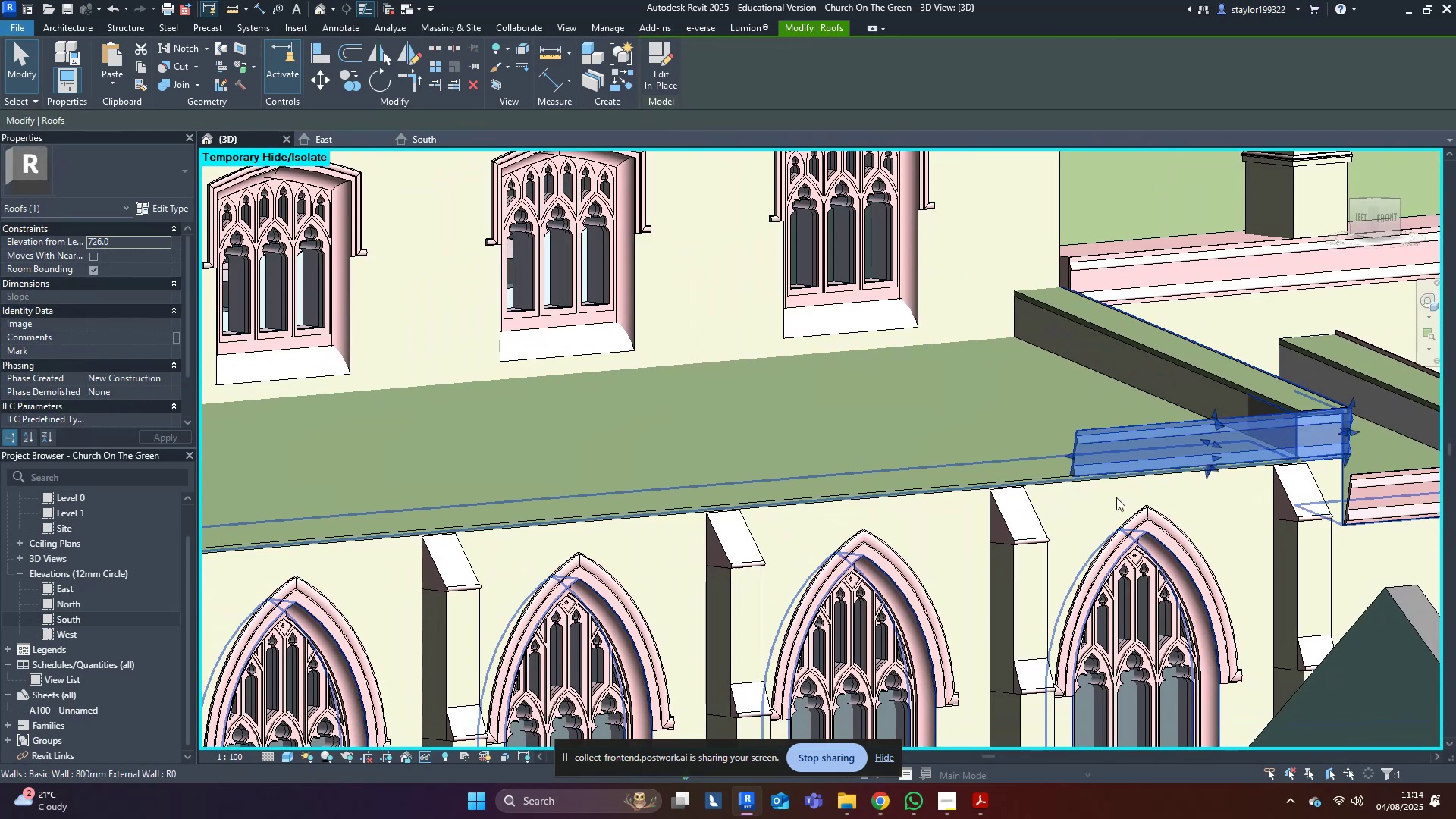 
scroll: coordinate [1116, 497], scroll_direction: down, amount: 8.0
 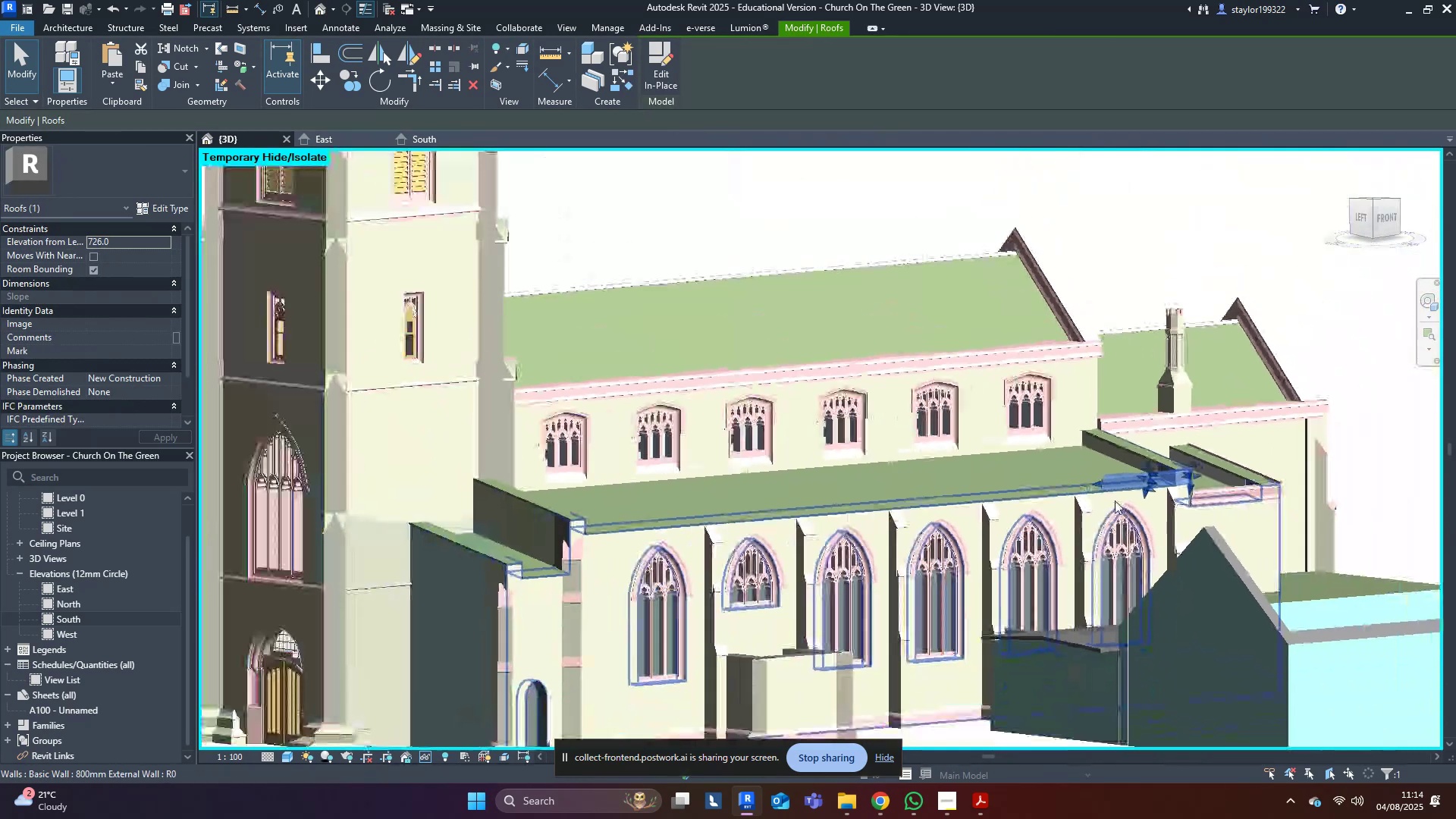 
hold_key(key=ShiftLeft, duration=0.34)
 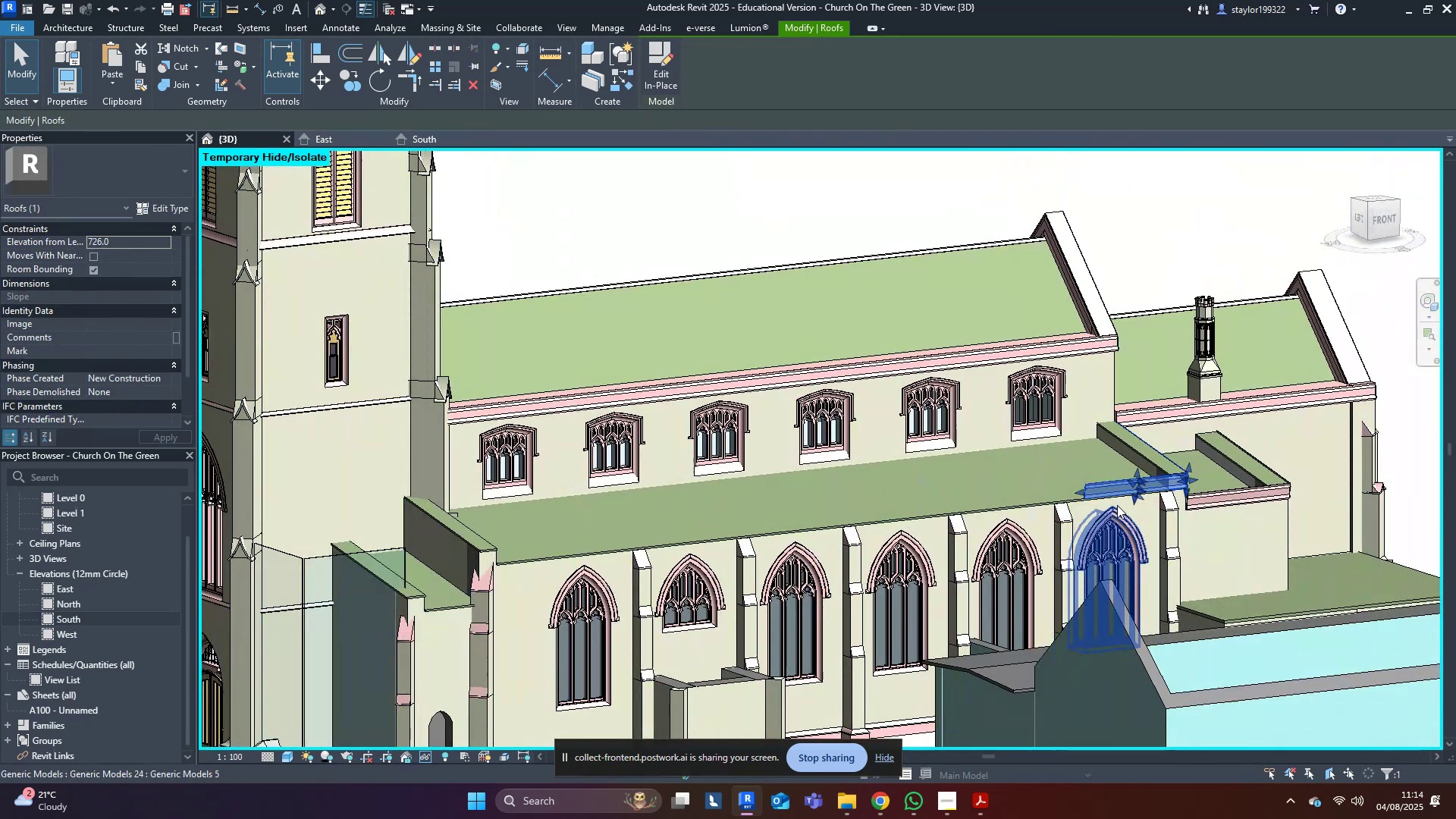 
hold_key(key=ShiftLeft, duration=0.37)
 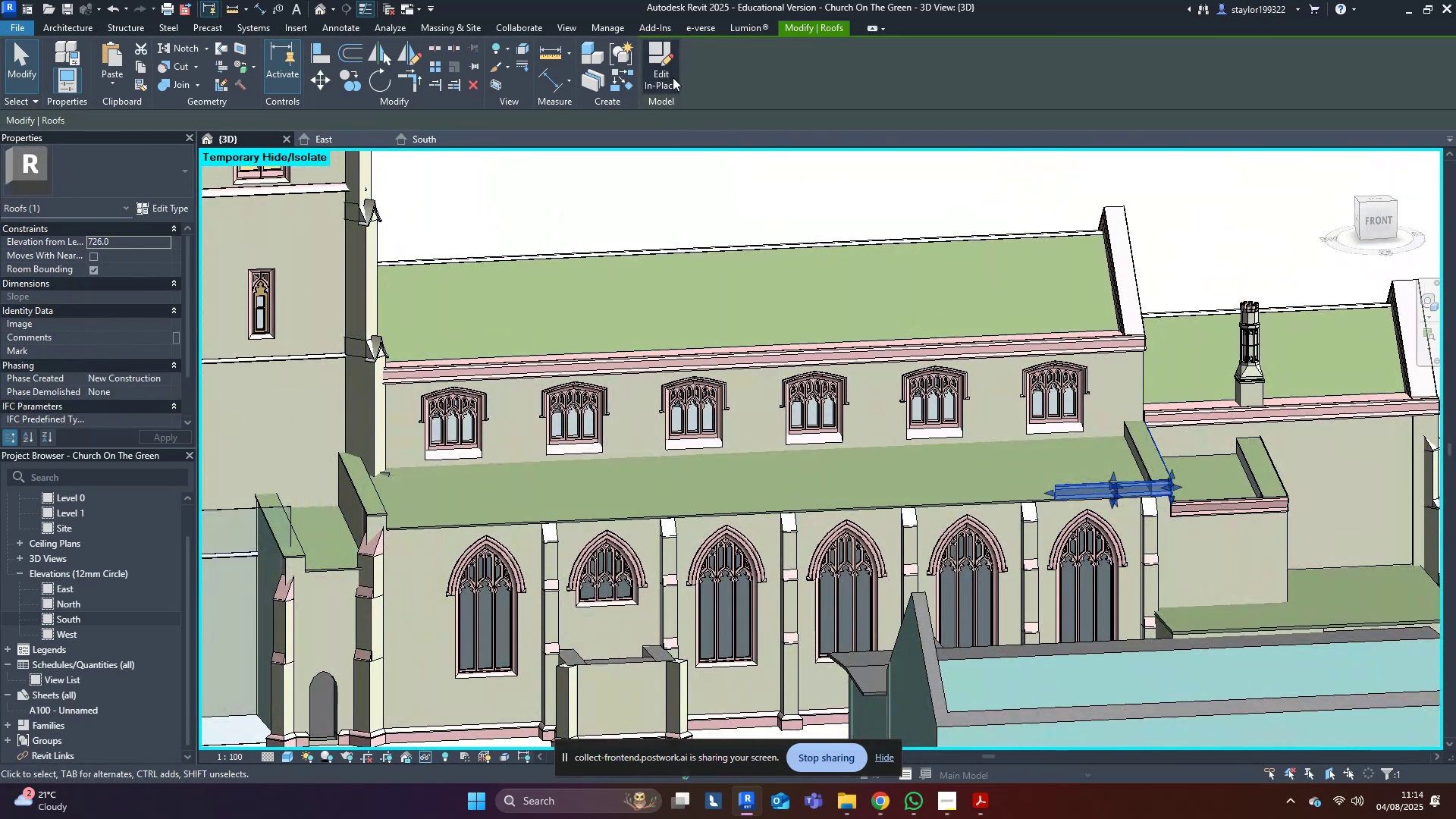 
hold_key(key=ShiftLeft, duration=0.34)
 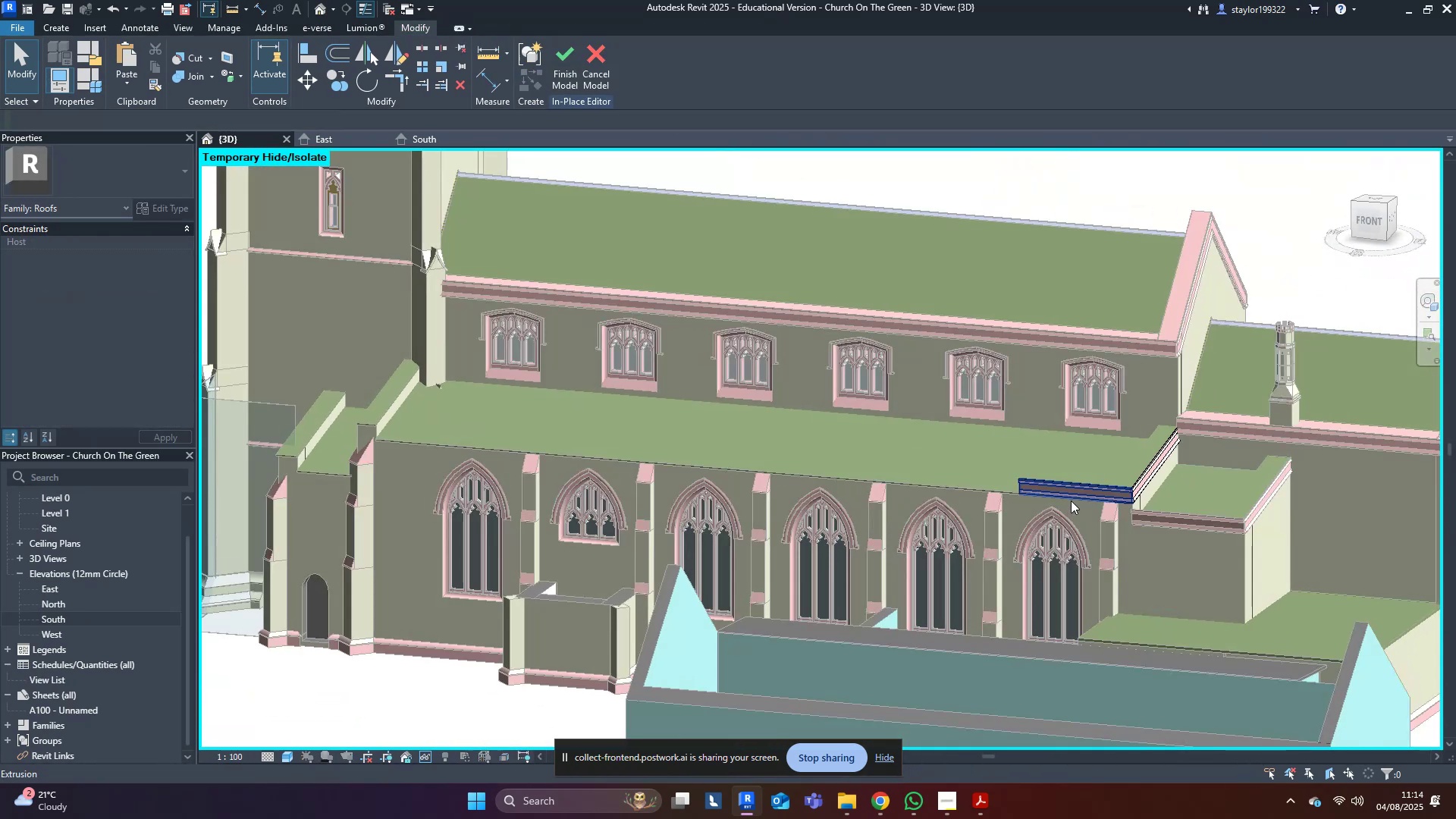 
left_click([1074, 494])
 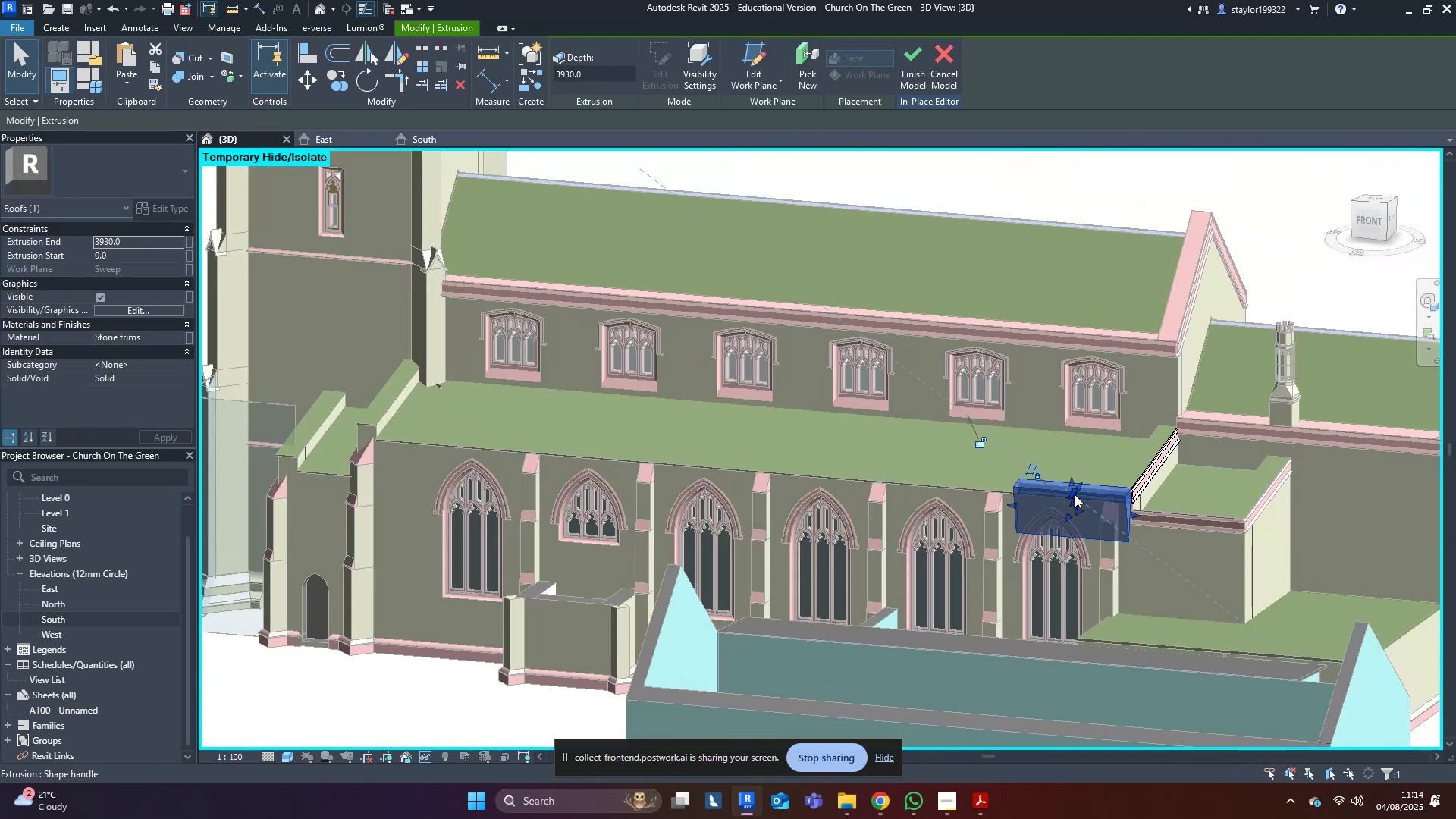 
key(Control+ControlLeft)
 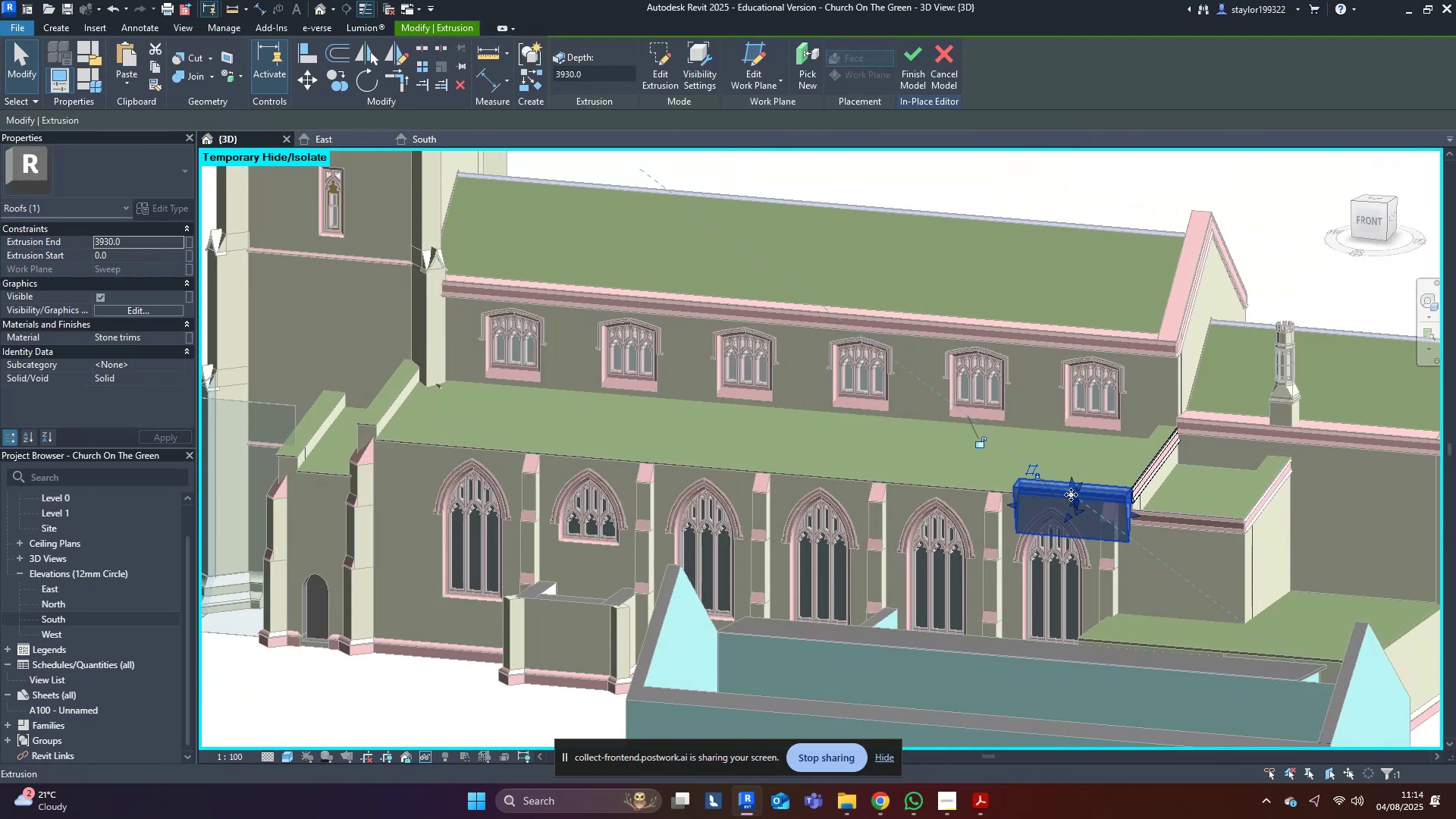 
key(Control+Z)
 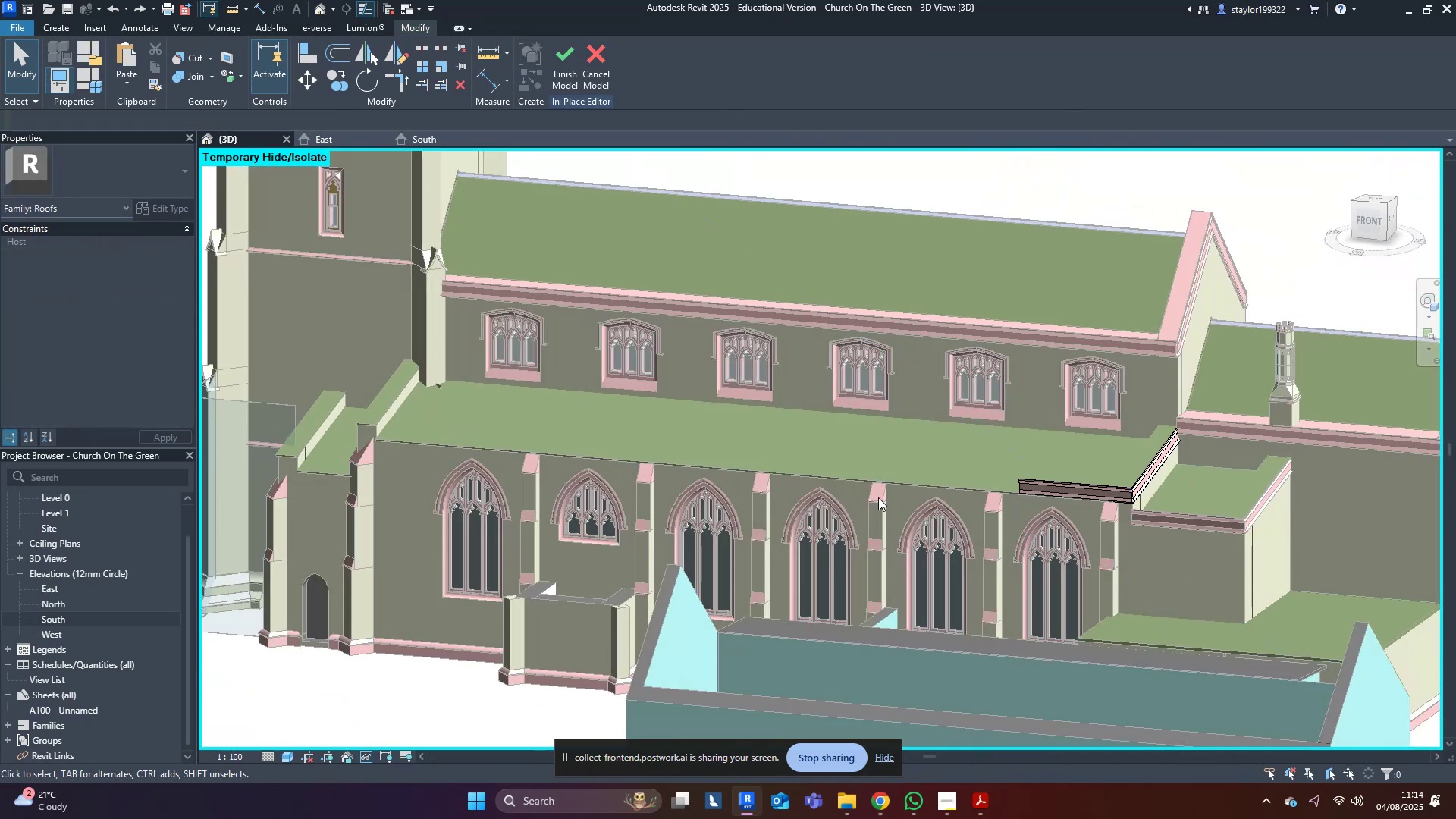 
middle_click([864, 496])
 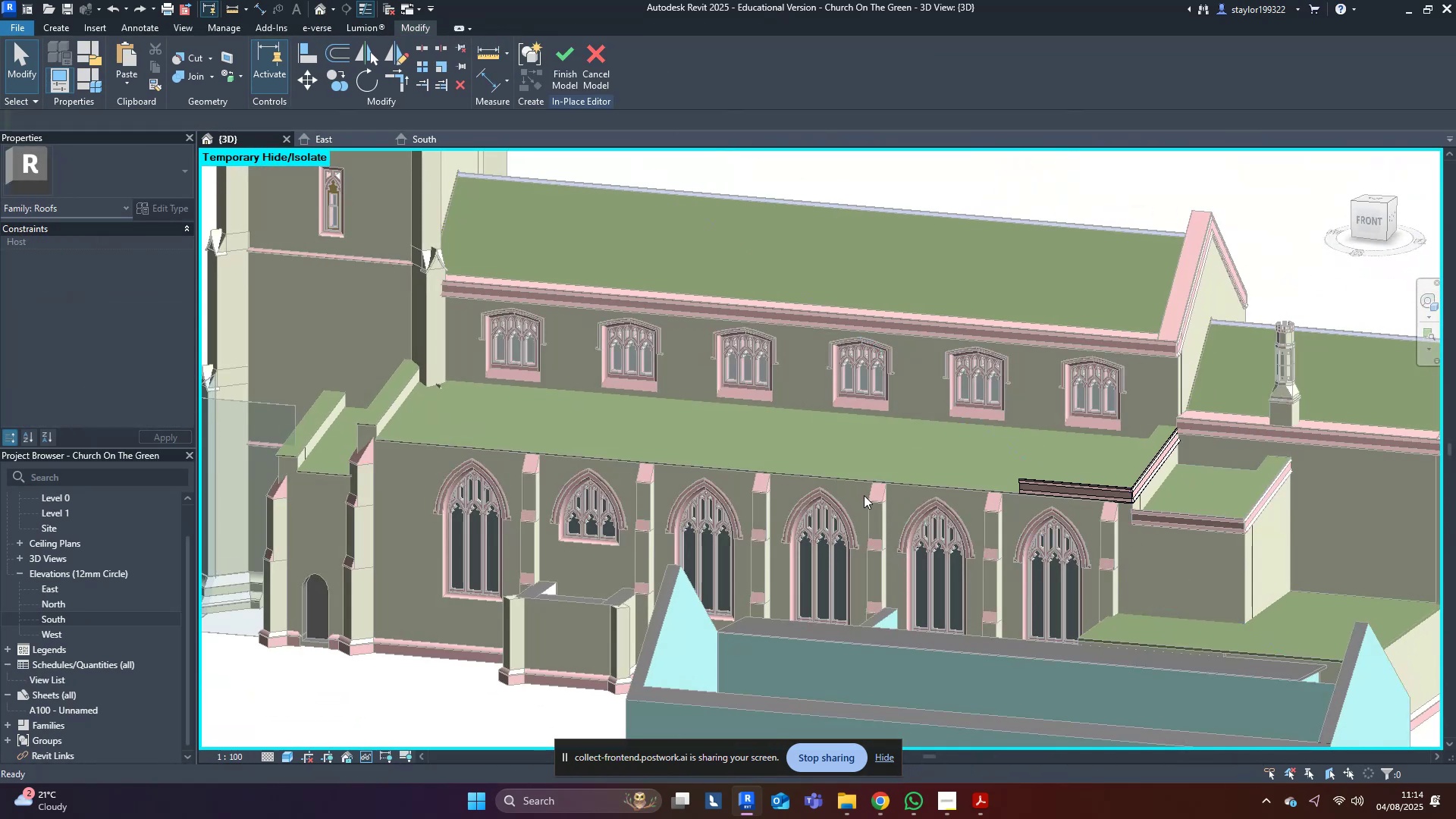 
type(al)
 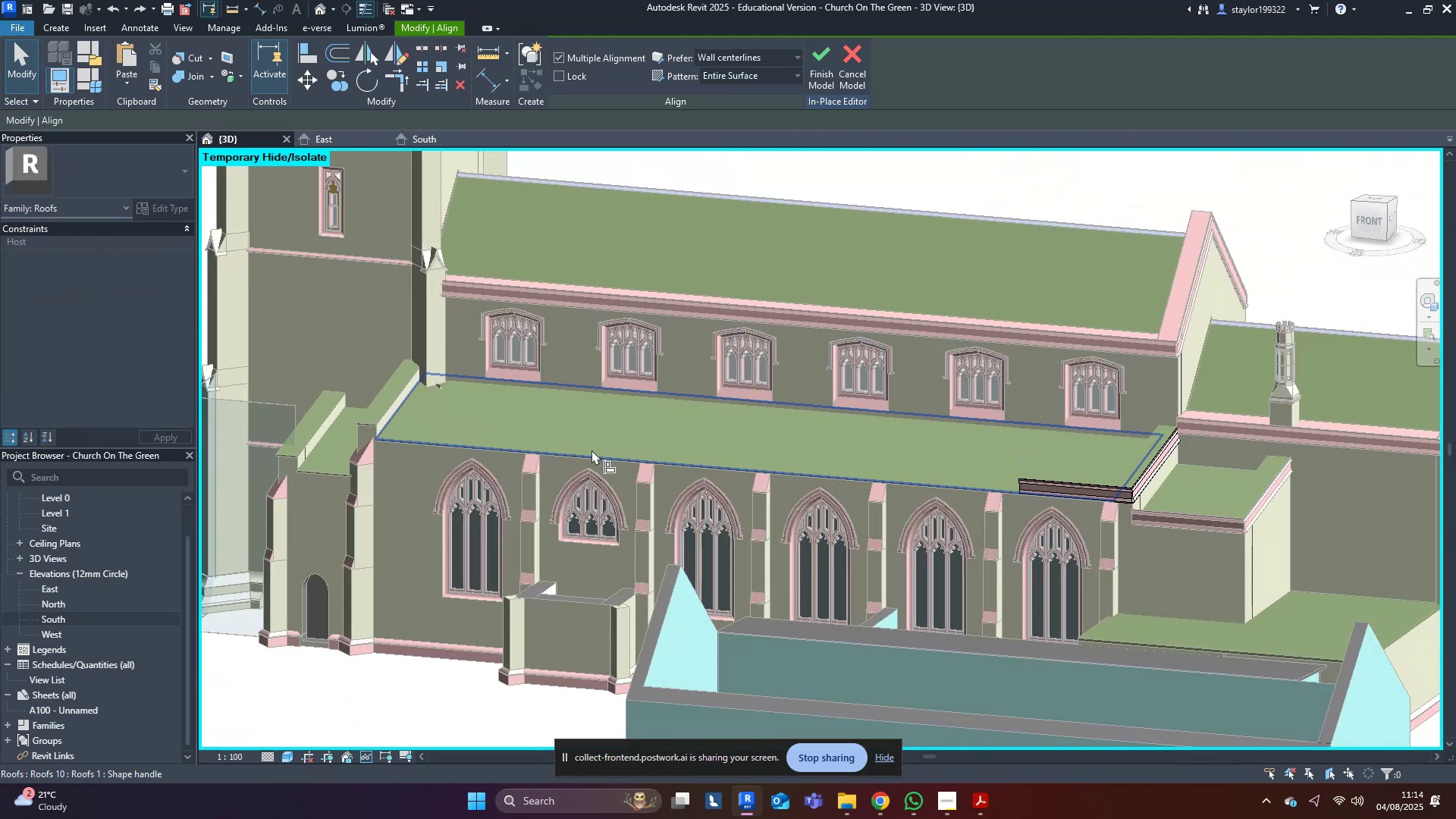 
scroll: coordinate [279, 399], scroll_direction: up, amount: 8.0
 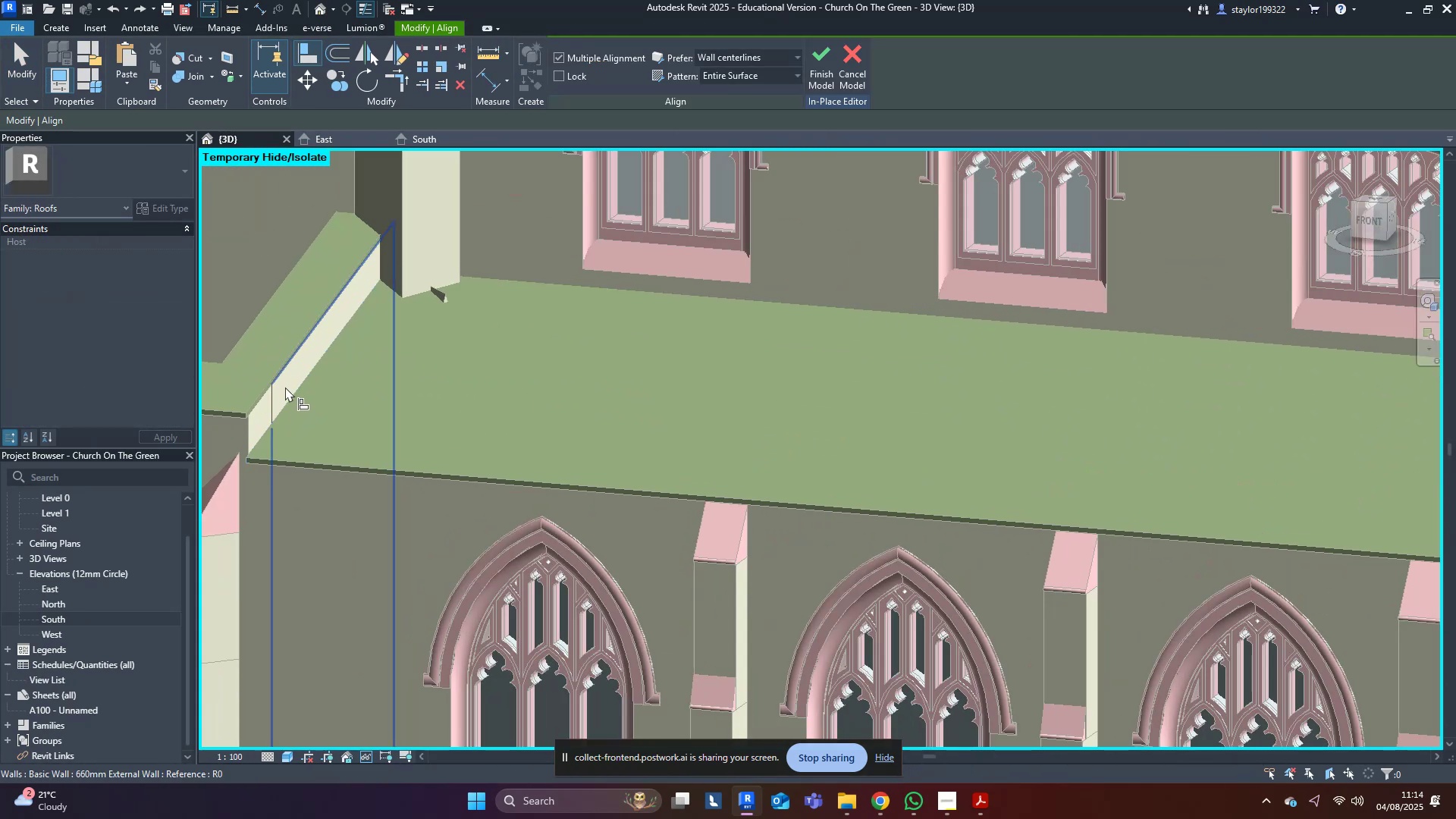 
left_click([285, 387])
 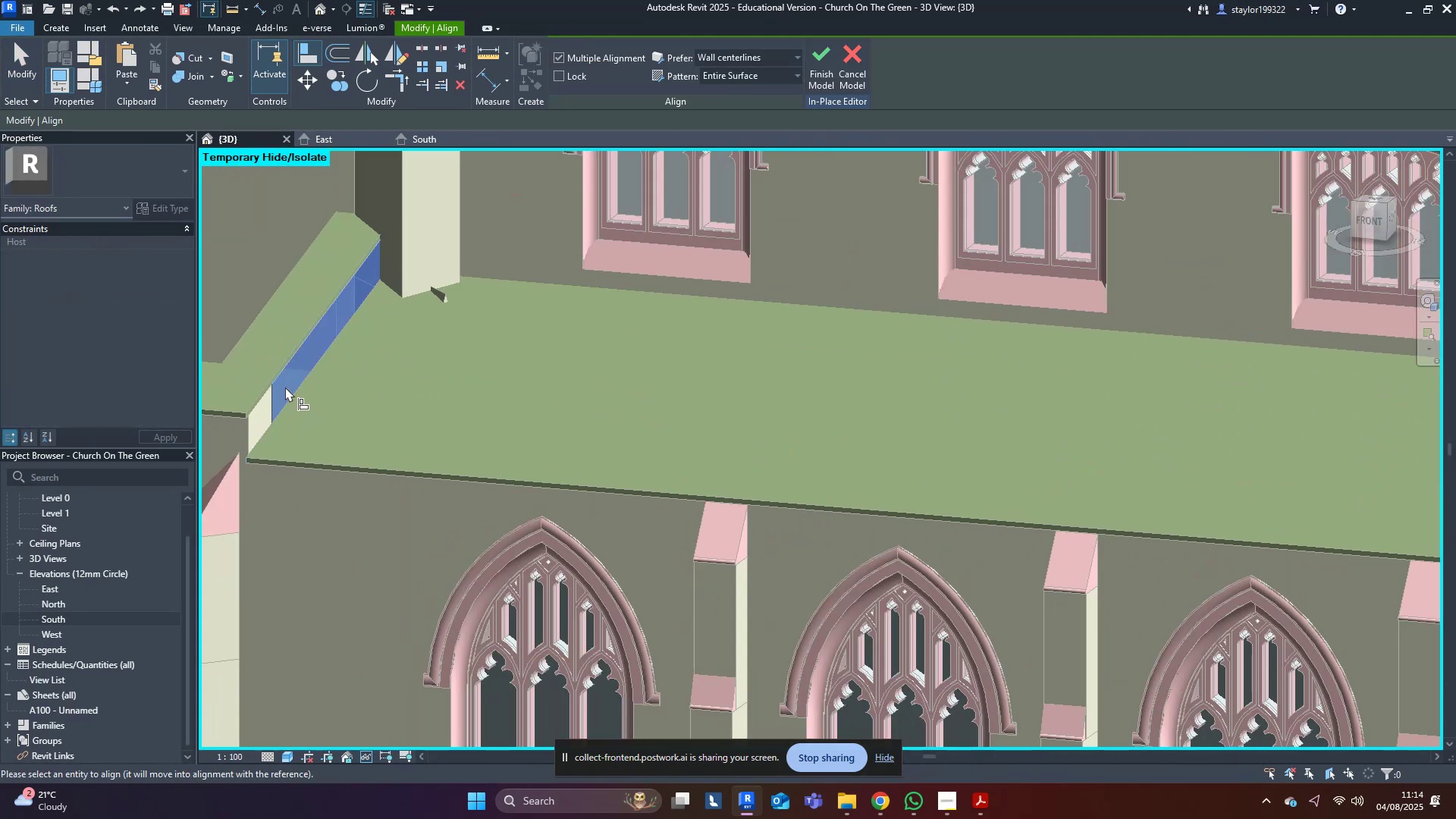 
scroll: coordinate [282, 387], scroll_direction: down, amount: 4.0
 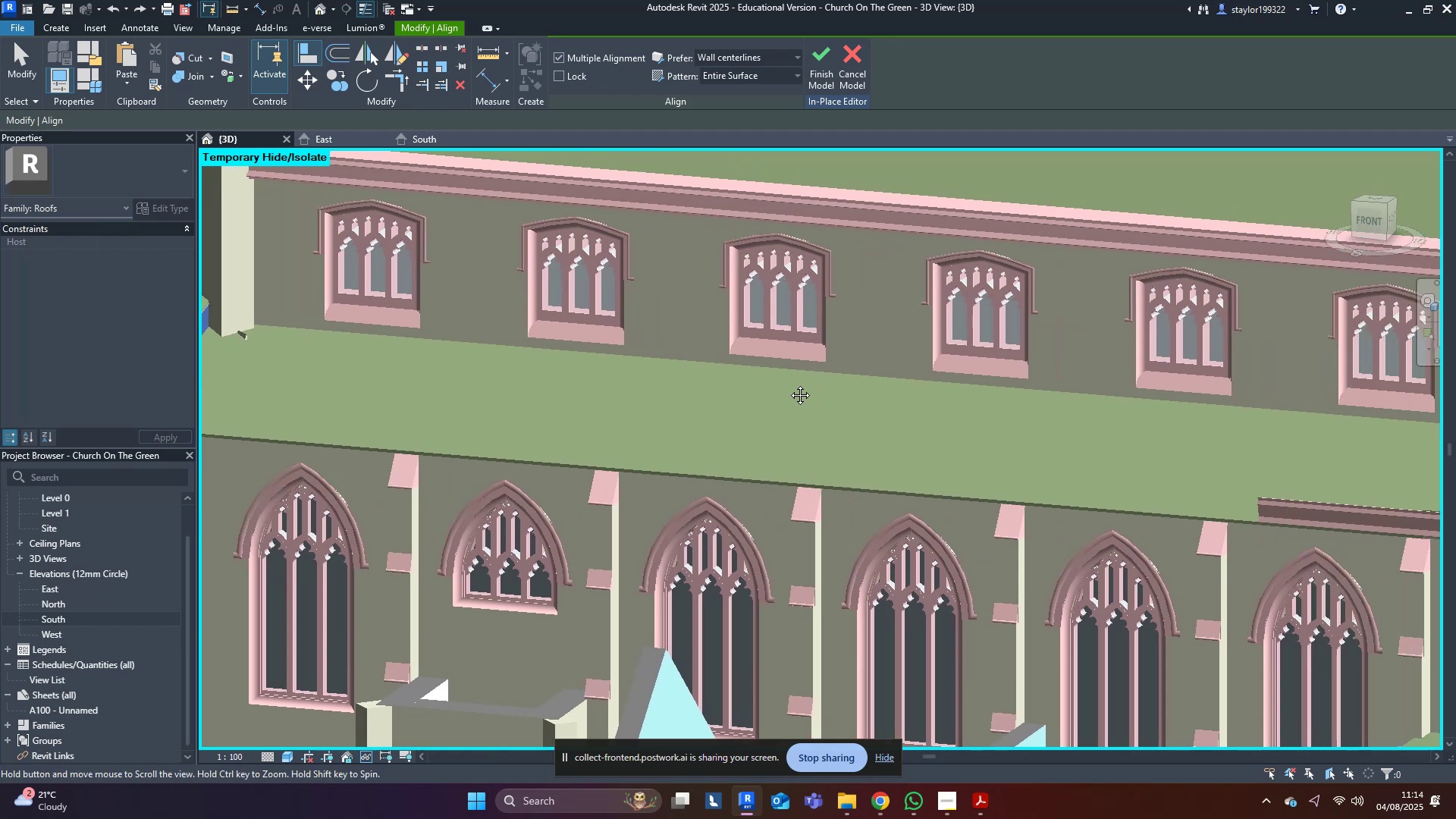 
scroll: coordinate [1192, 474], scroll_direction: up, amount: 1.0
 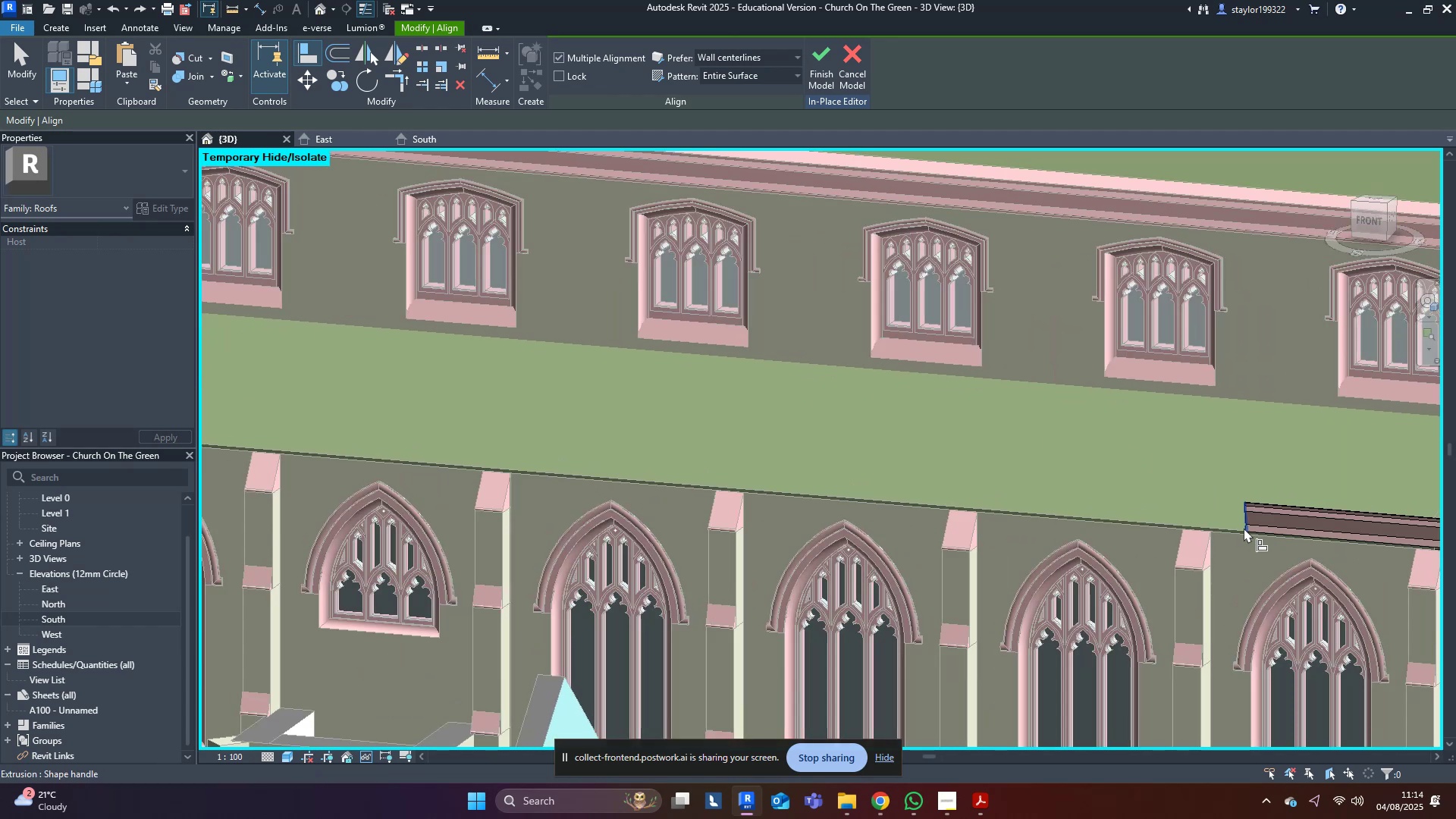 
left_click([1244, 522])
 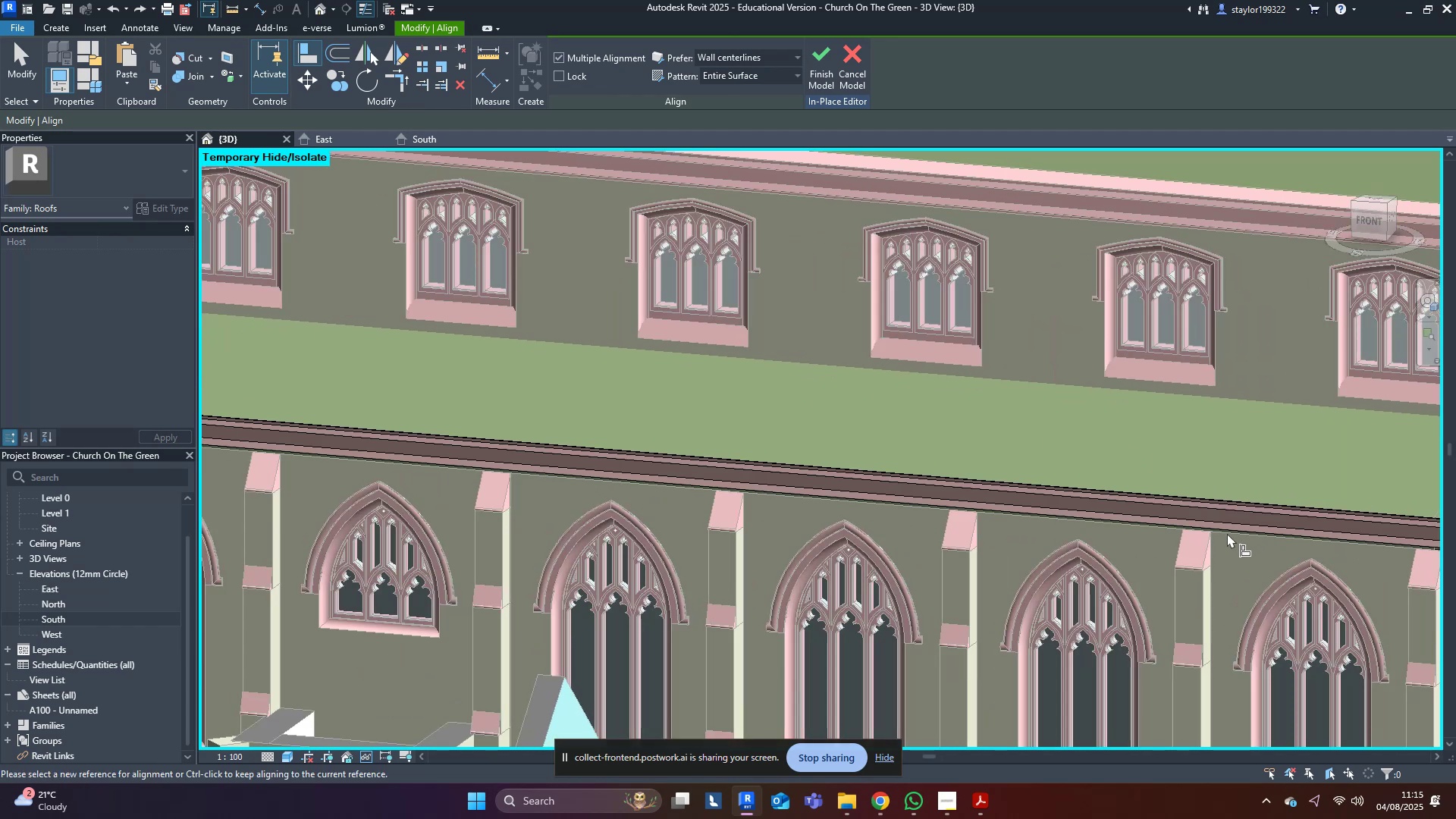 
key(Escape)
 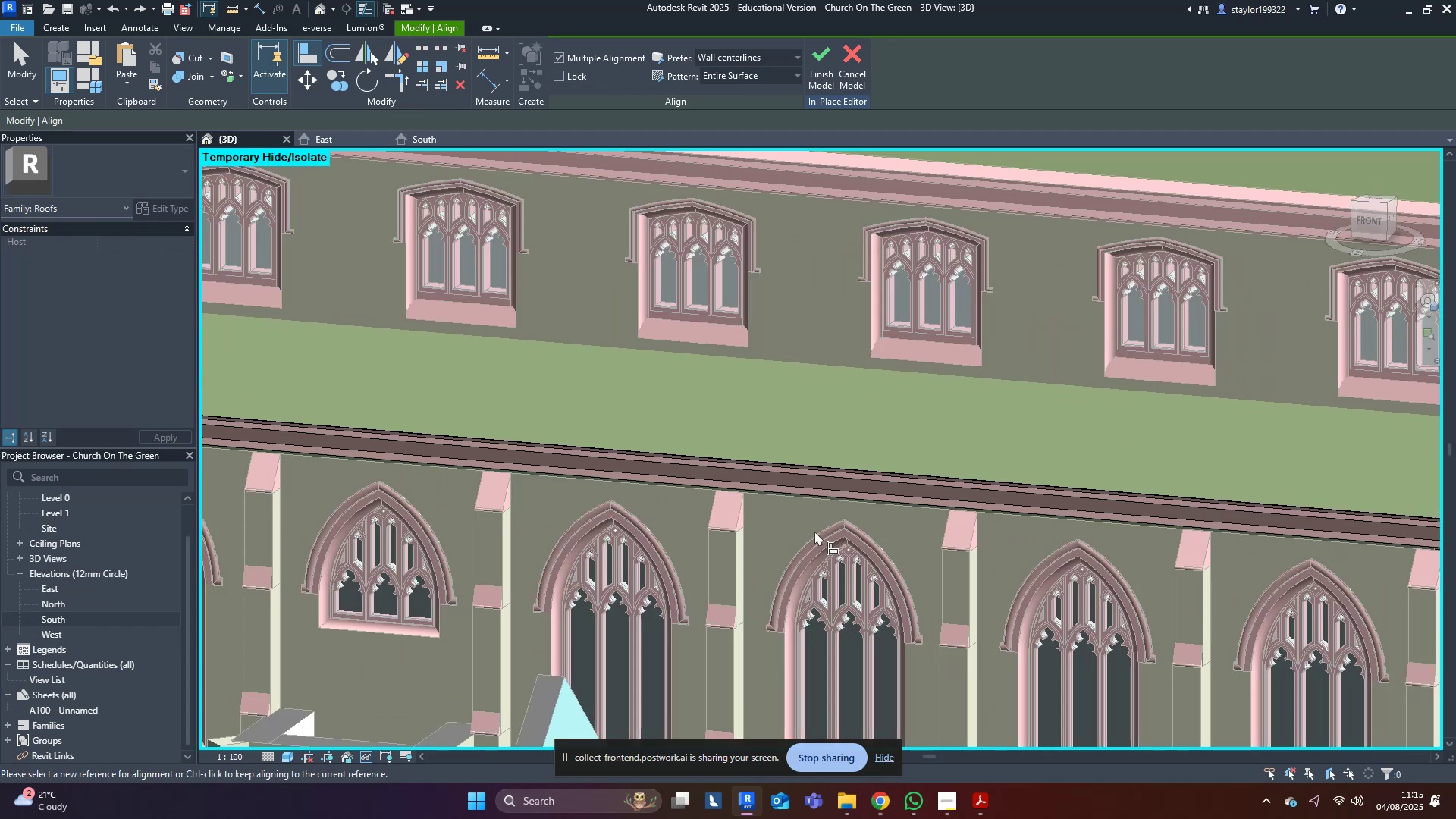 
scroll: coordinate [784, 513], scroll_direction: down, amount: 5.0
 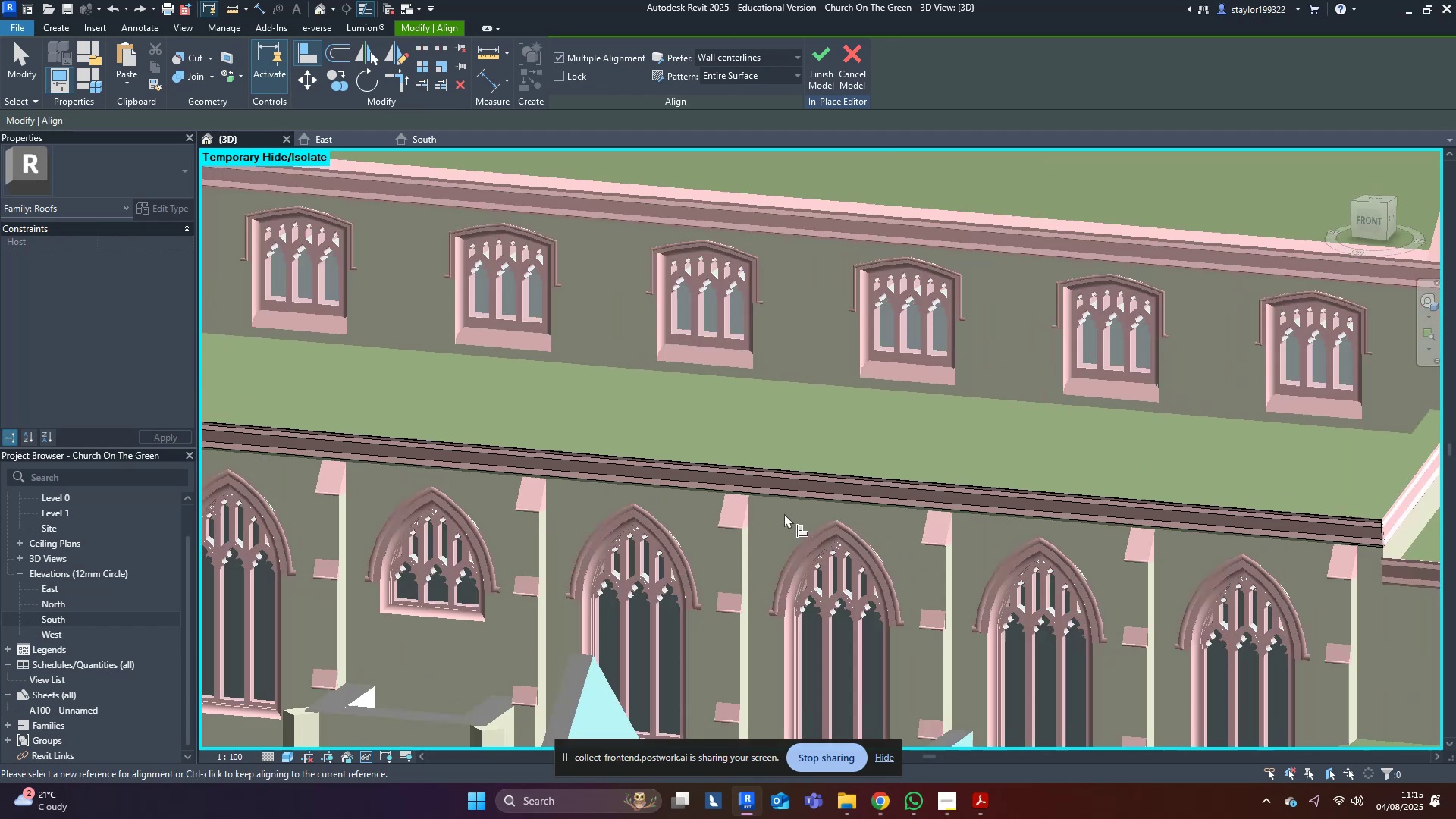 
key(Escape)
 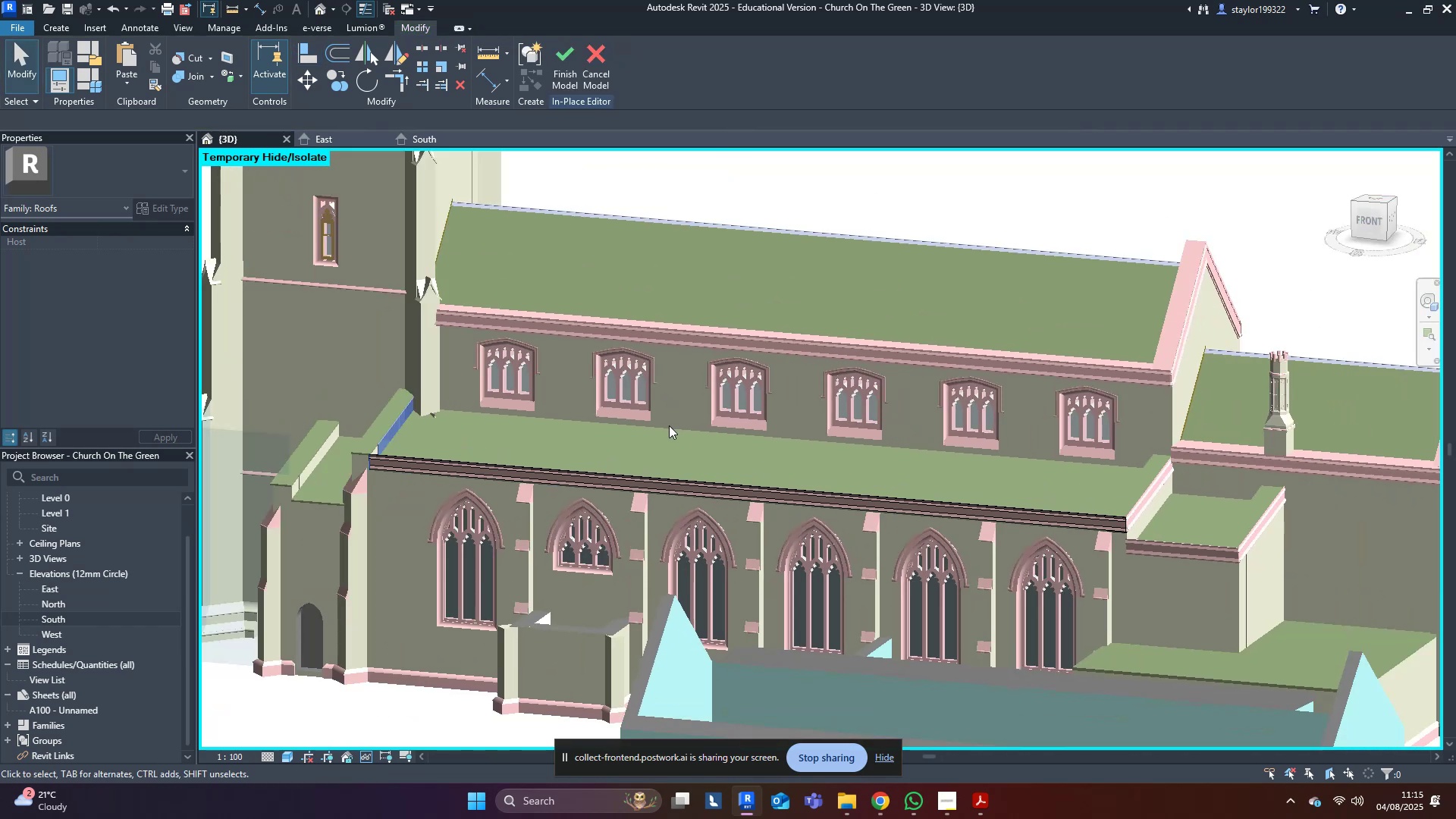 
key(Escape)
 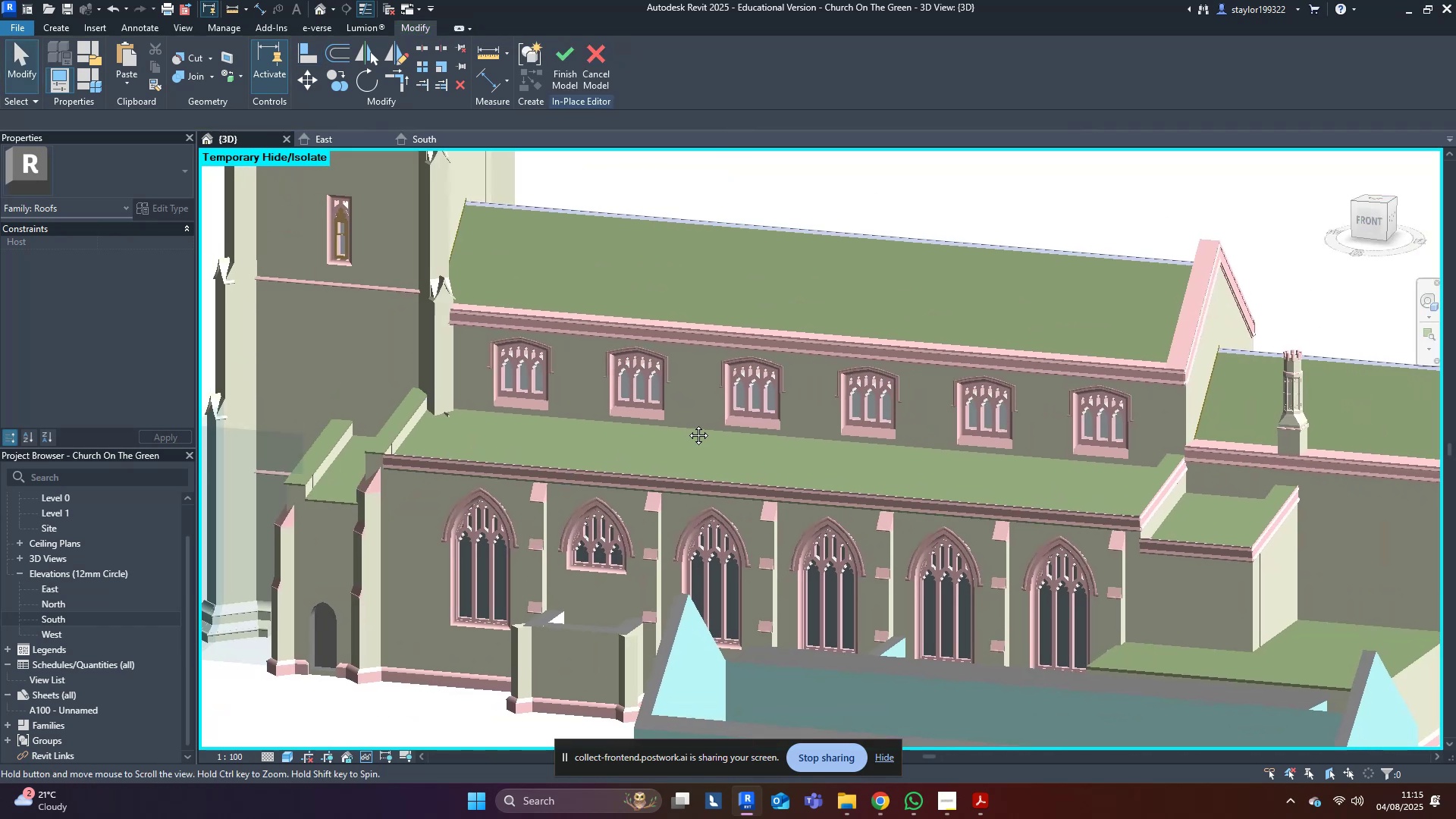 
scroll: coordinate [689, 423], scroll_direction: down, amount: 3.0
 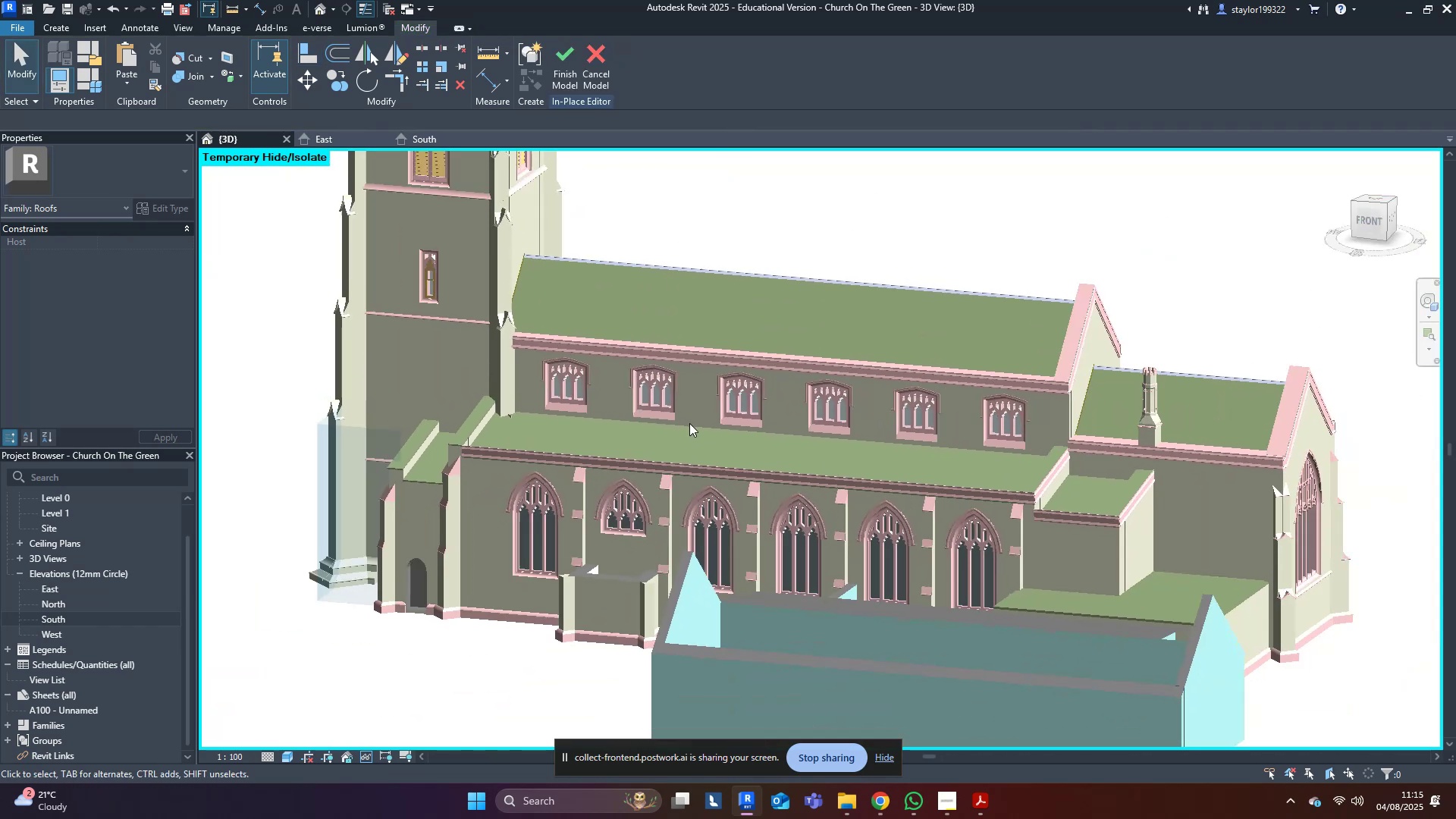 
hold_key(key=ShiftLeft, duration=0.97)
 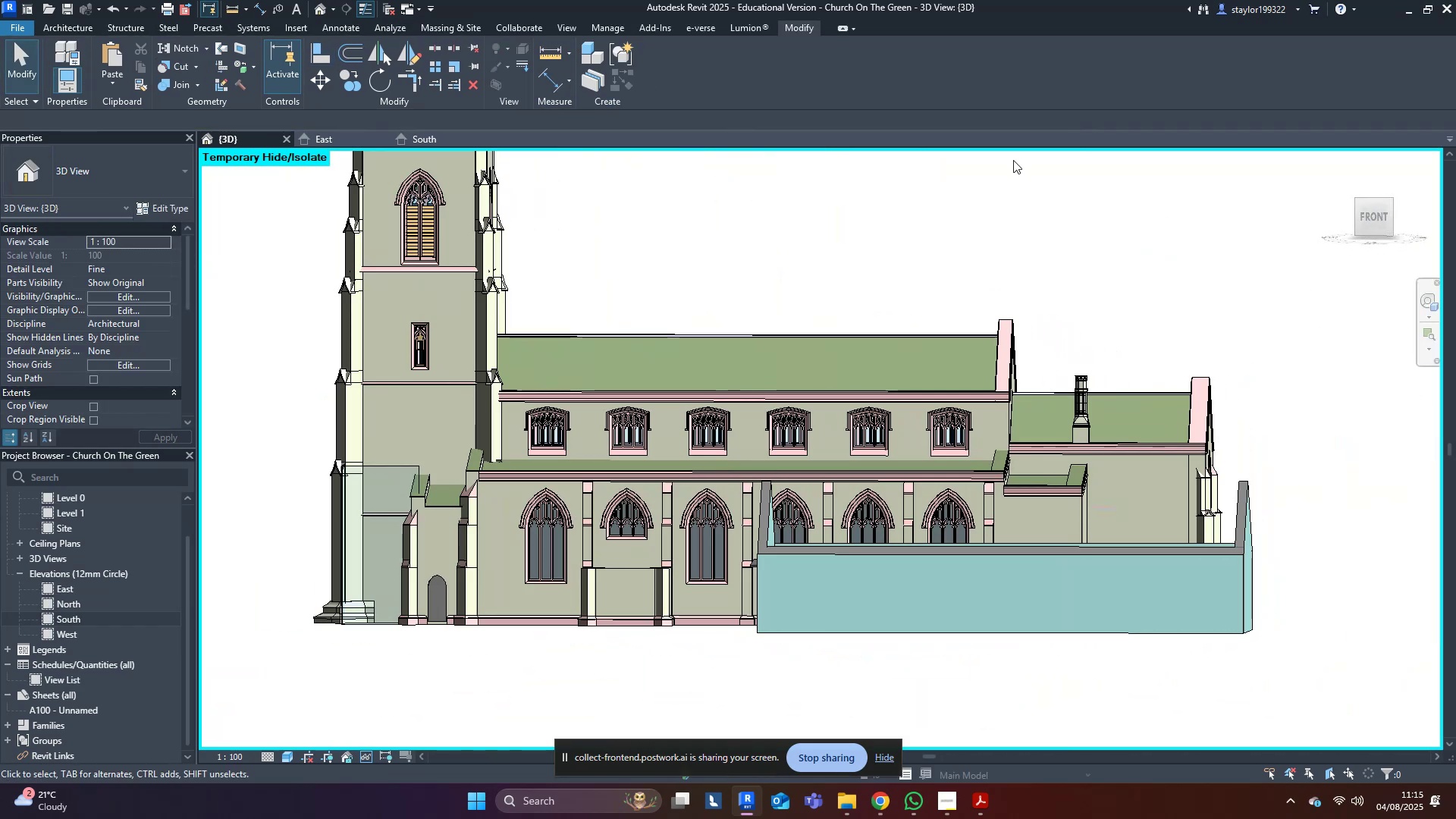 
scroll: coordinate [605, 502], scroll_direction: up, amount: 4.0
 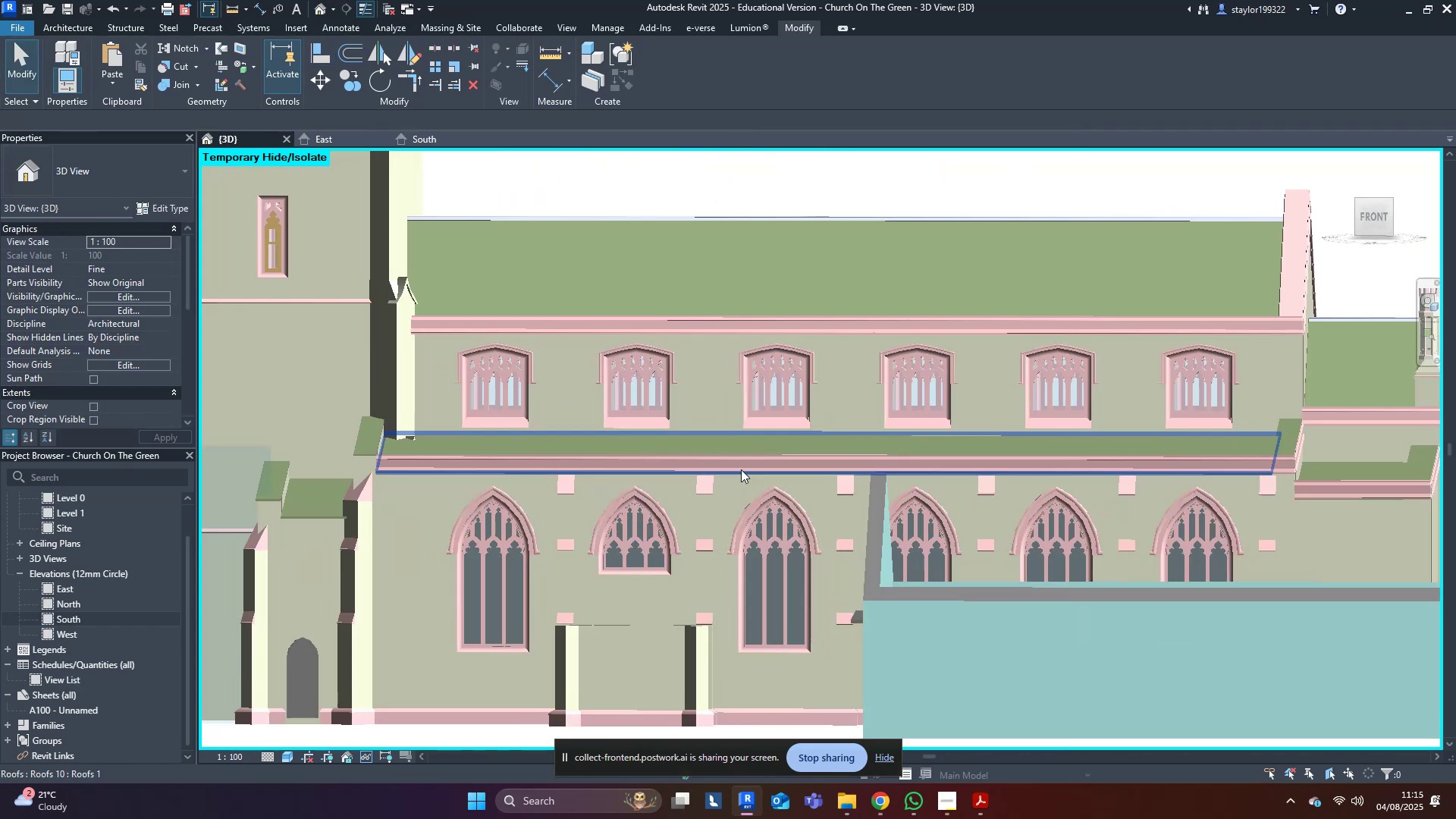 
hold_key(key=ShiftLeft, duration=0.8)
 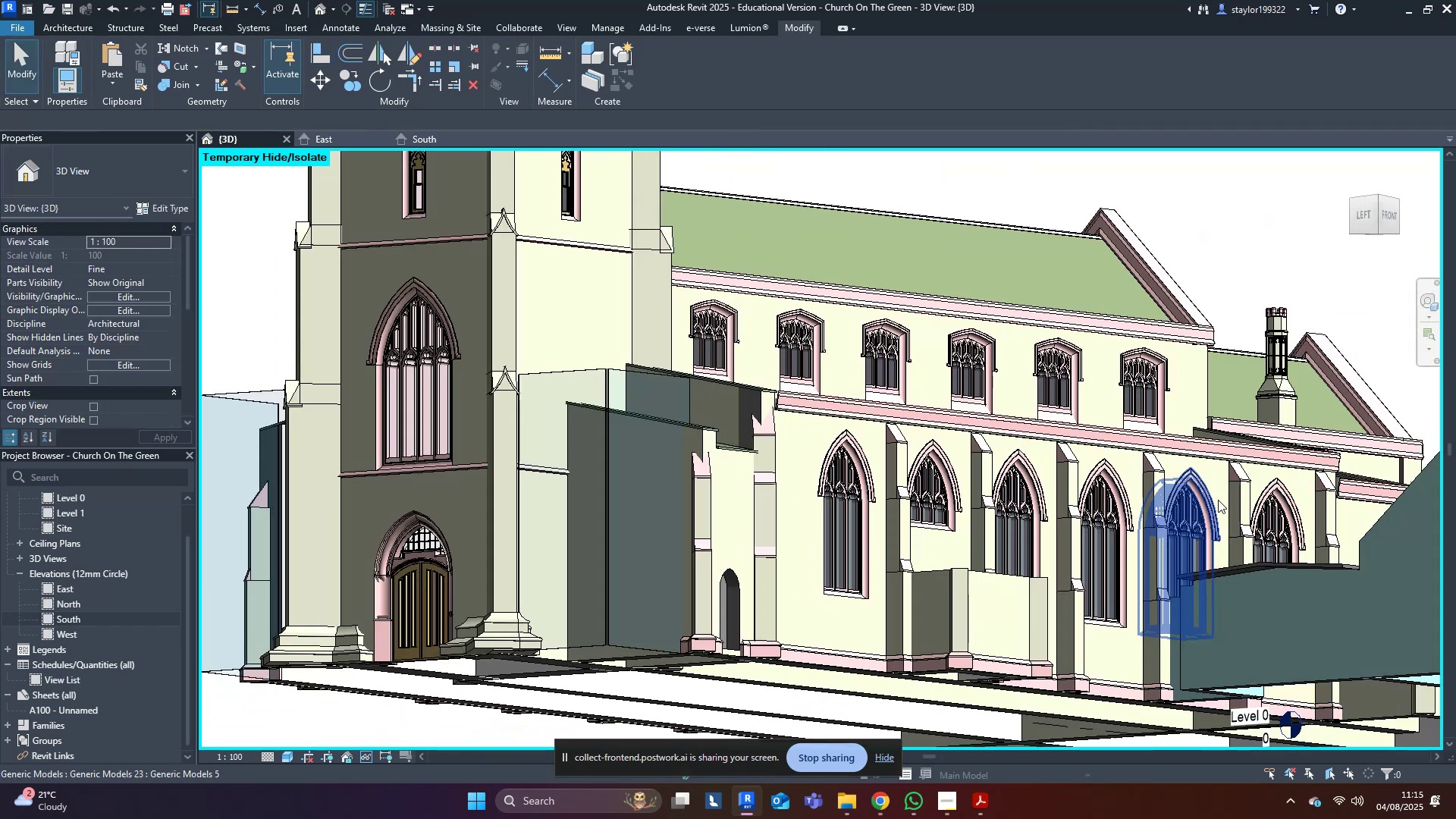 
hold_key(key=ShiftLeft, duration=0.65)
 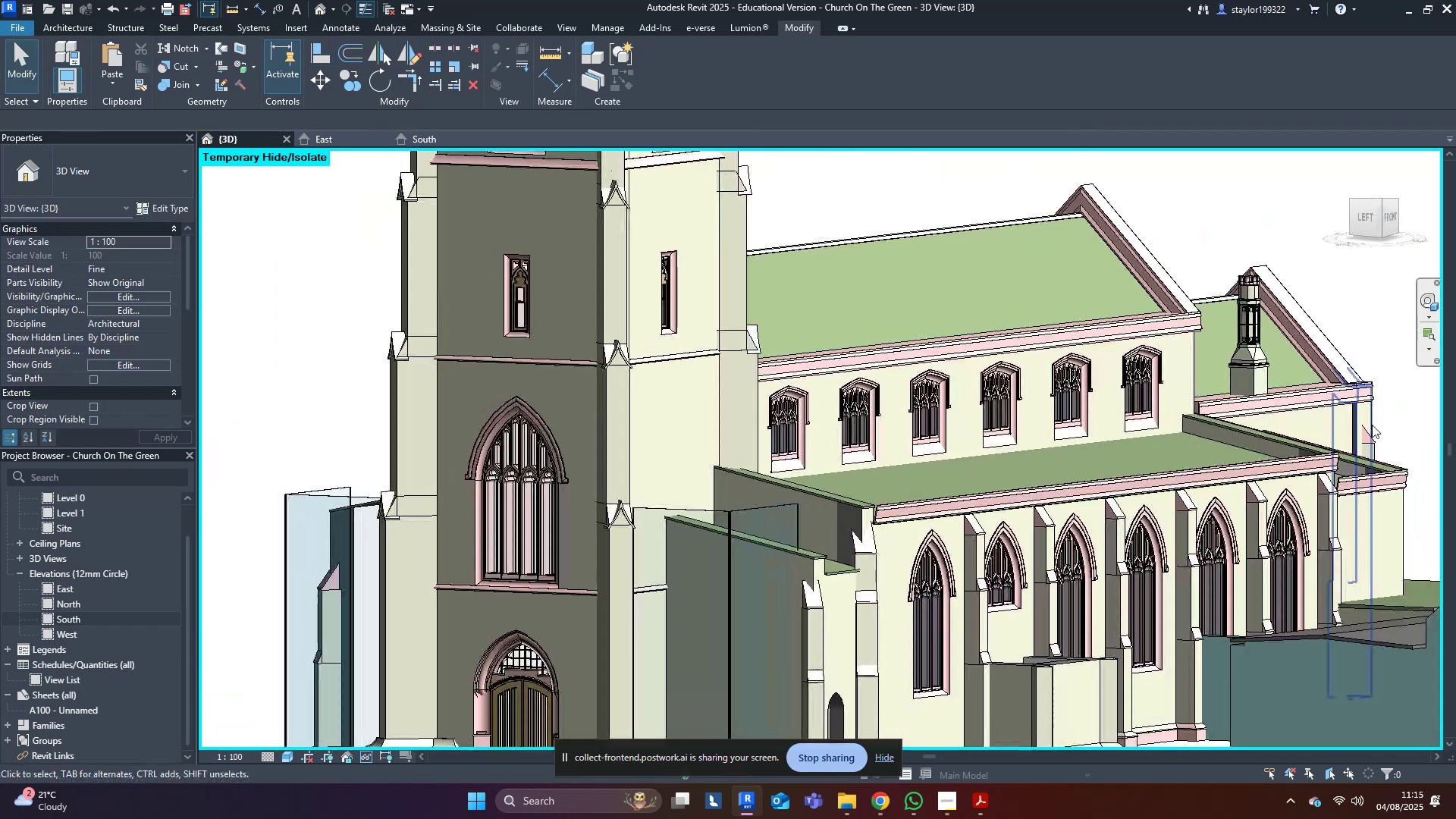 
scroll: coordinate [1241, 544], scroll_direction: up, amount: 4.0
 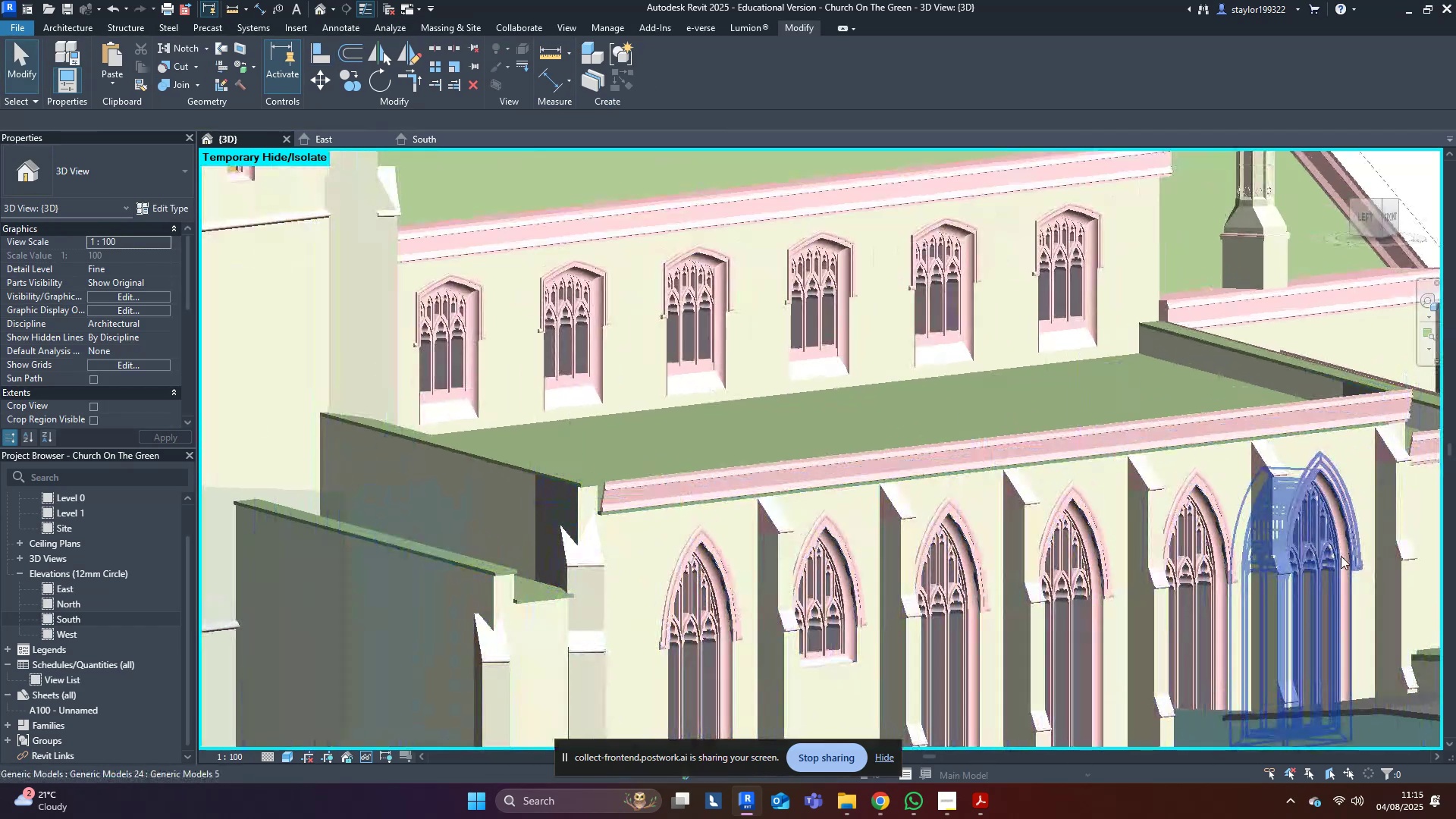 
hold_key(key=ShiftLeft, duration=0.35)
 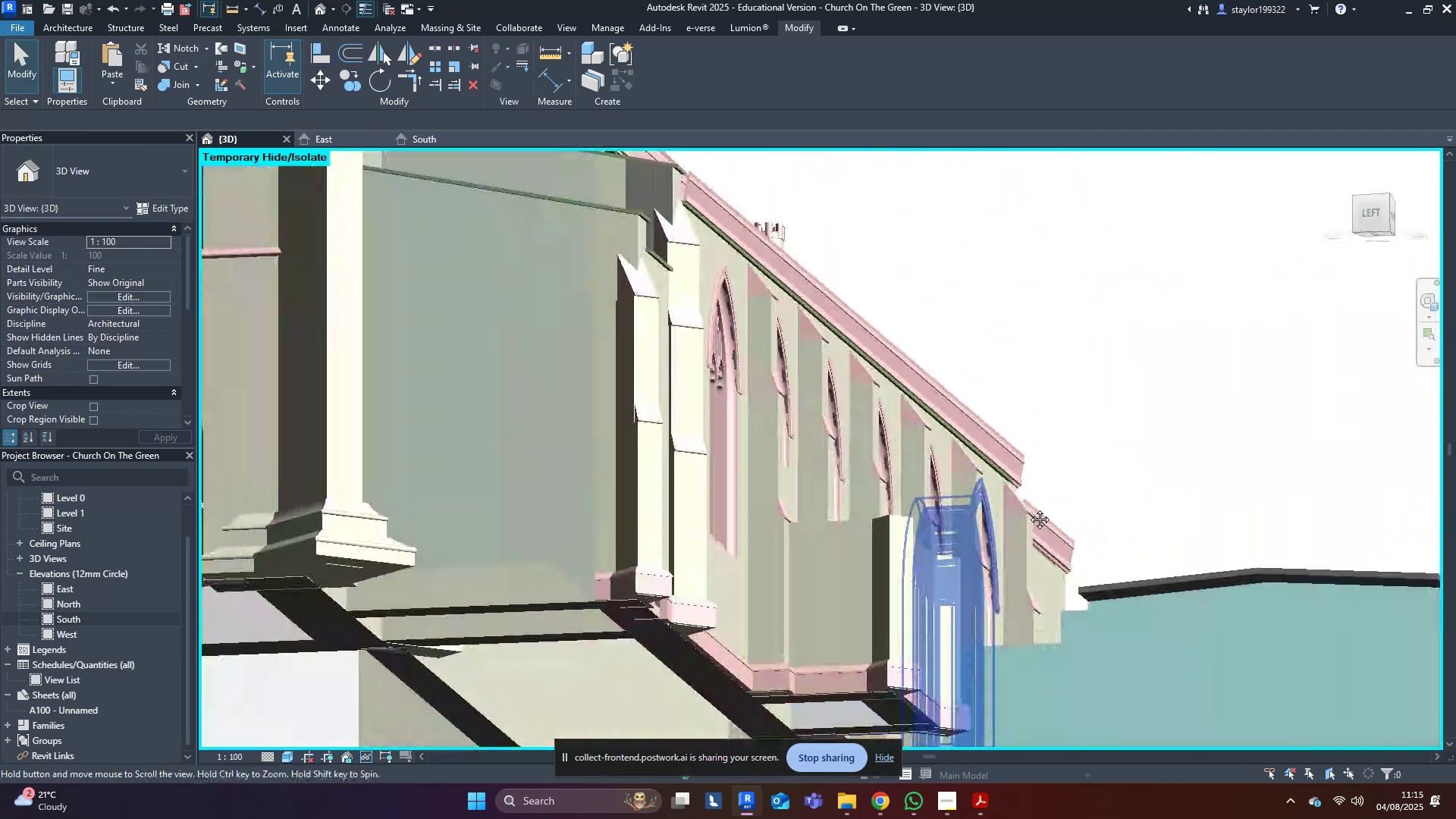 
scroll: coordinate [1013, 487], scroll_direction: up, amount: 11.0
 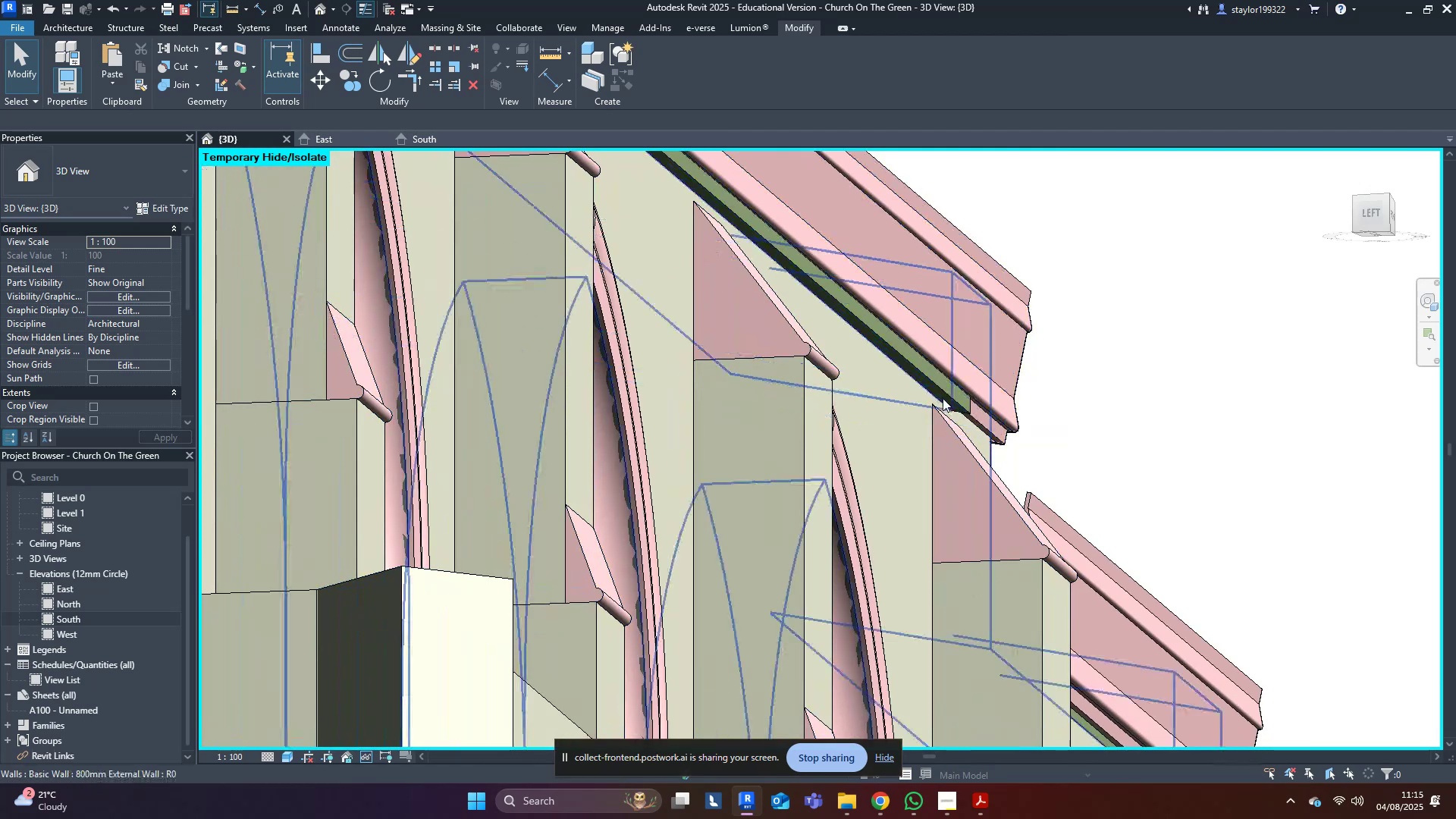 
scroll: coordinate [942, 398], scroll_direction: down, amount: 4.0
 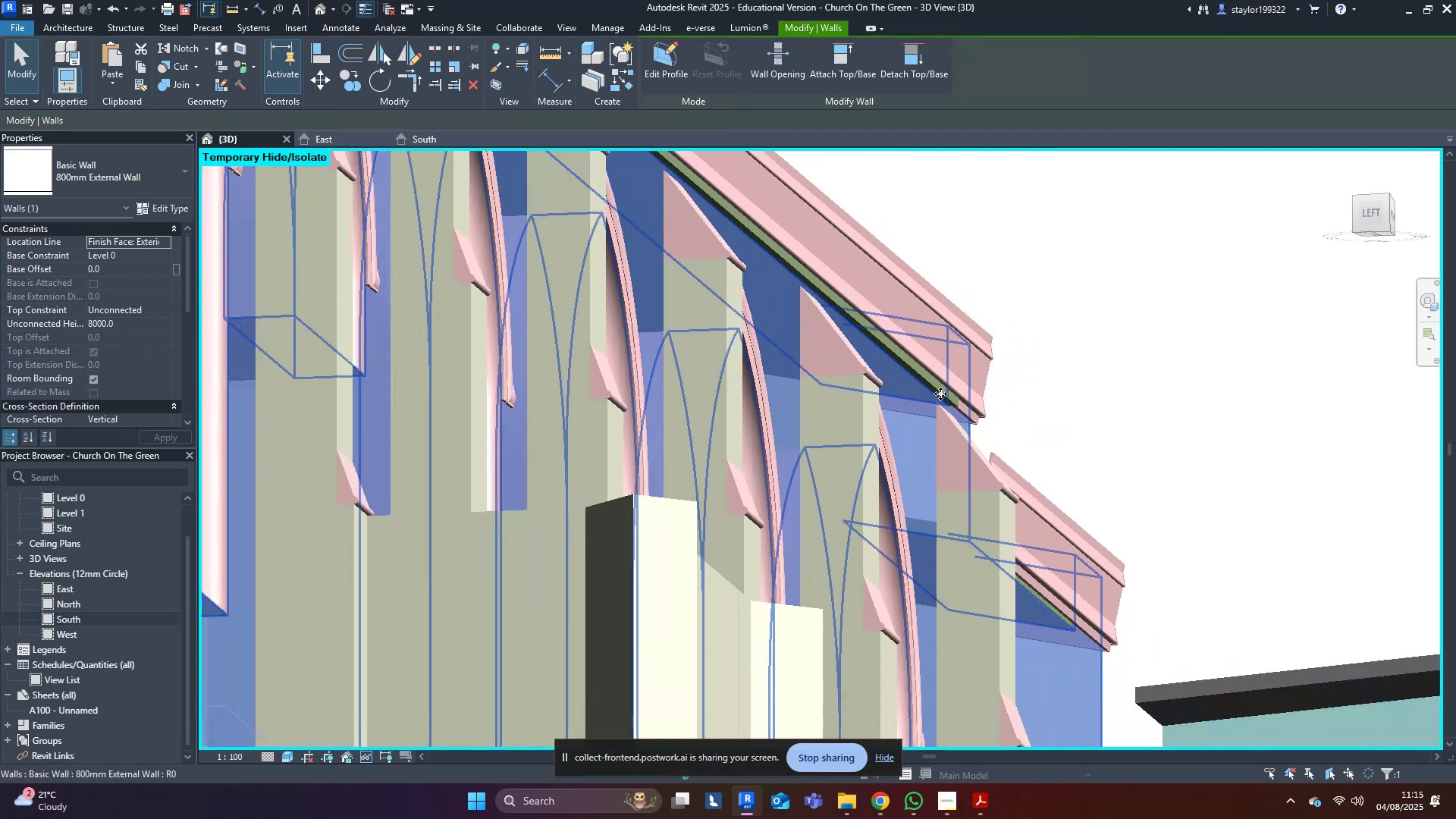 
key(Escape)
 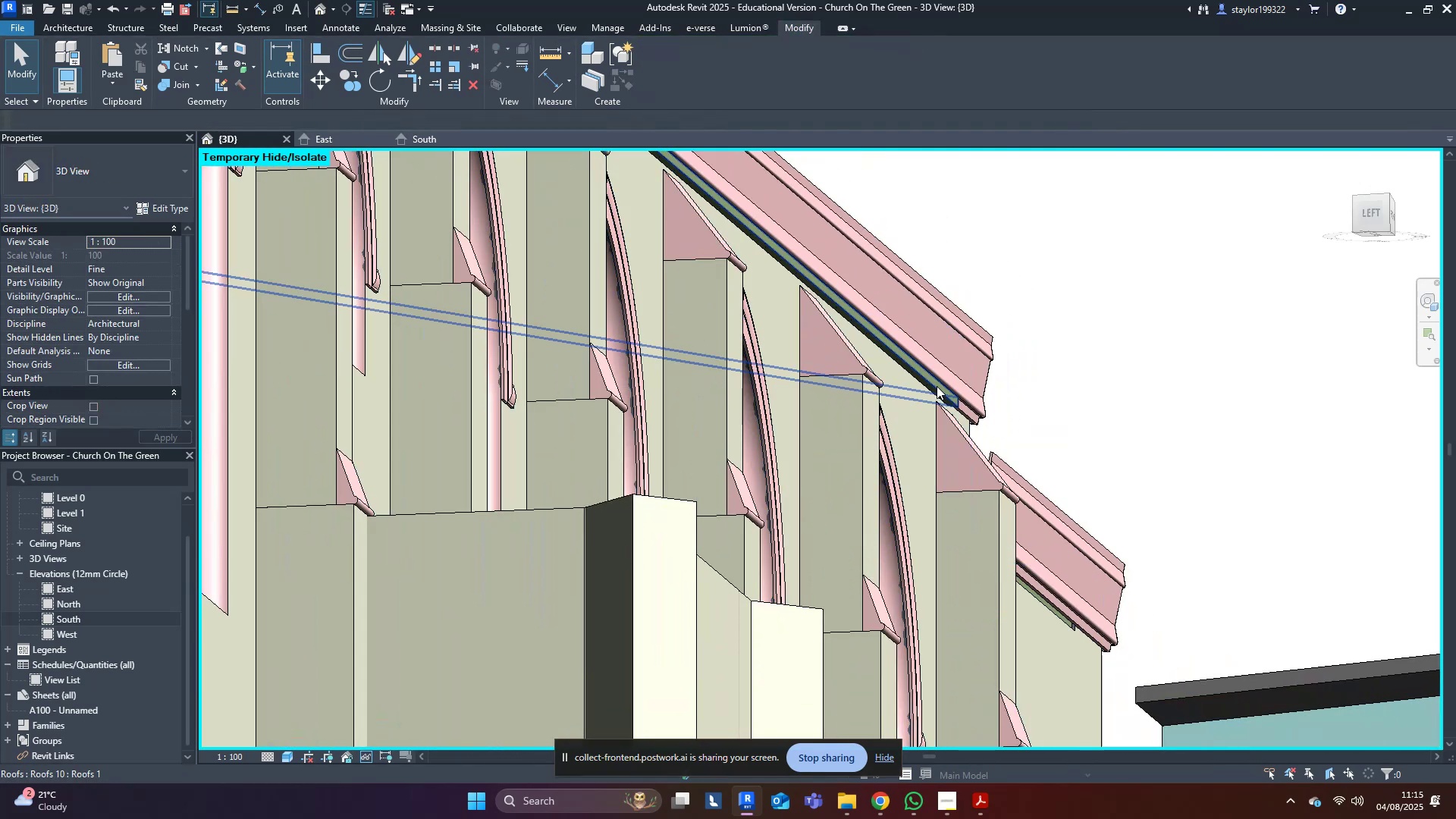 
left_click([937, 386])
 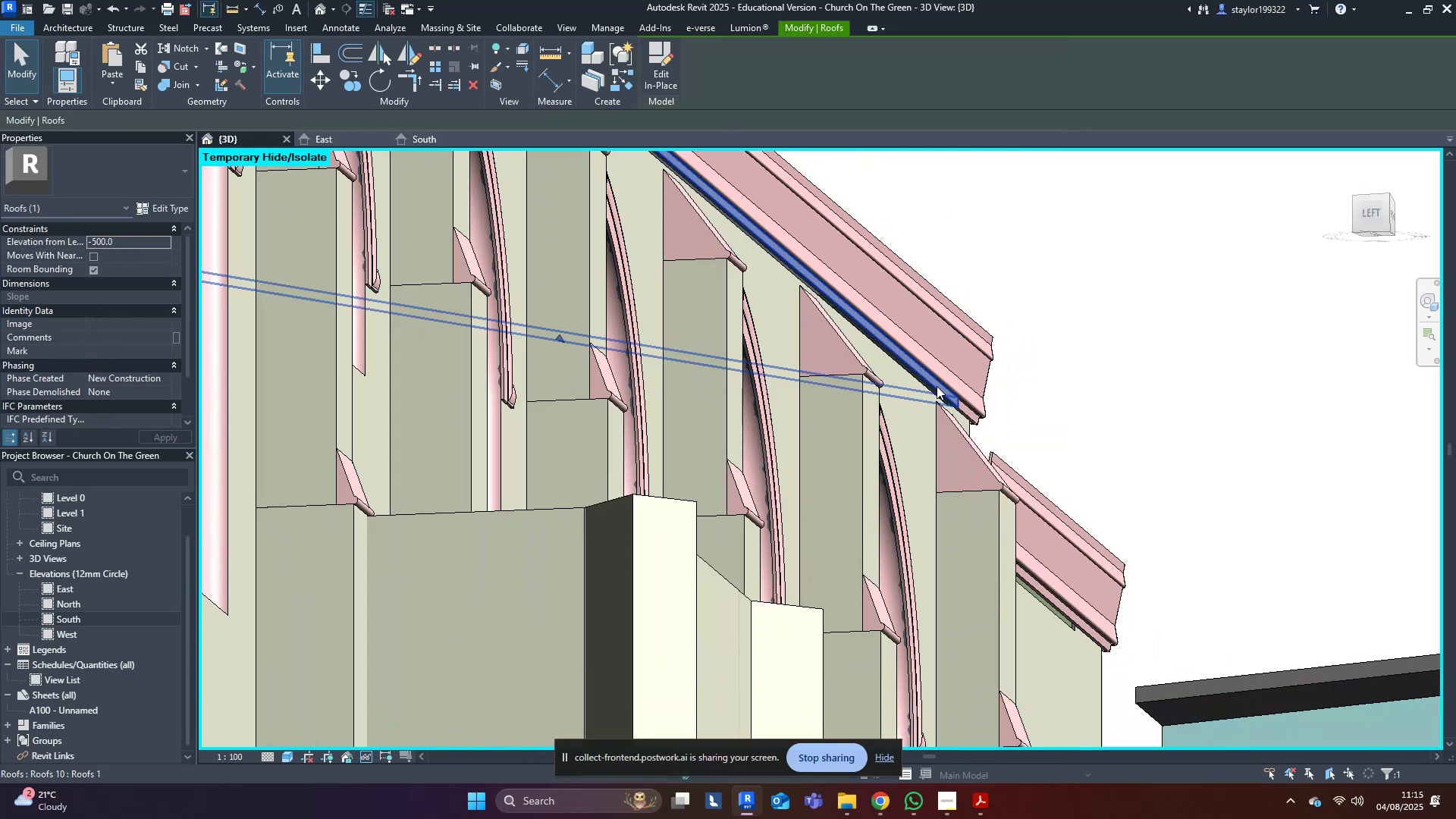 
hold_key(key=ShiftLeft, duration=0.43)
 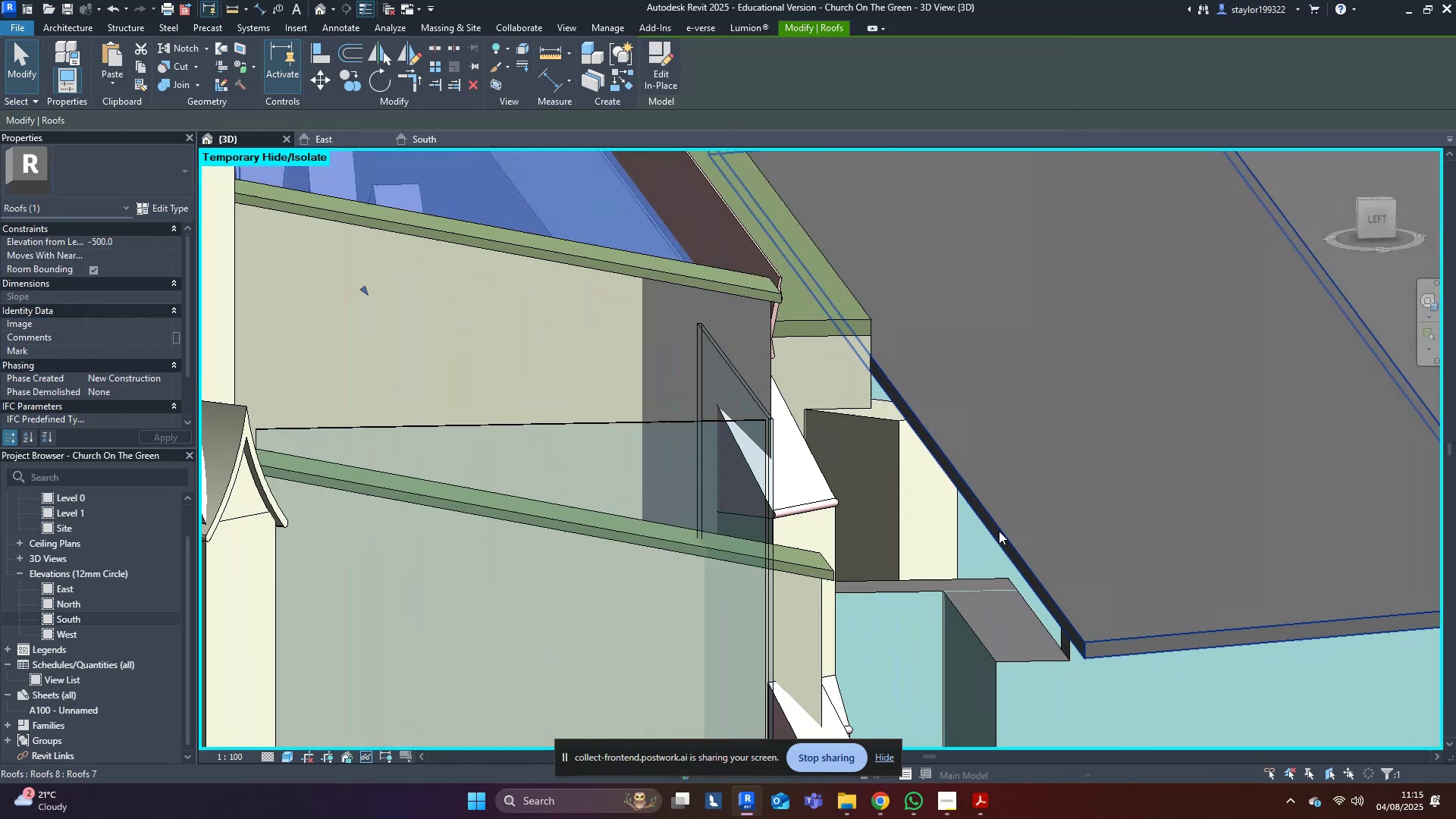 
scroll: coordinate [954, 506], scroll_direction: down, amount: 6.0
 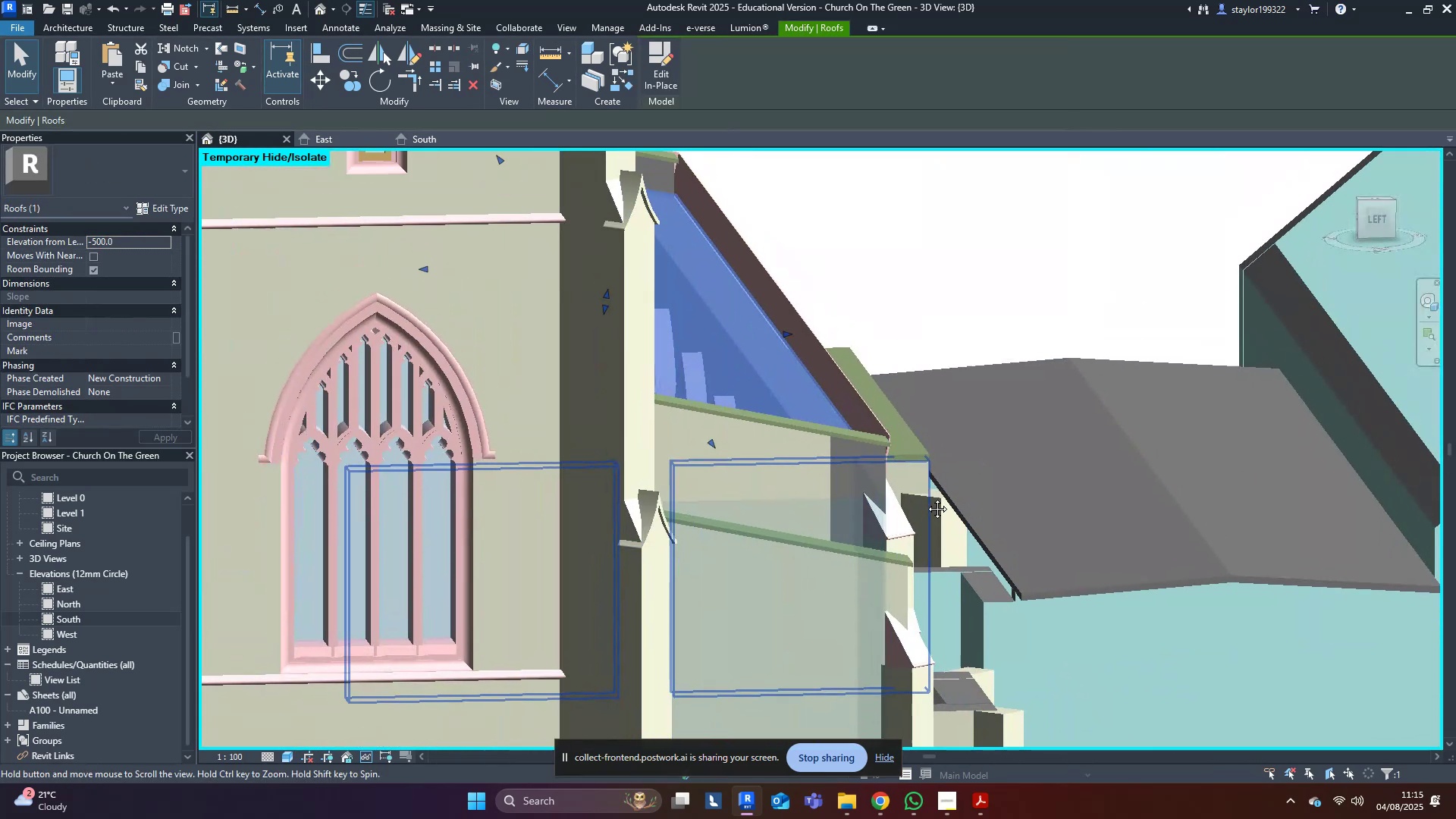 
type(al)
 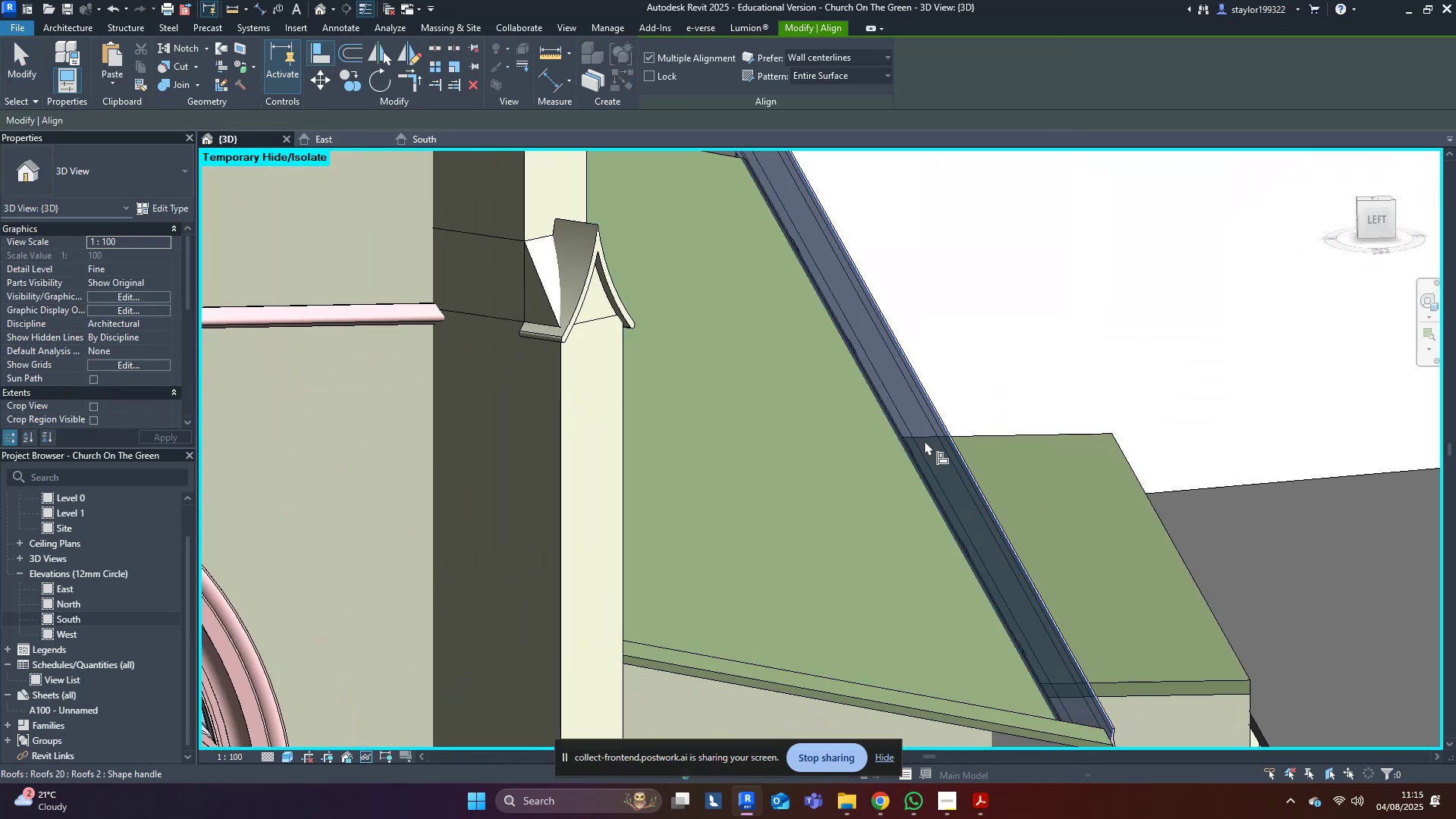 
scroll: coordinate [658, 441], scroll_direction: up, amount: 5.0
 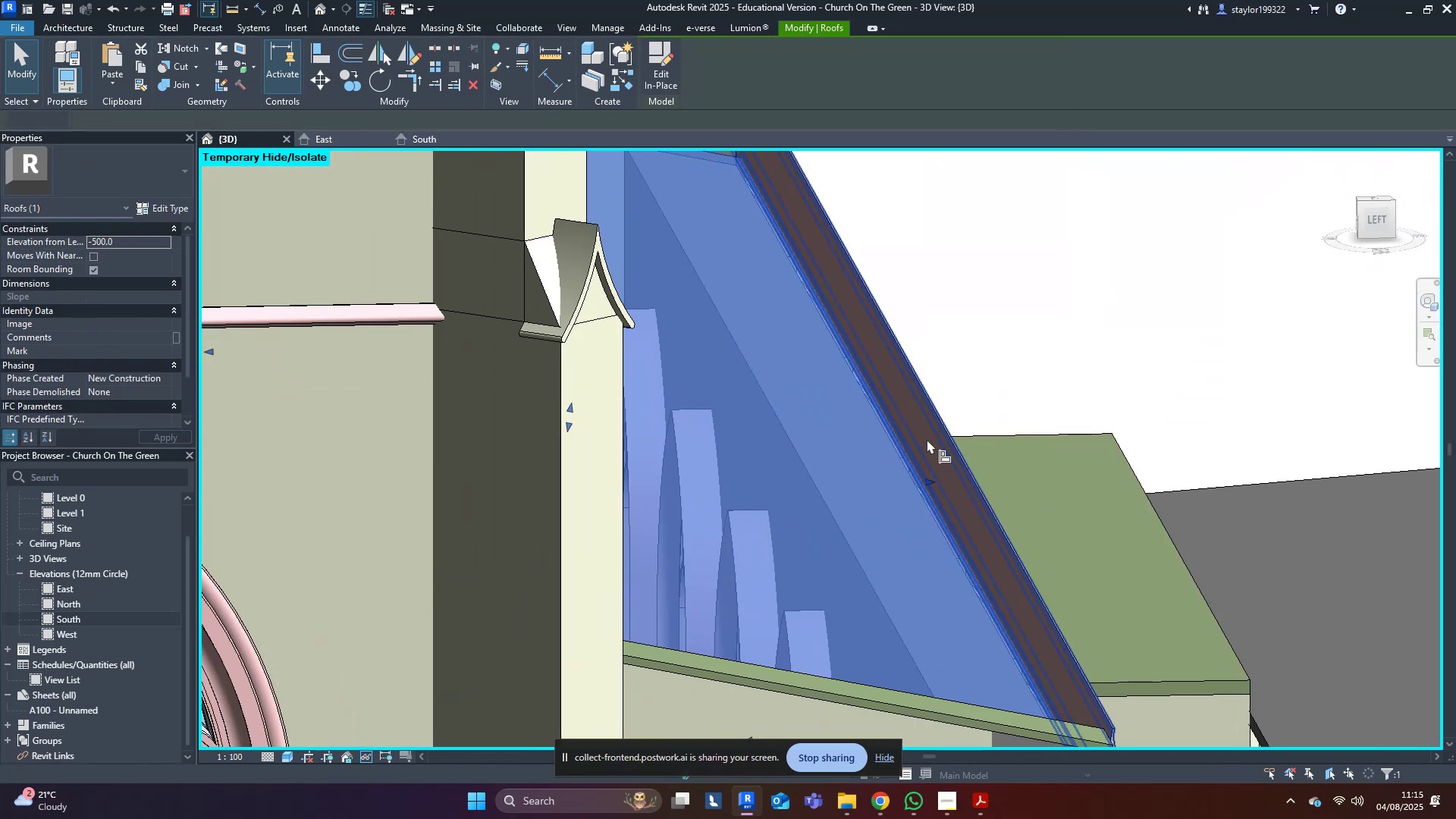 
left_click([924, 441])
 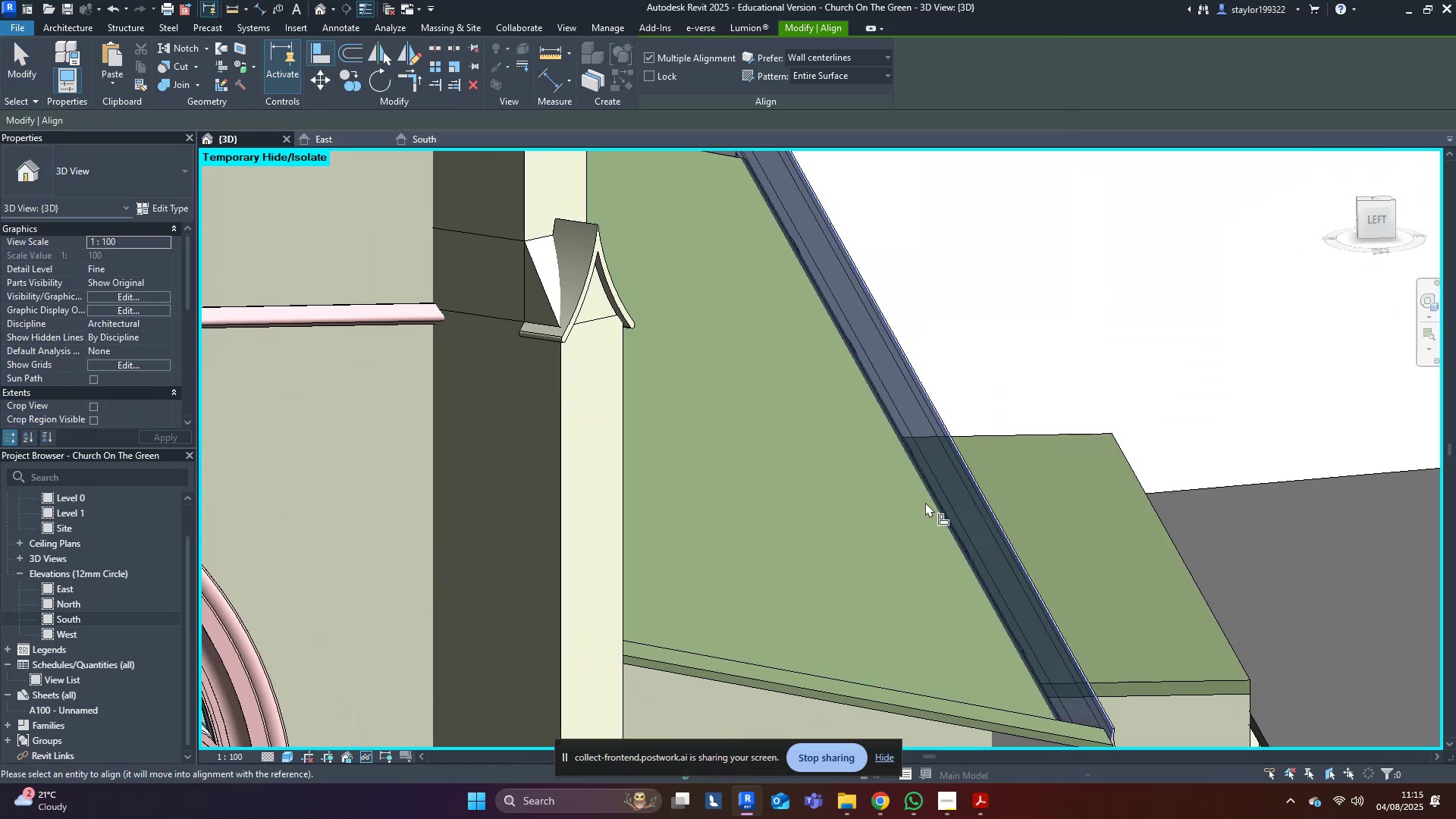 
hold_key(key=ShiftLeft, duration=0.6)
 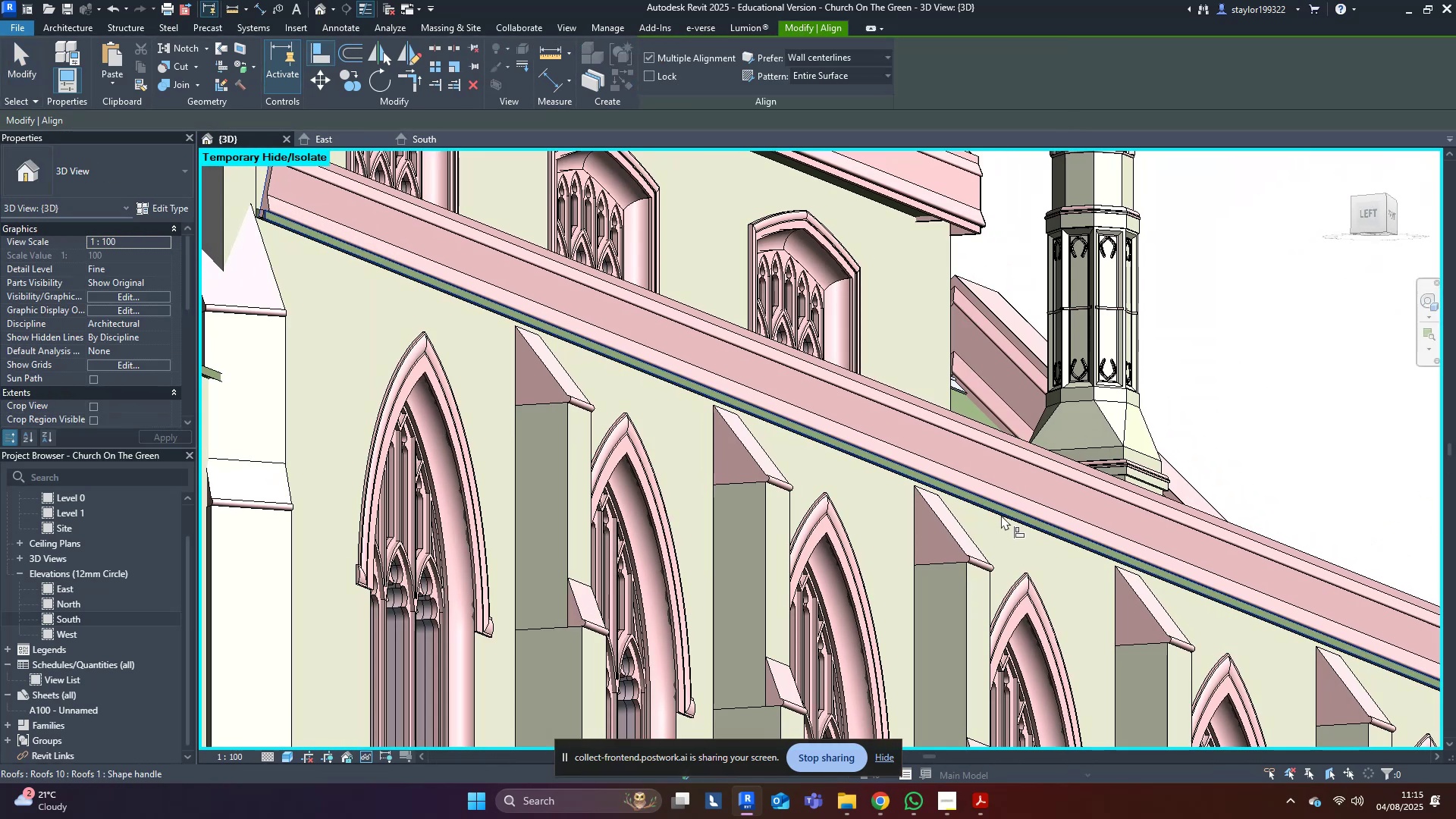 
left_click([1001, 515])
 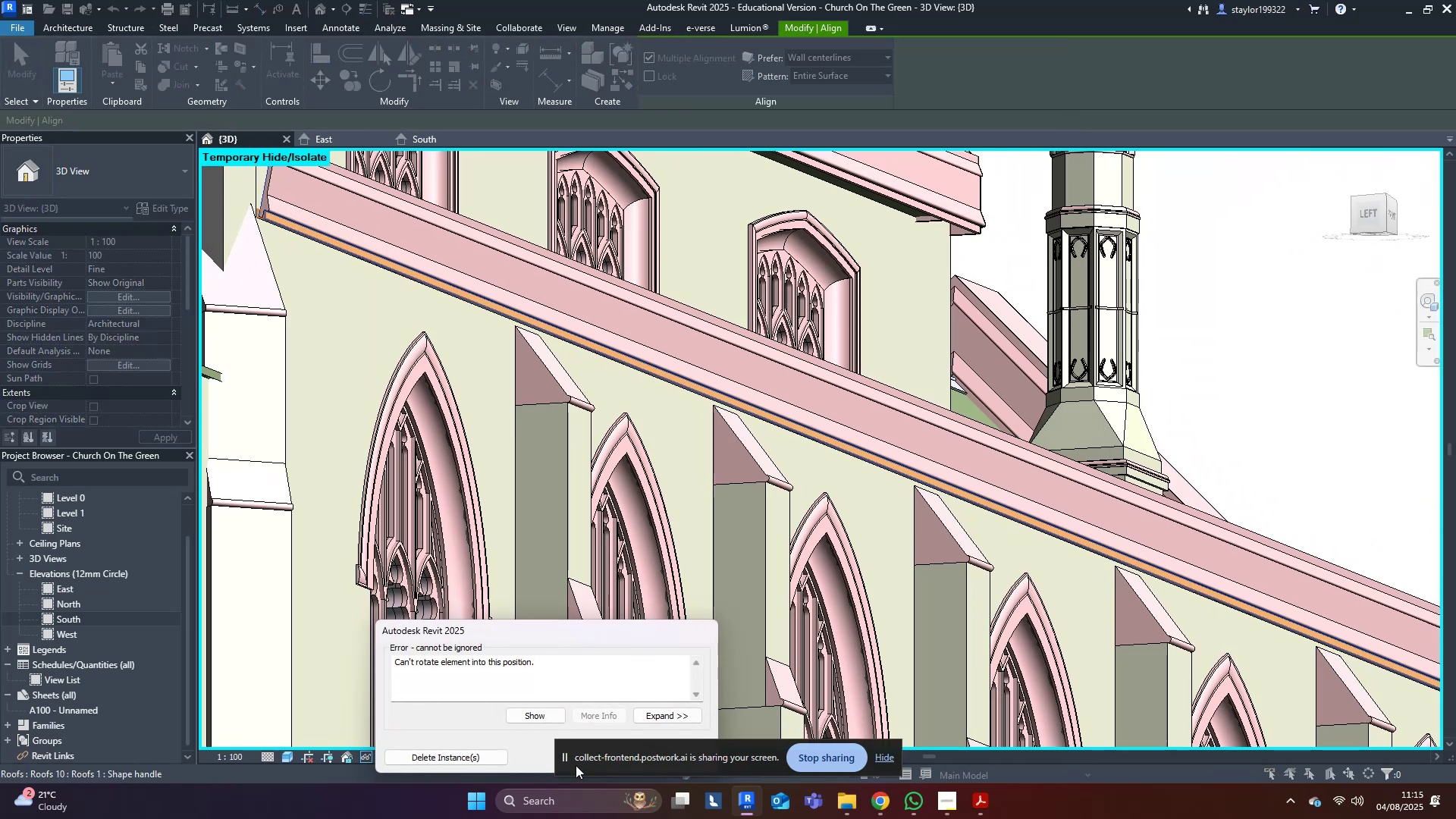 
key(Escape)
 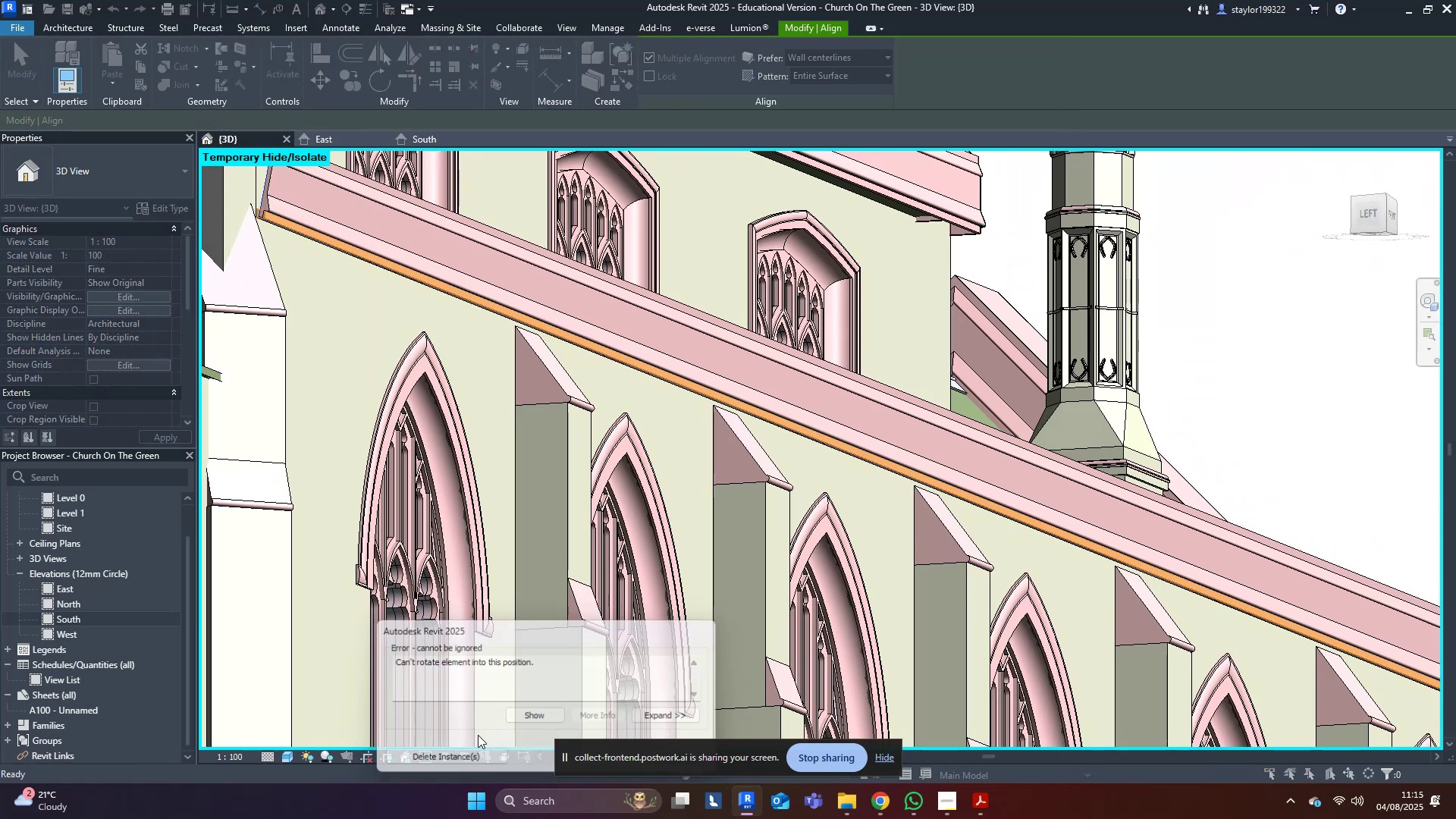 
scroll: coordinate [859, 560], scroll_direction: down, amount: 5.0
 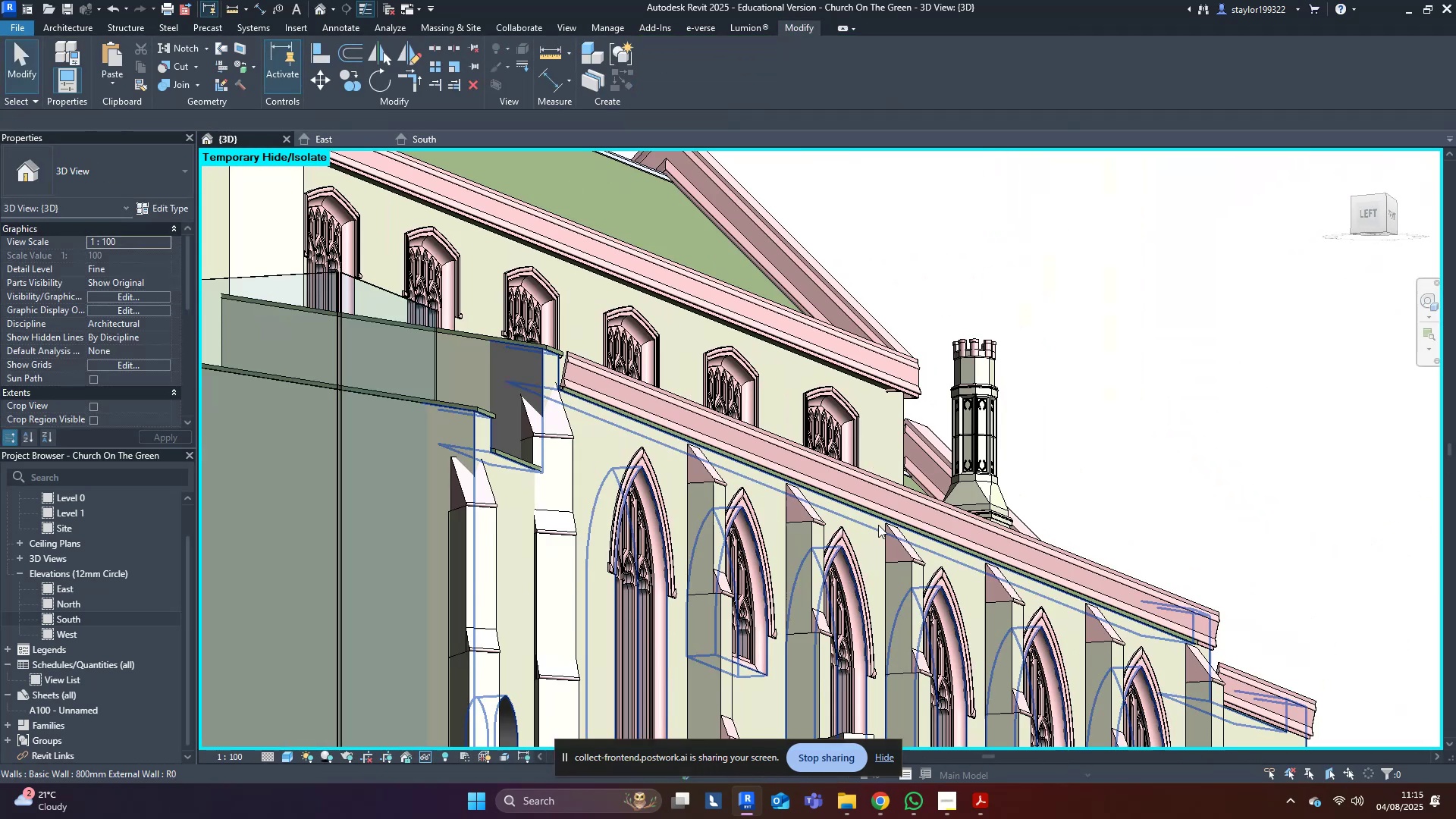 
key(Escape)
 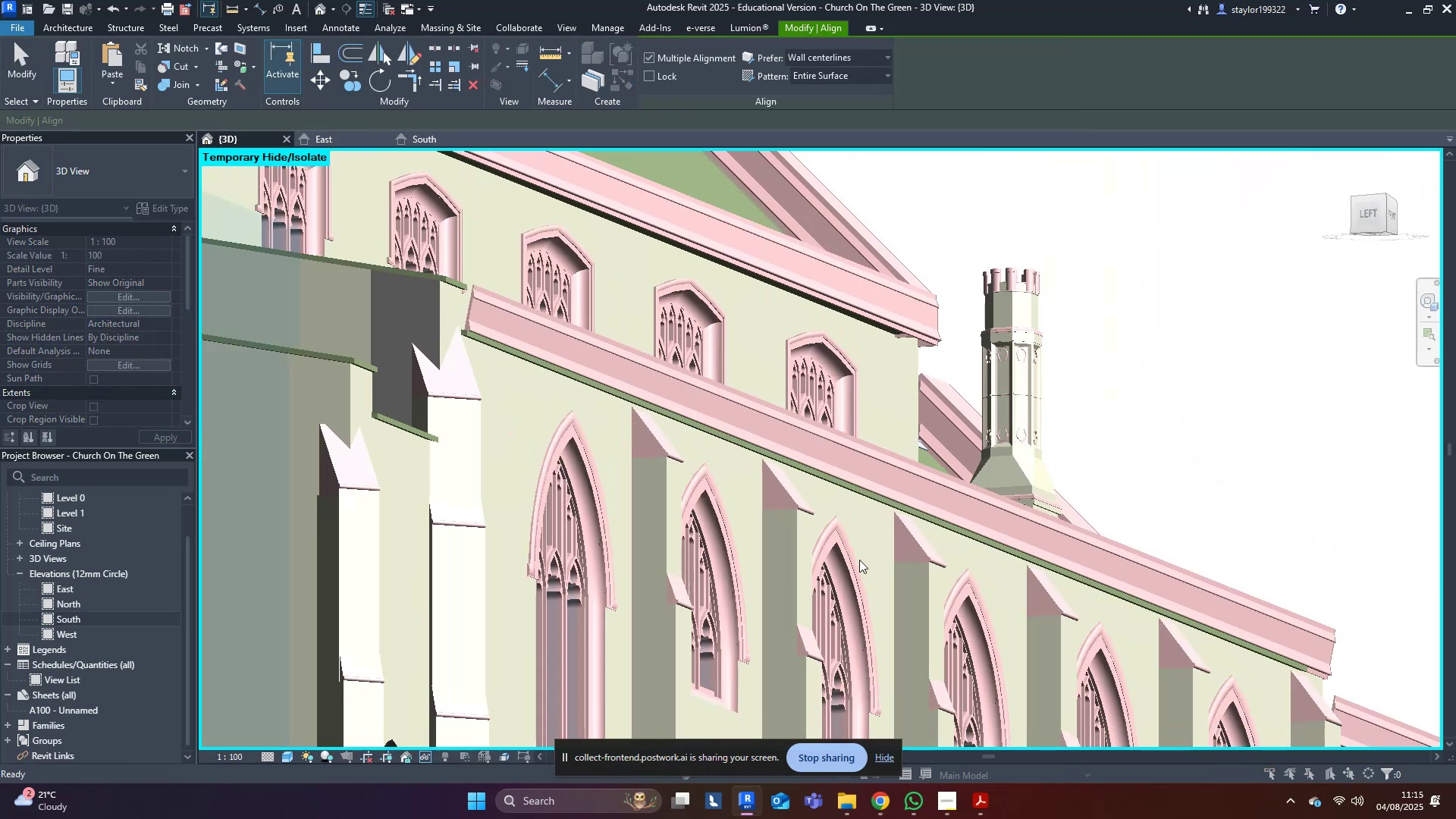 
key(Escape)
 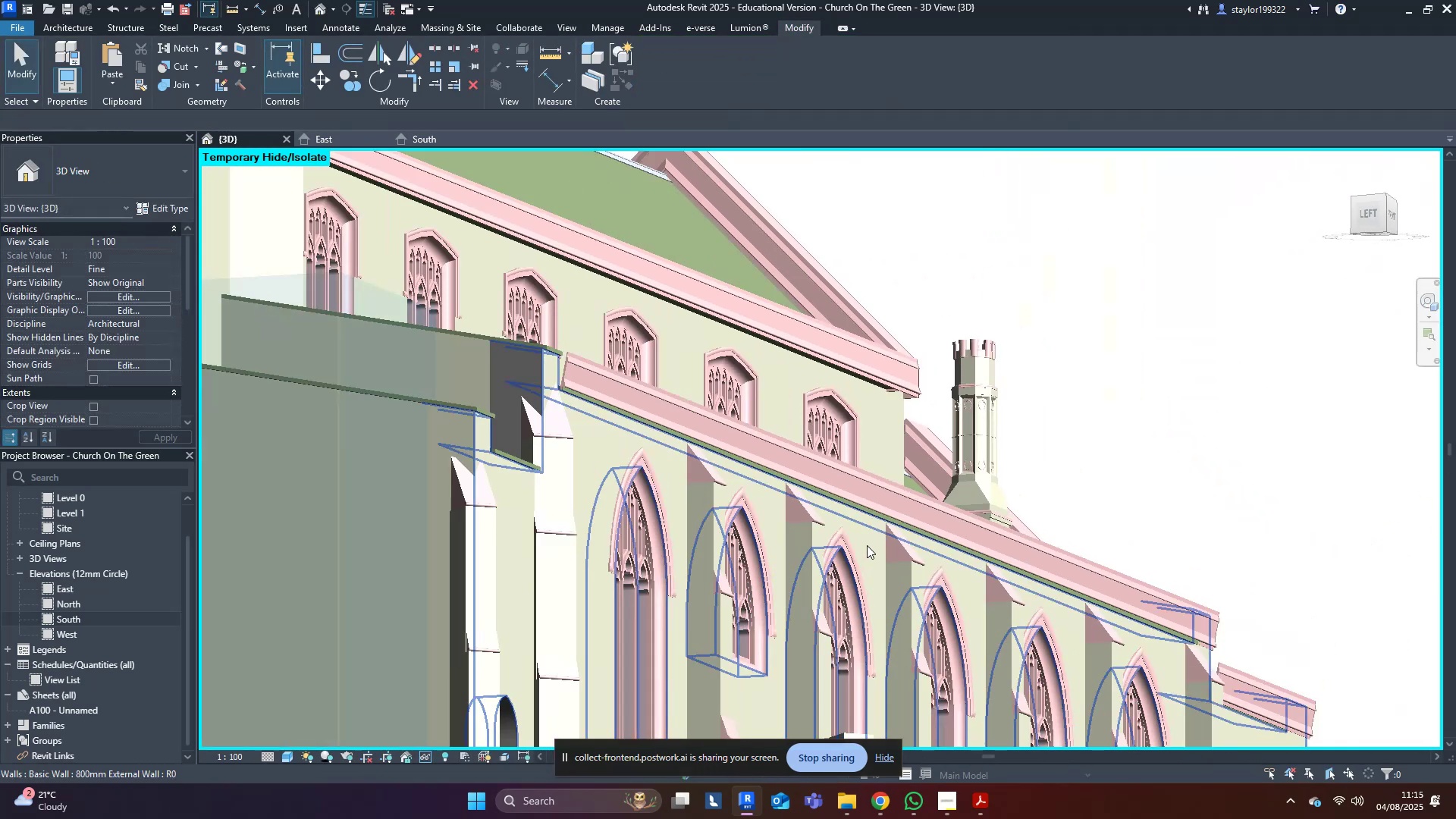 
key(Escape)
 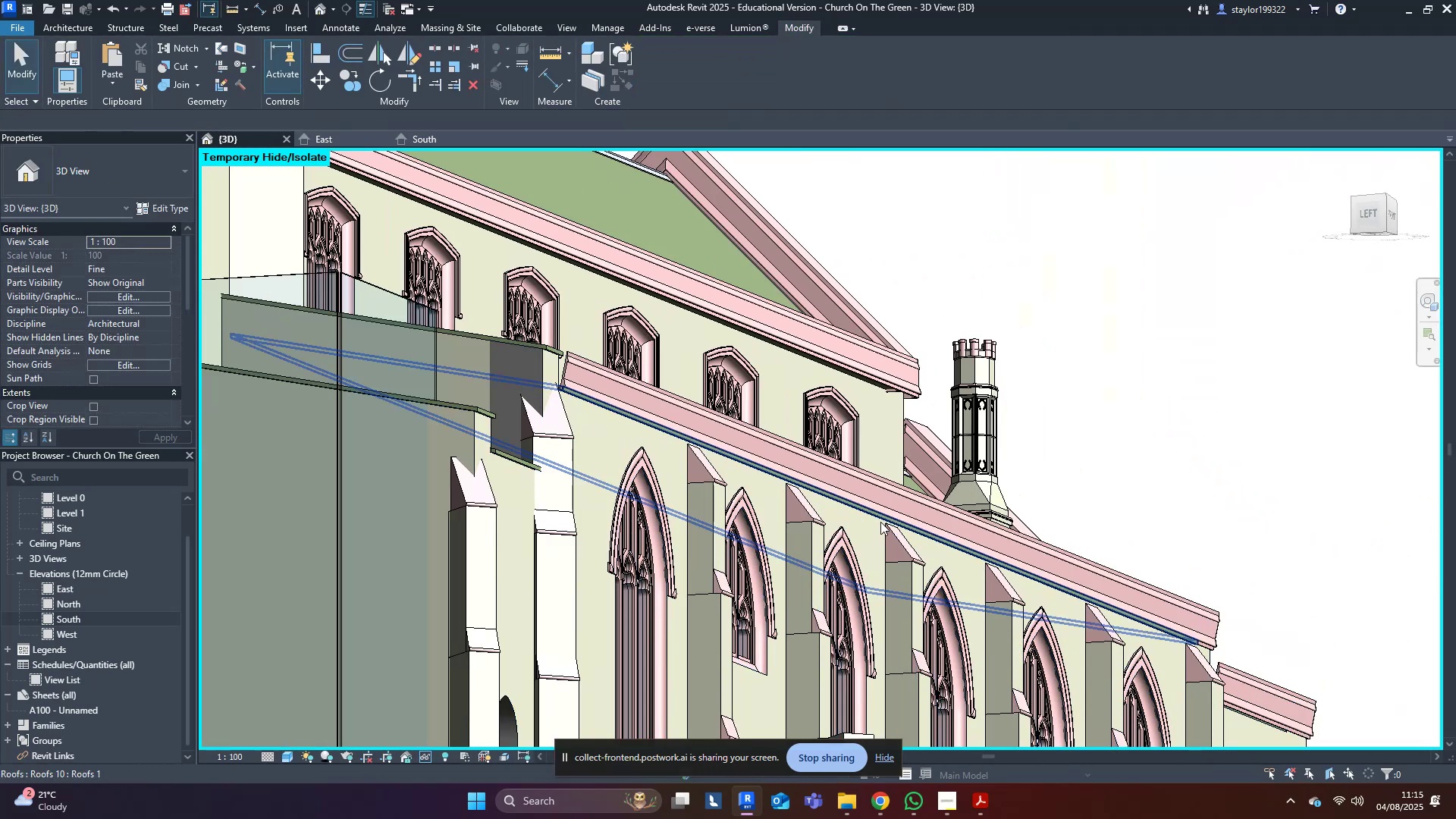 
left_click([880, 522])
 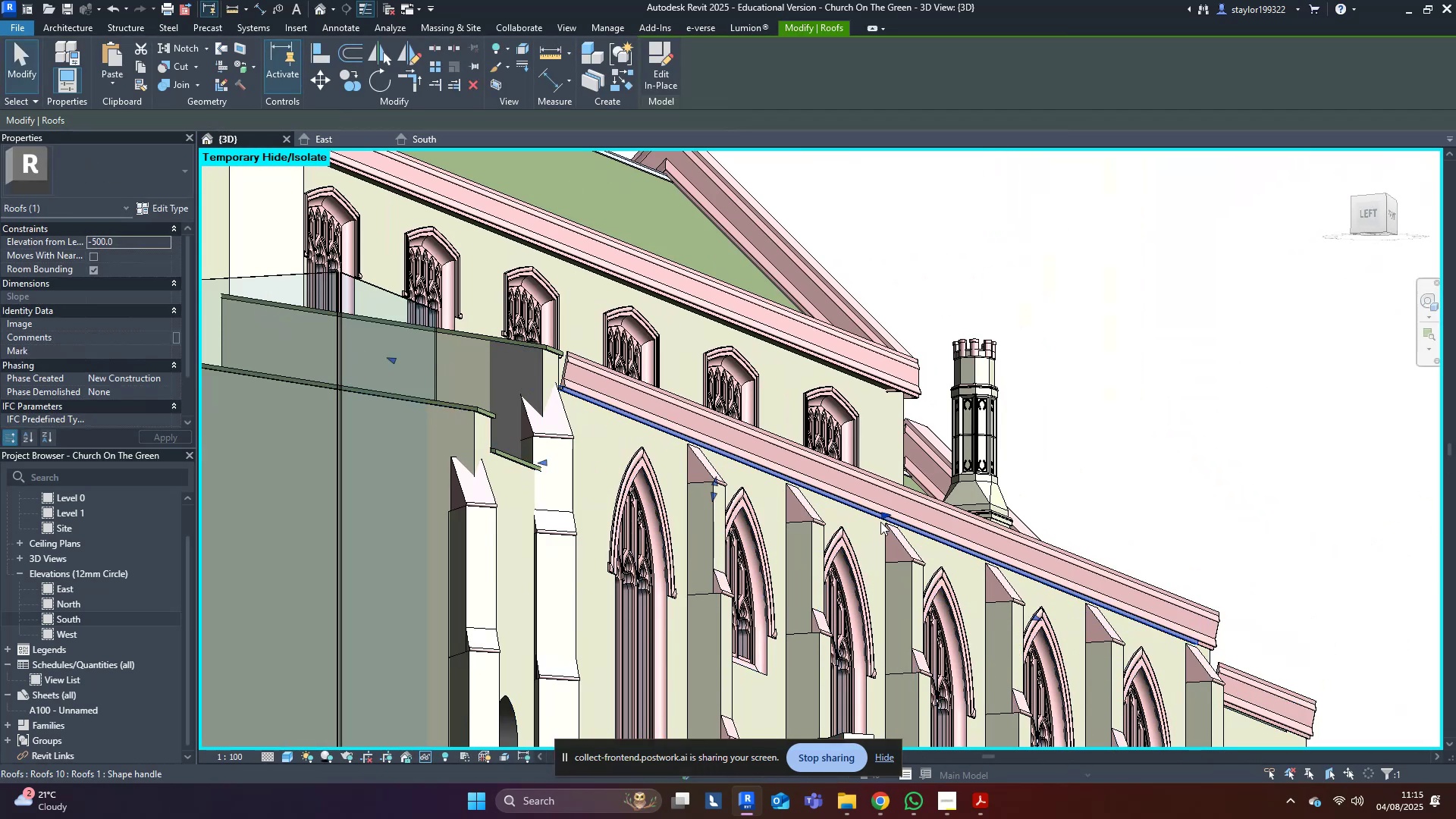 
key(Shift+ShiftLeft)
 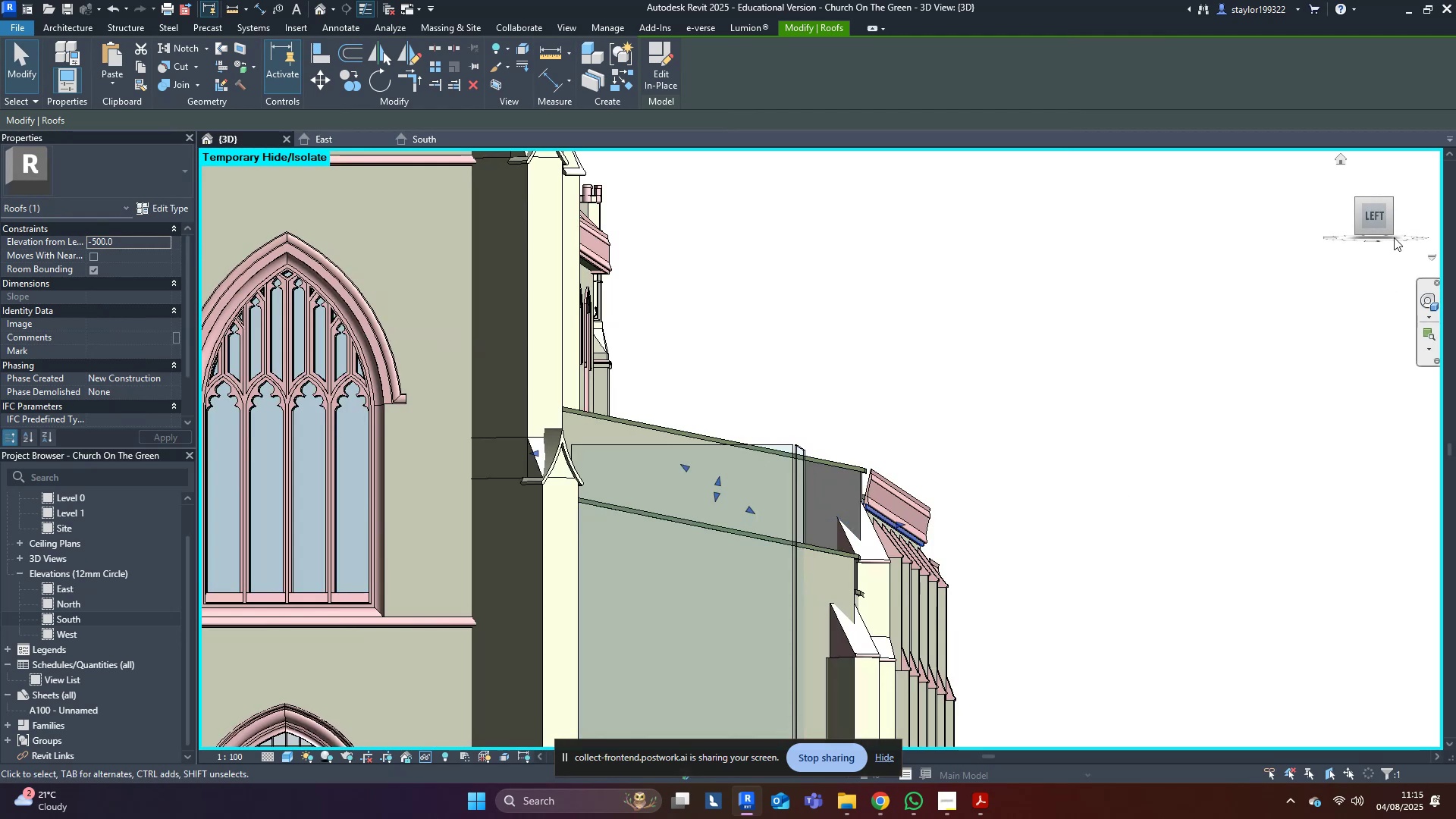 
left_click([1381, 212])
 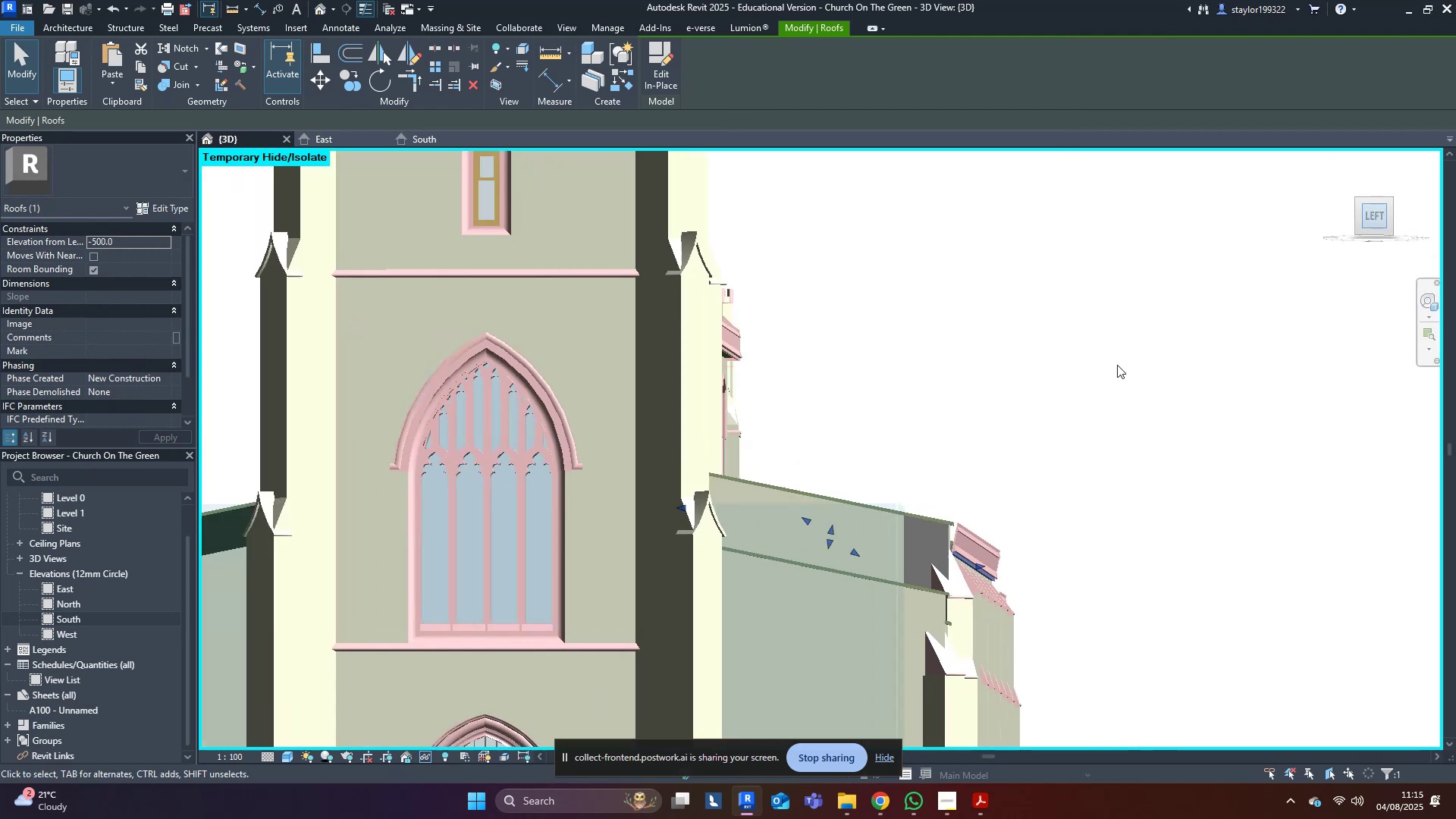 
middle_click([1076, 392])
 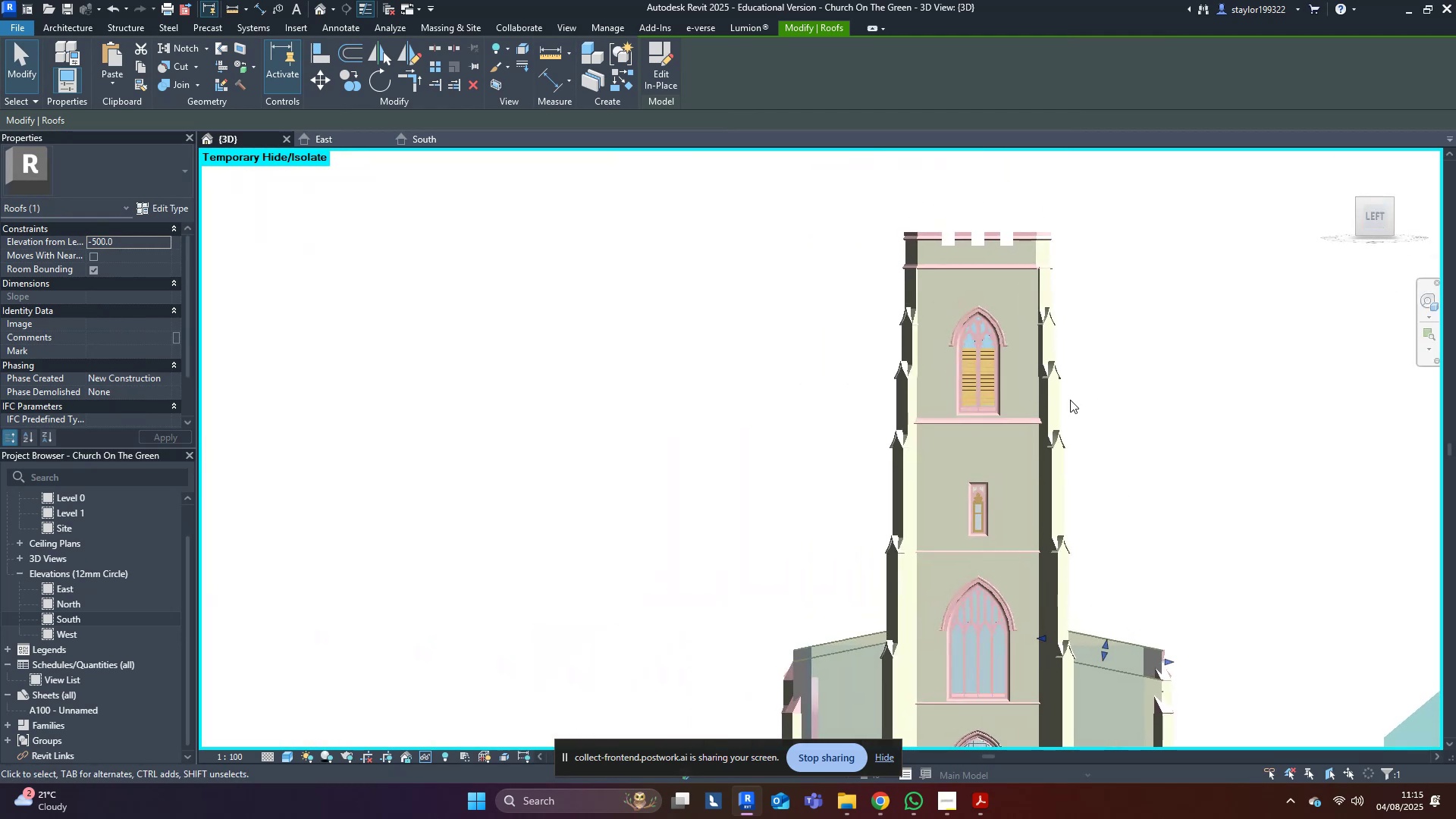 
scroll: coordinate [1049, 510], scroll_direction: up, amount: 24.0
 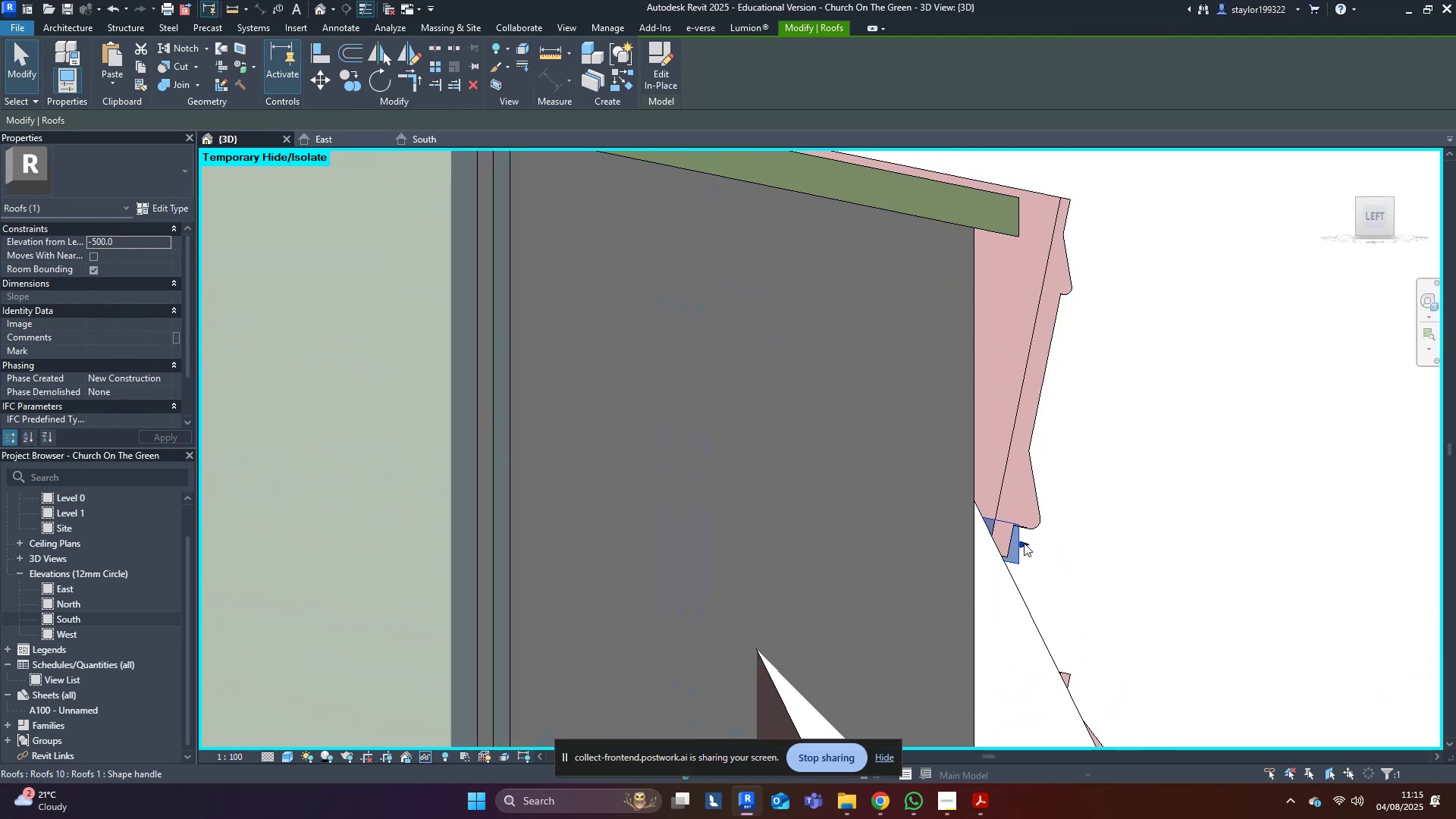 
left_click_drag(start_coordinate=[1025, 546], to_coordinate=[975, 546])
 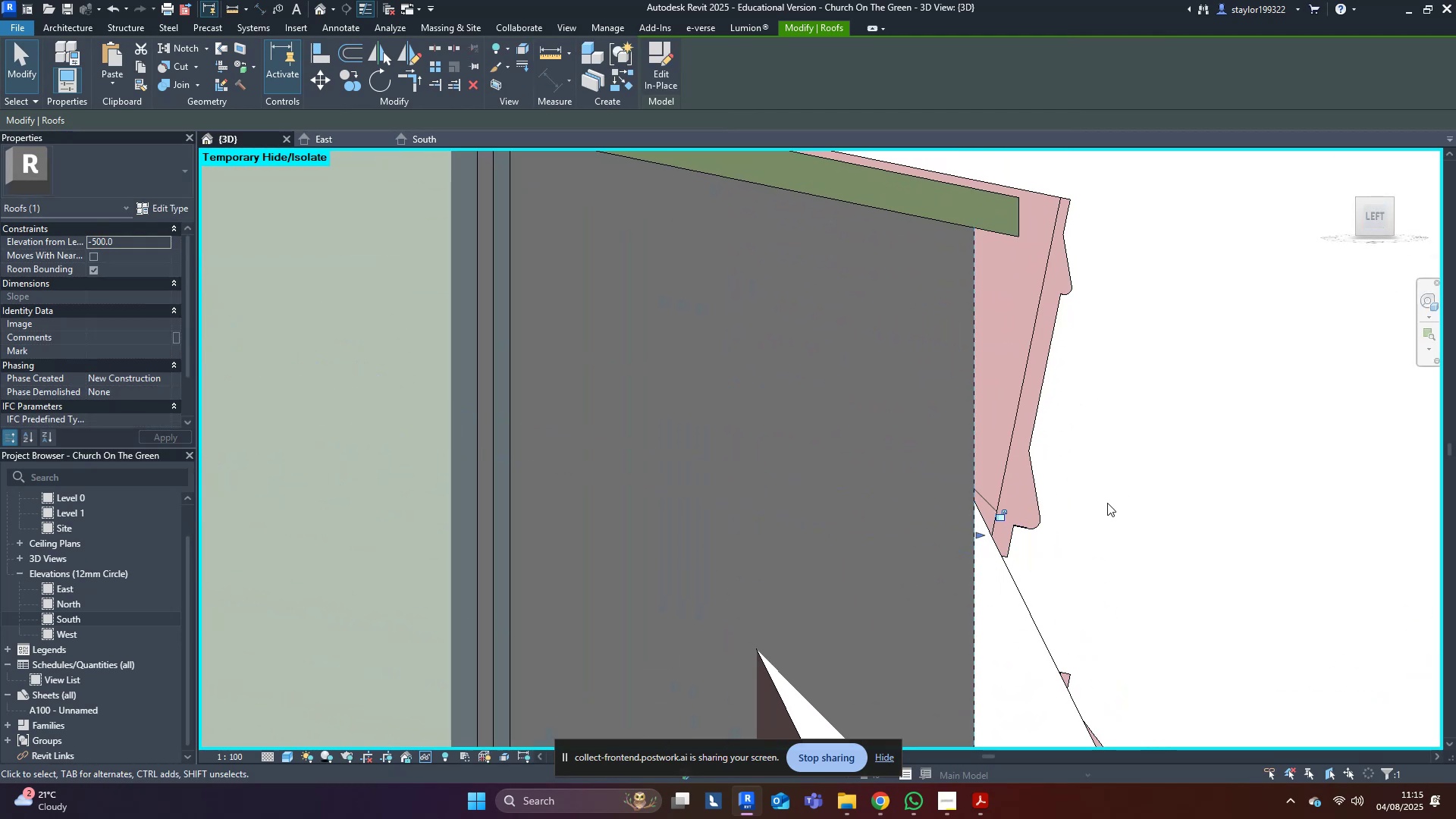 
left_click([1228, 484])
 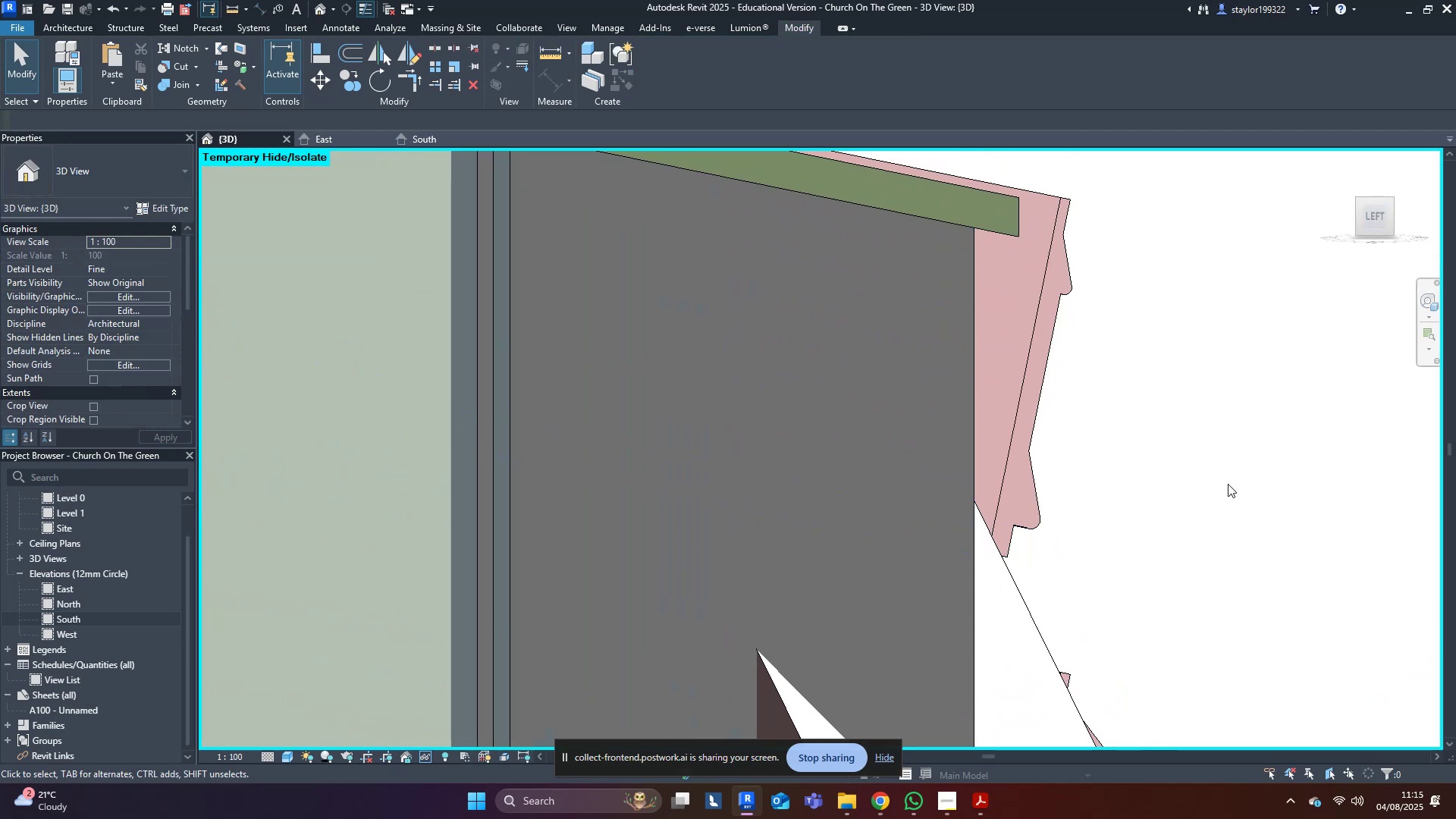 
scroll: coordinate [1221, 493], scroll_direction: down, amount: 6.0
 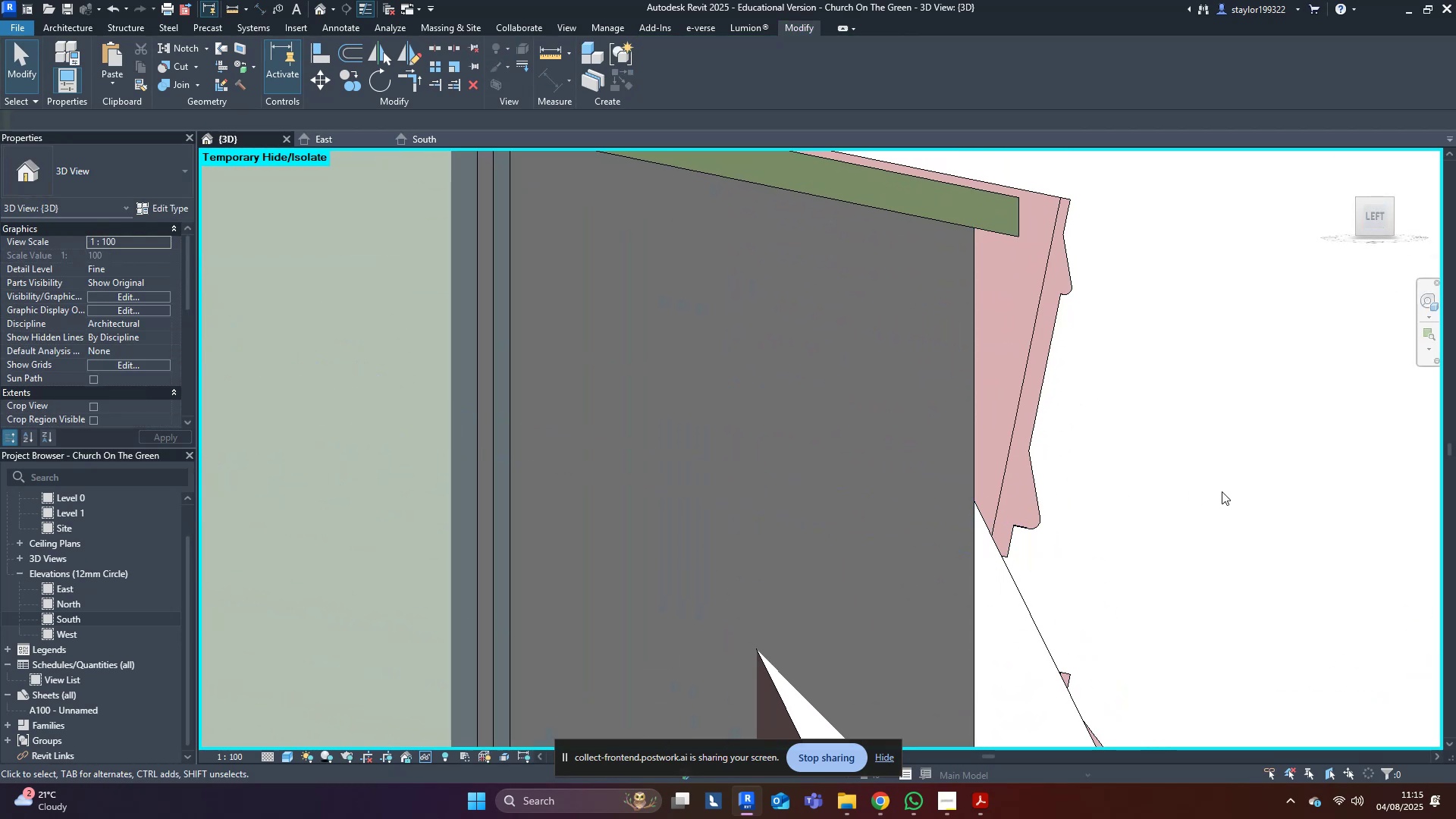 
type(sd)
 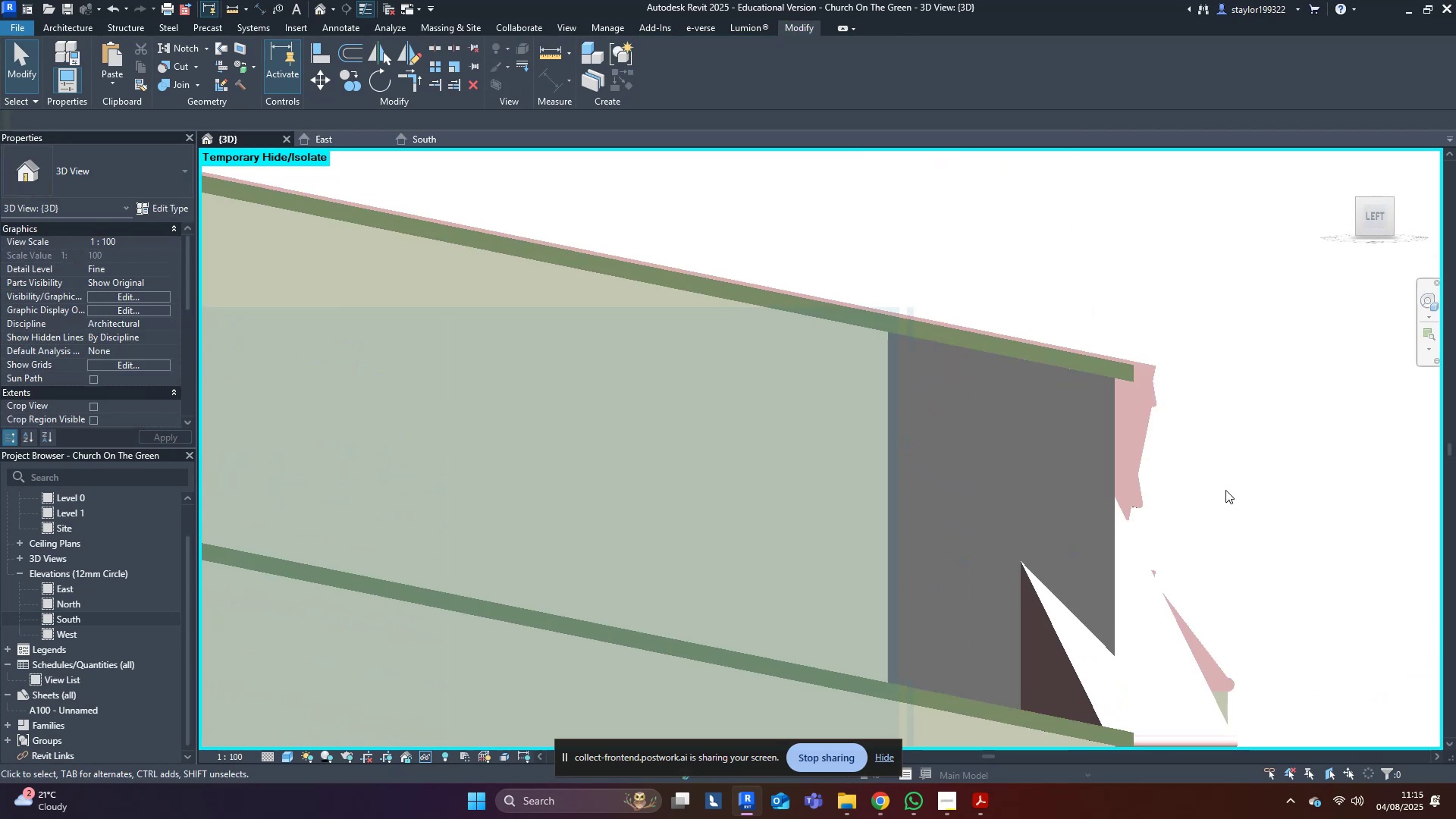 
hold_key(key=ShiftLeft, duration=0.42)
 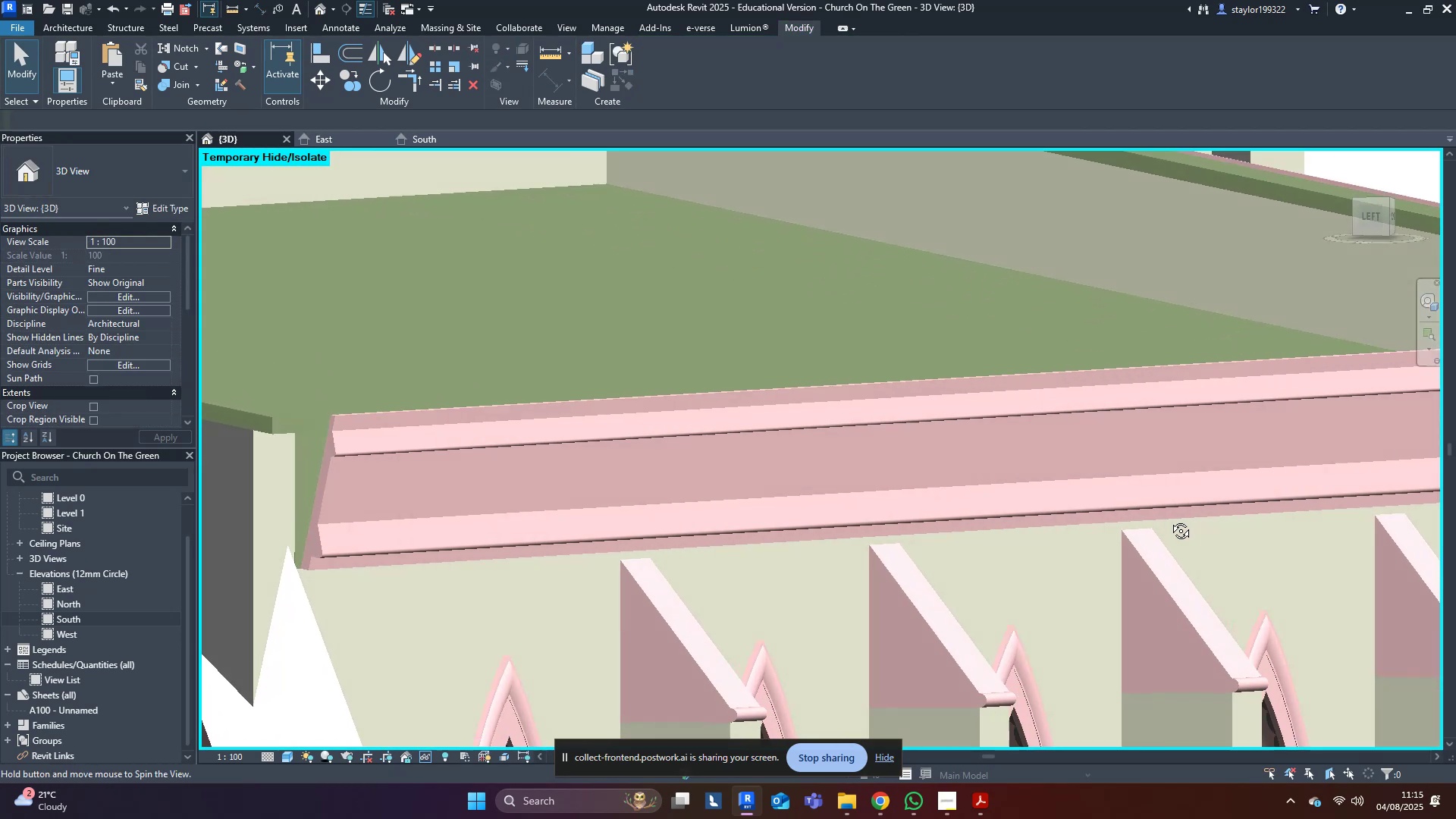 
scroll: coordinate [1167, 515], scroll_direction: down, amount: 9.0
 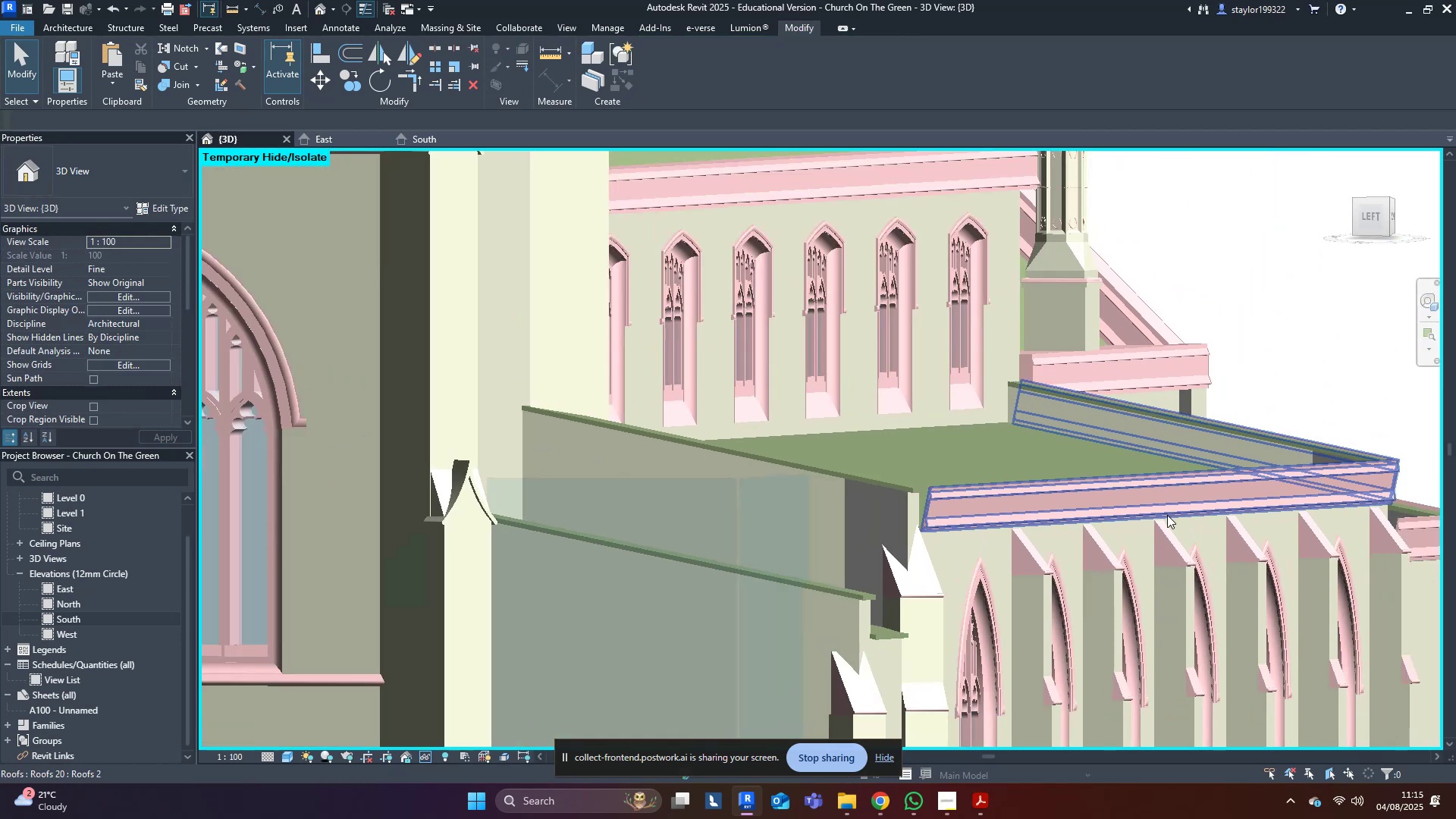 
hold_key(key=ShiftLeft, duration=0.58)
 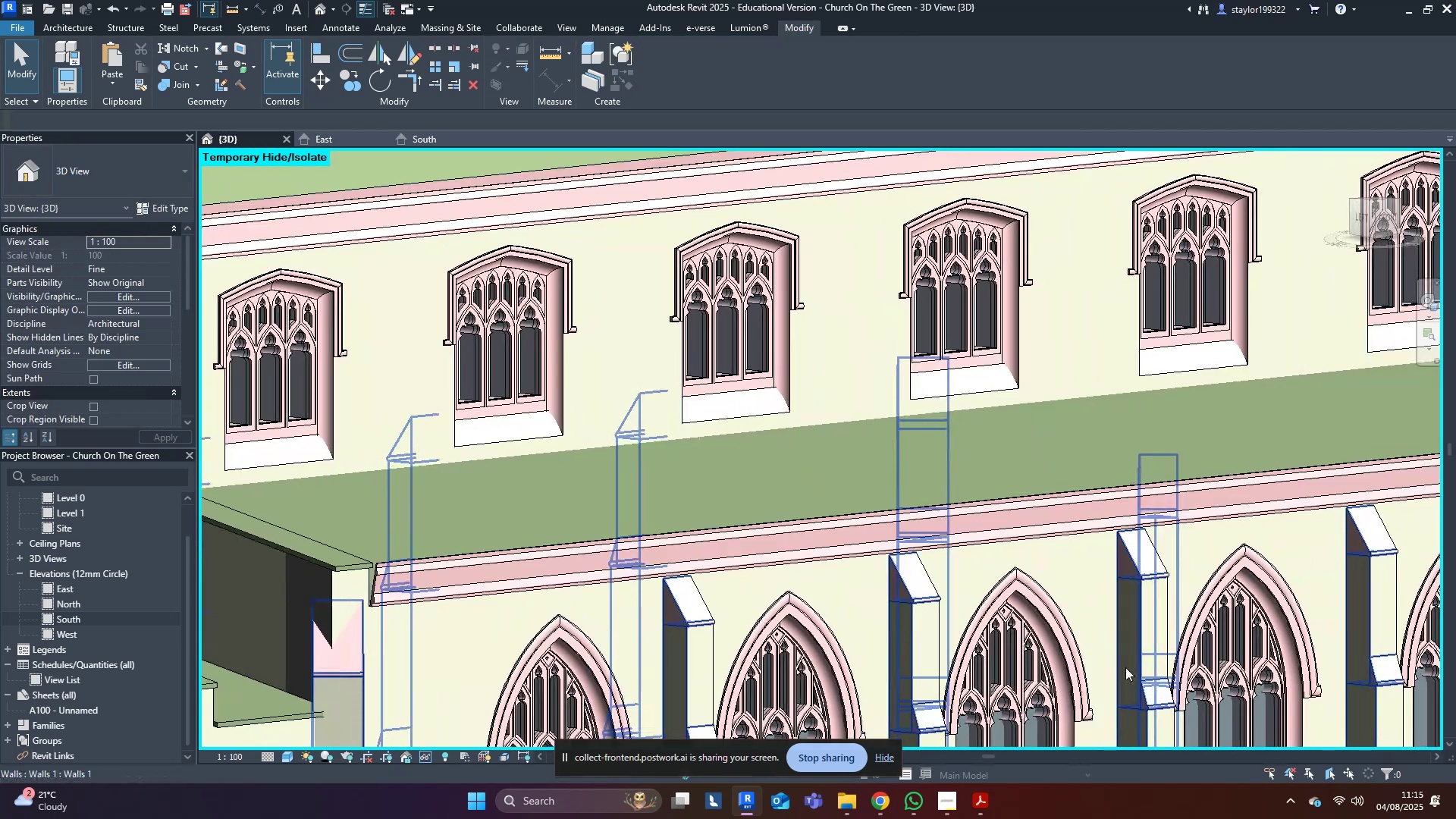 
scroll: coordinate [1125, 666], scroll_direction: down, amount: 6.0
 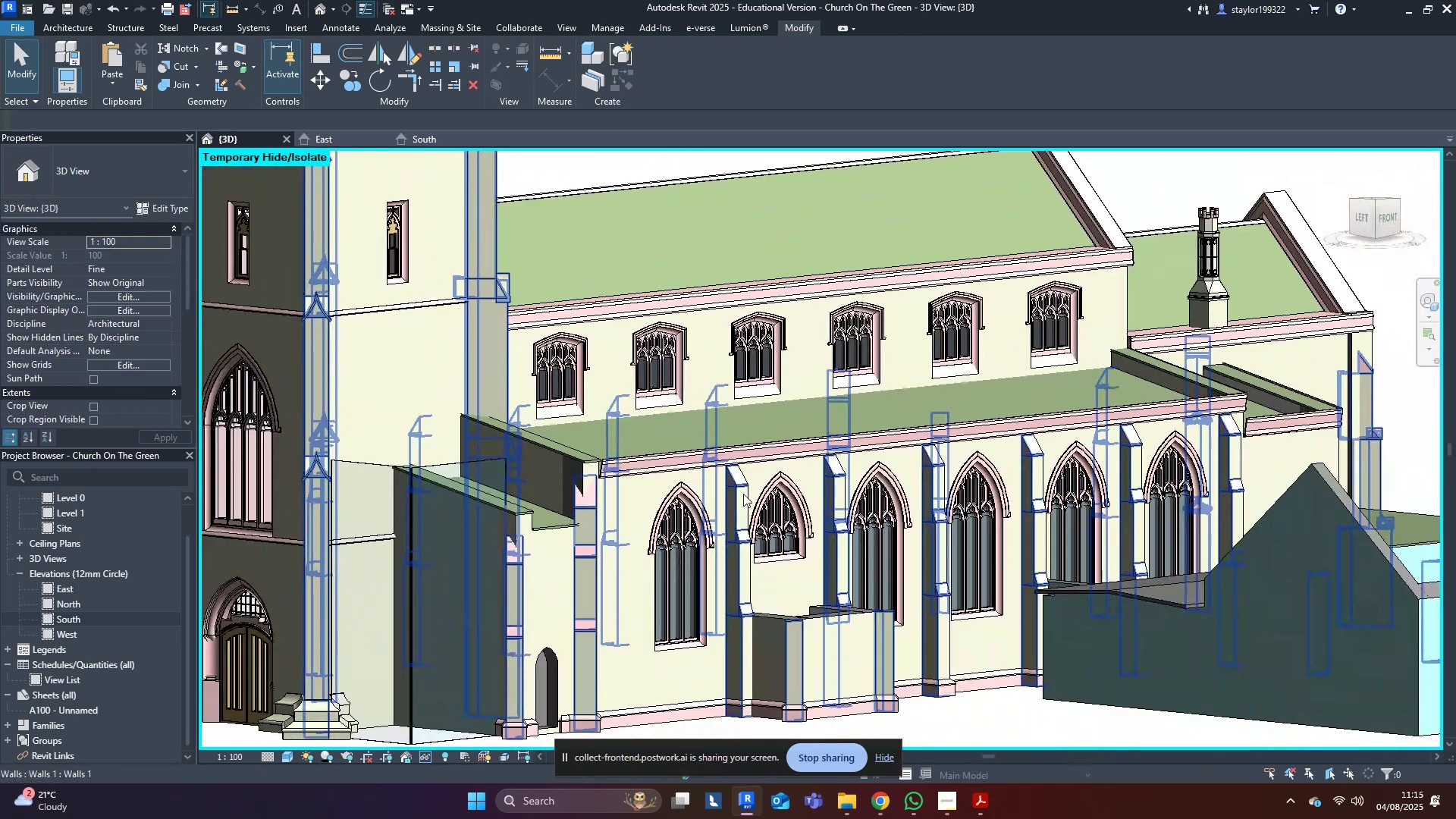 
hold_key(key=ShiftLeft, duration=0.56)
 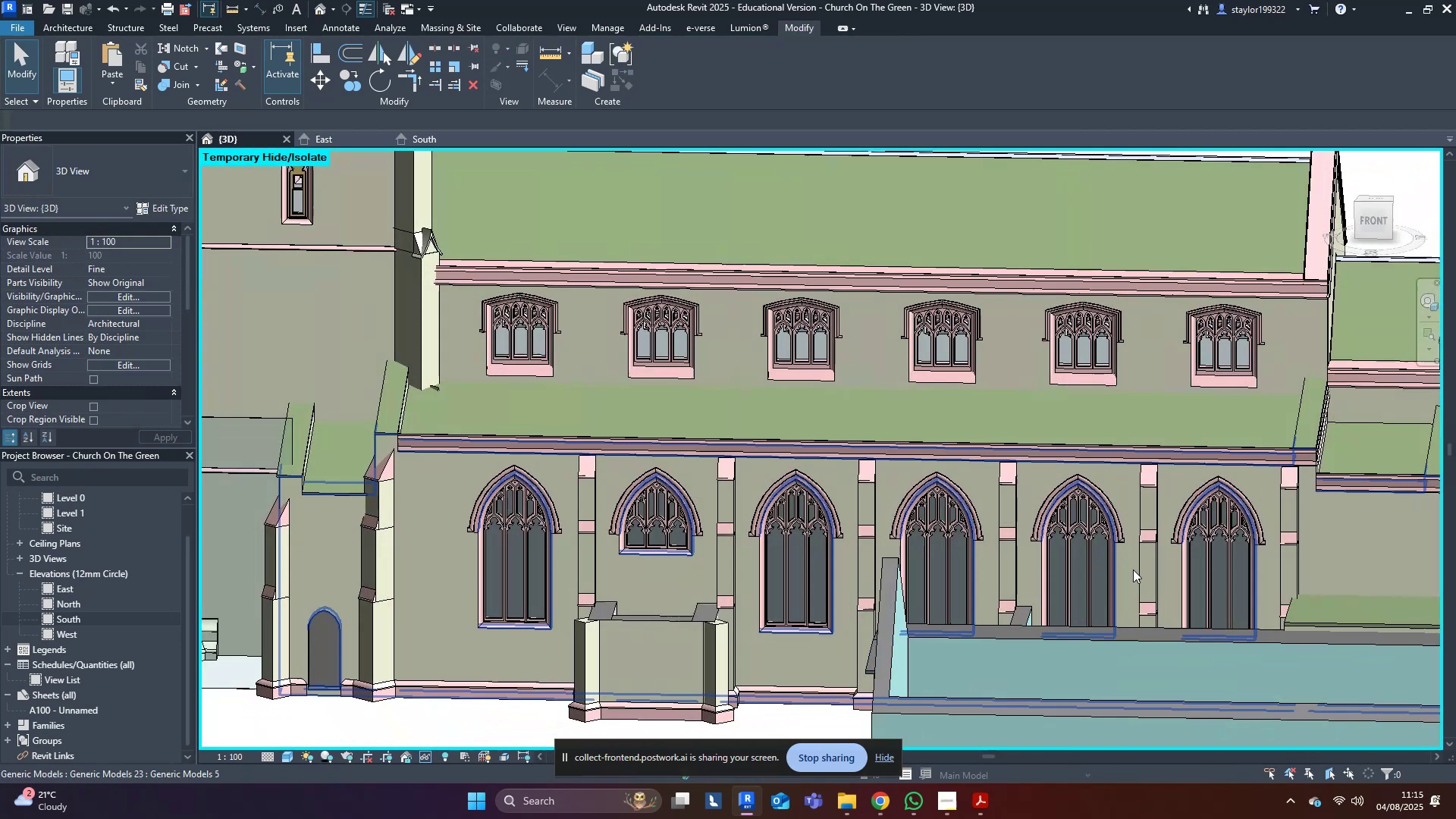 
scroll: coordinate [1357, 475], scroll_direction: up, amount: 1.0
 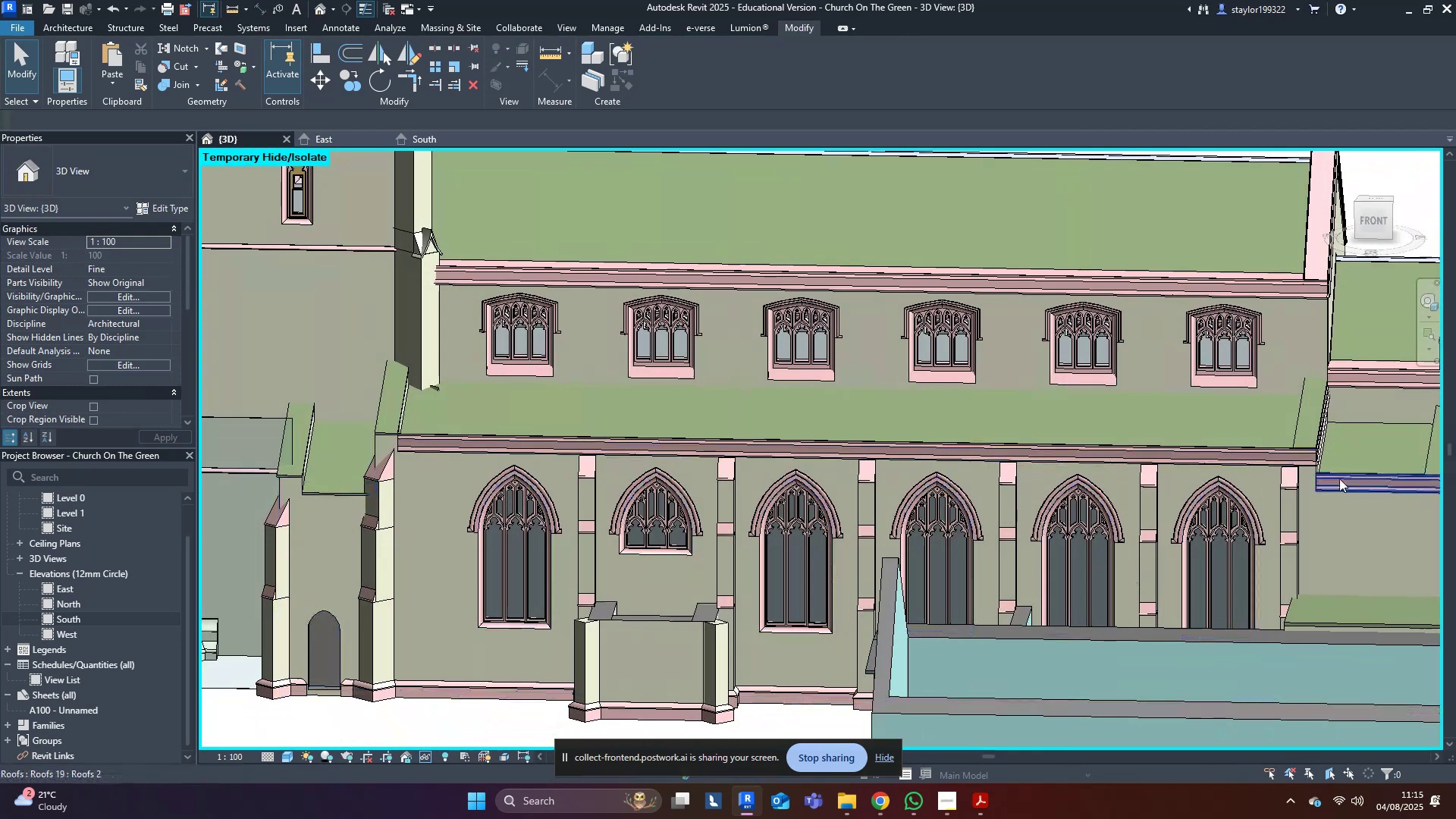 
key(Shift+ShiftLeft)
 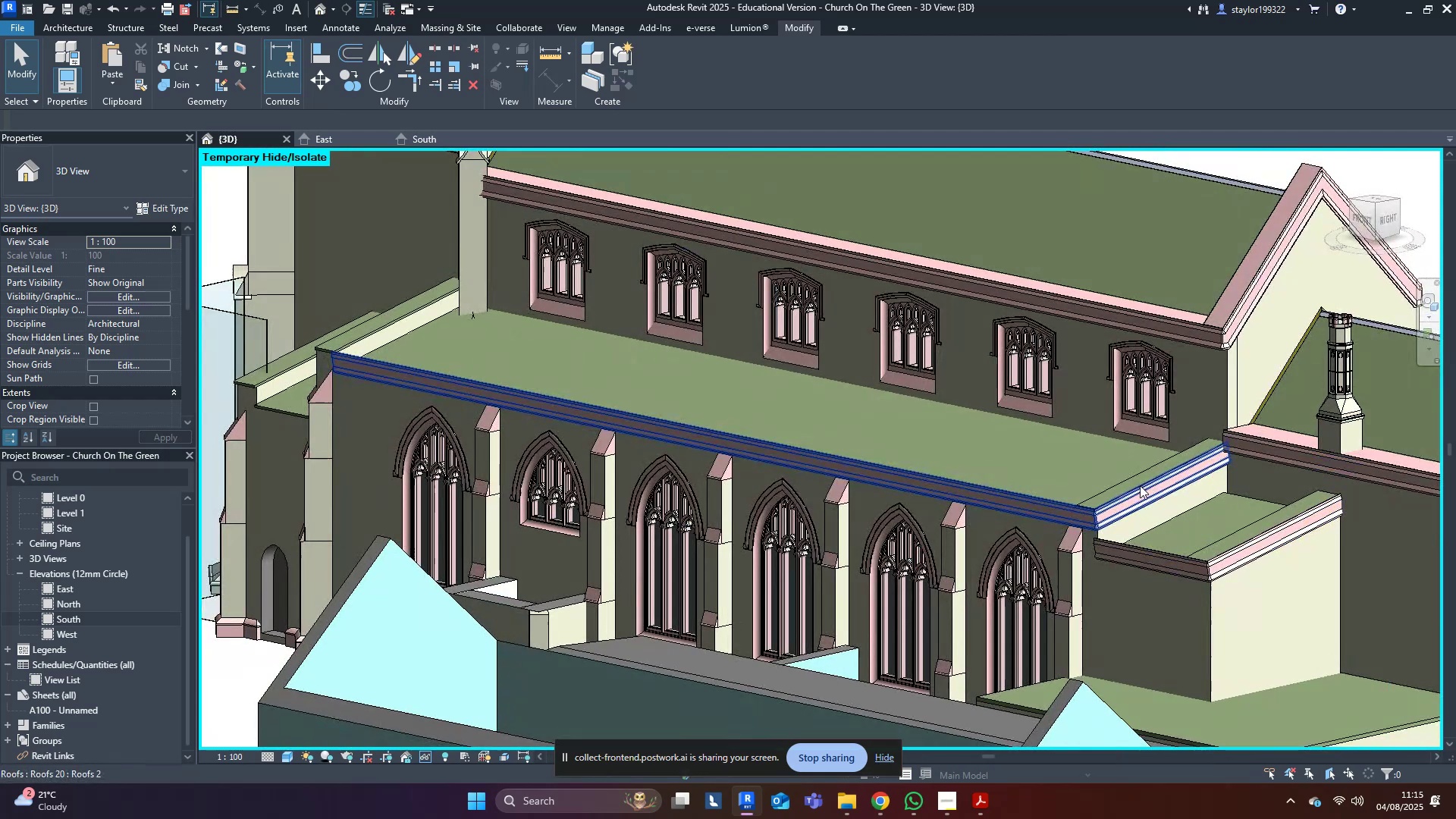 
left_click([1140, 485])
 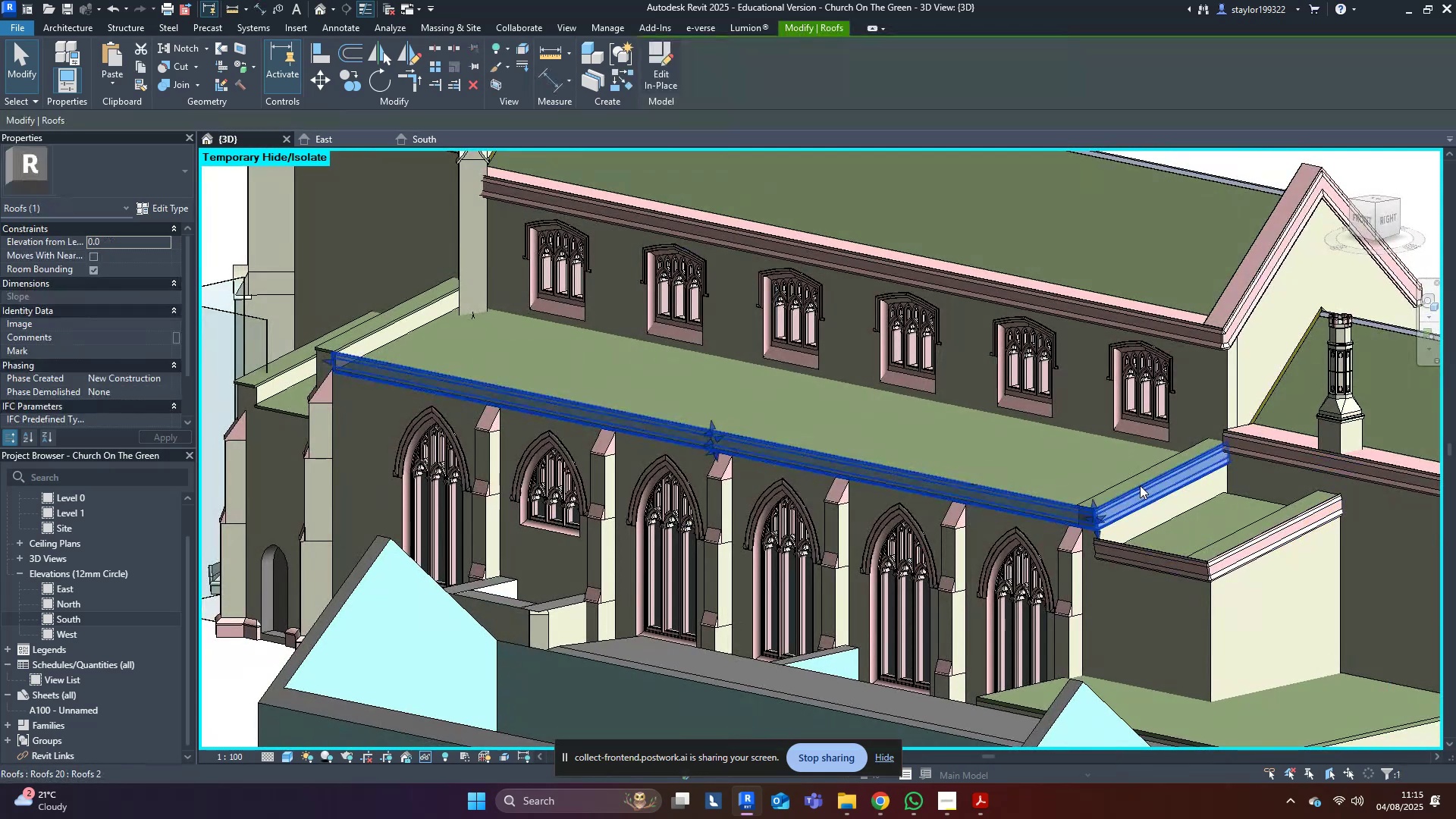 
scroll: coordinate [1147, 472], scroll_direction: up, amount: 1.0
 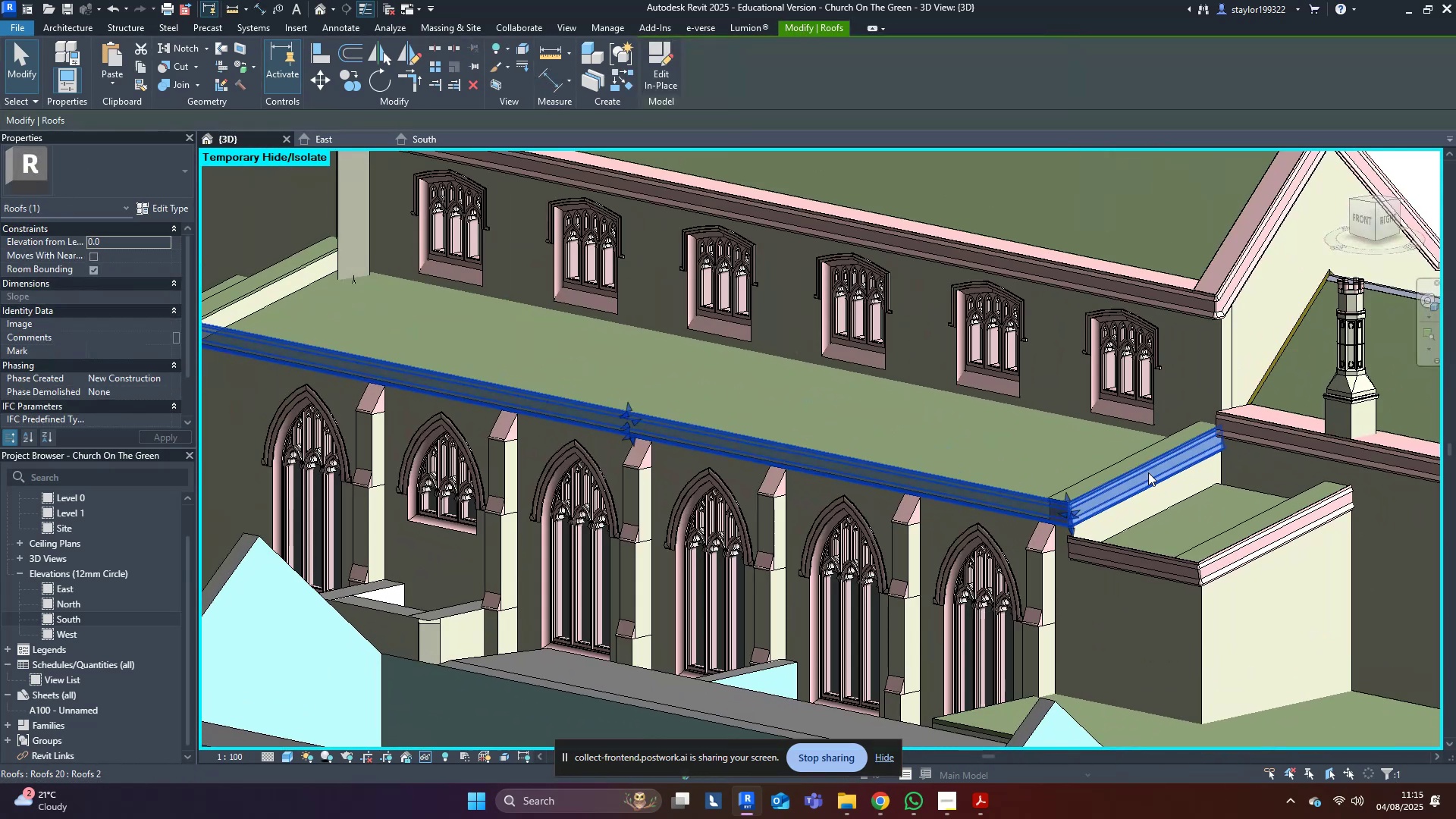 
key(Escape)
 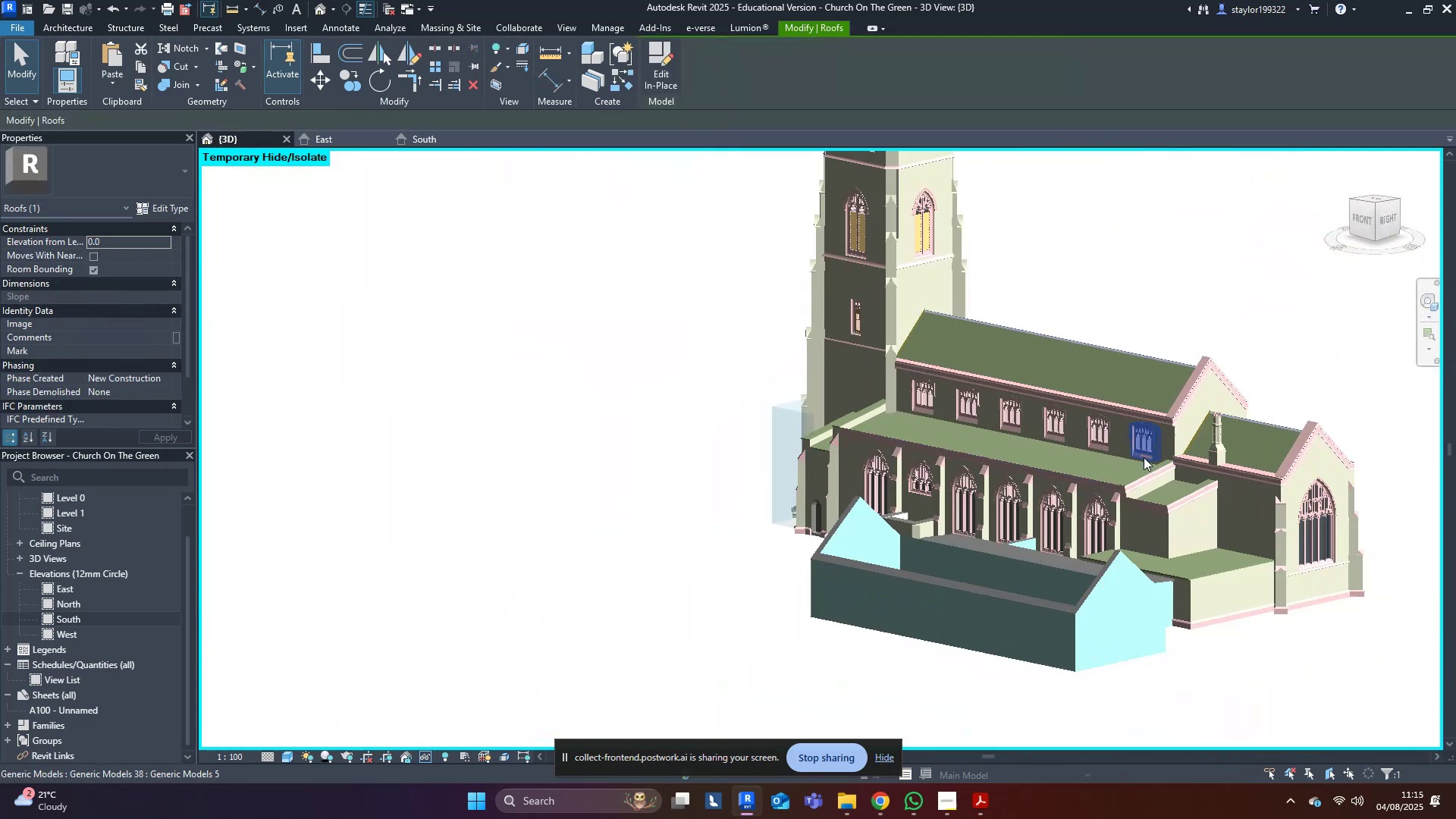 
key(Shift+ShiftLeft)
 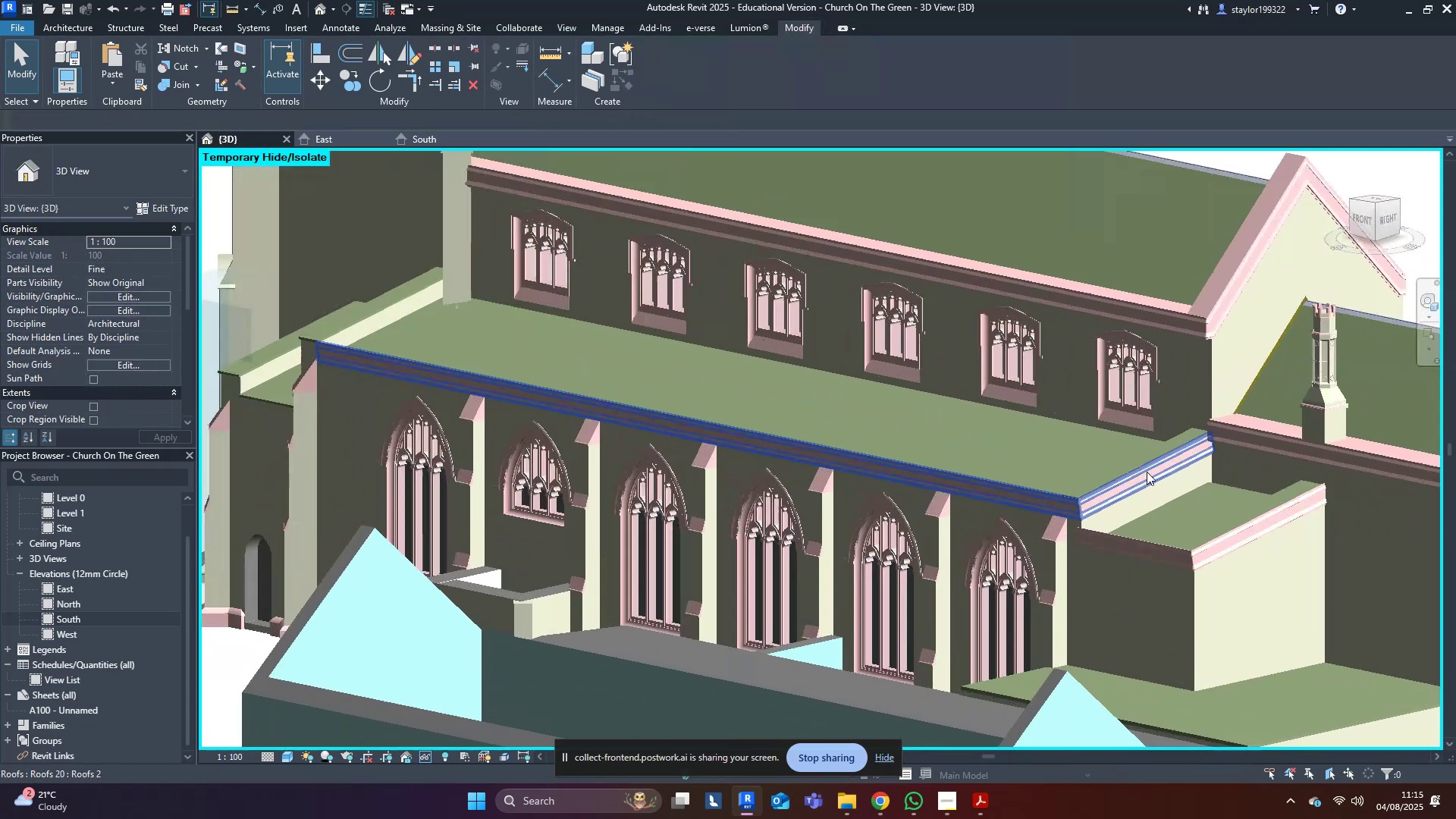 
left_click([1148, 472])
 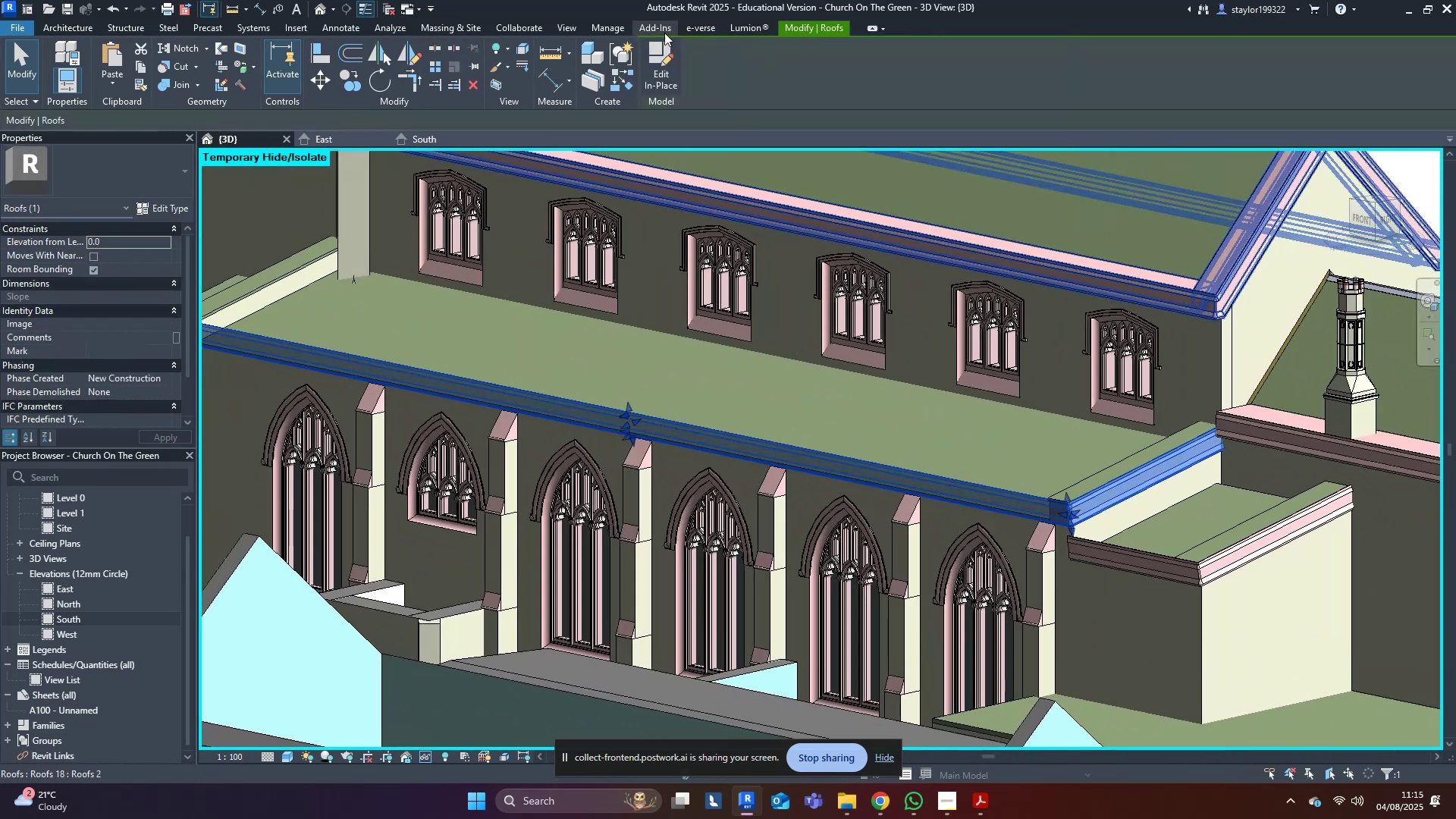 
left_click([655, 58])
 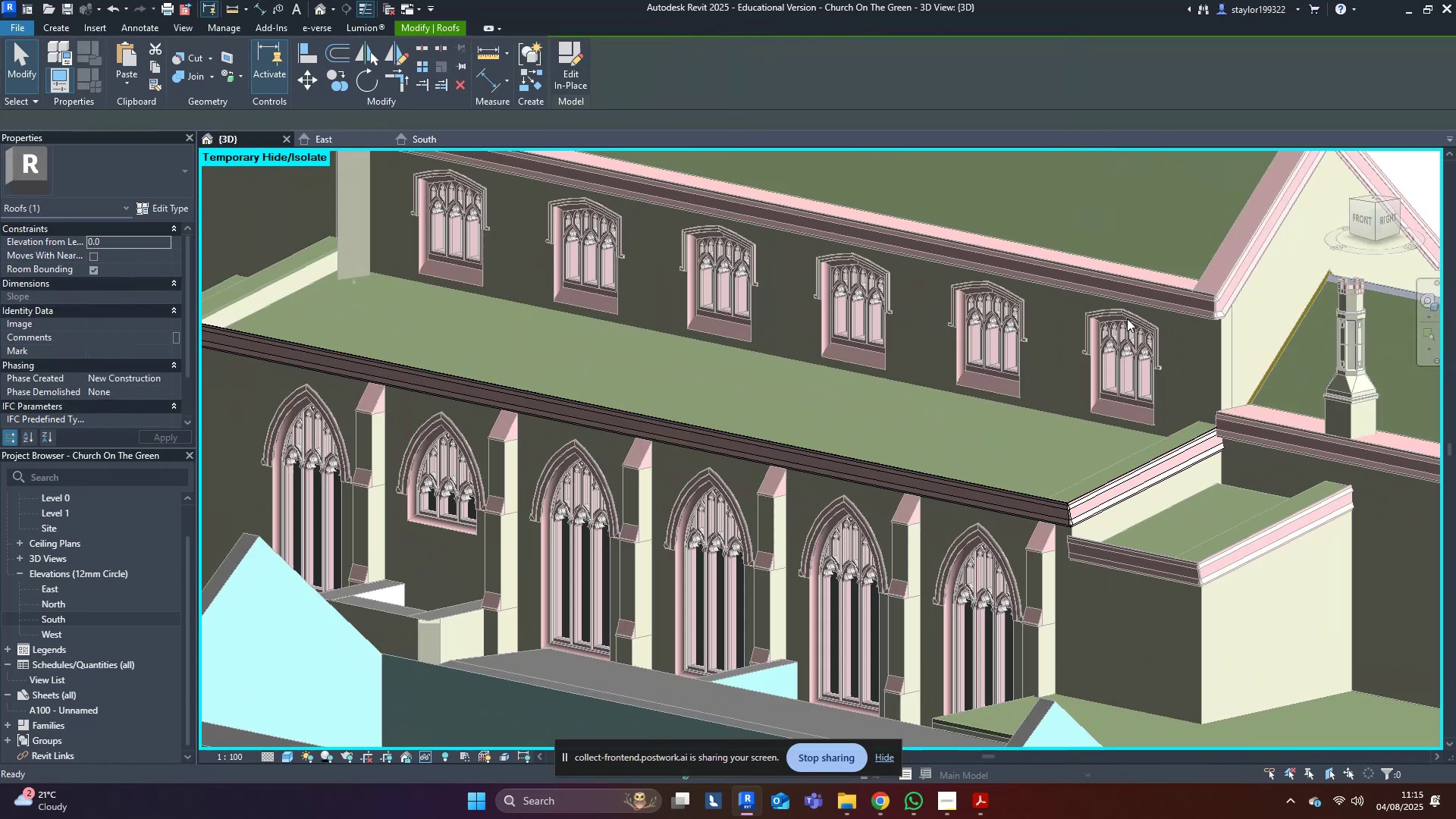 
middle_click([1128, 319])
 